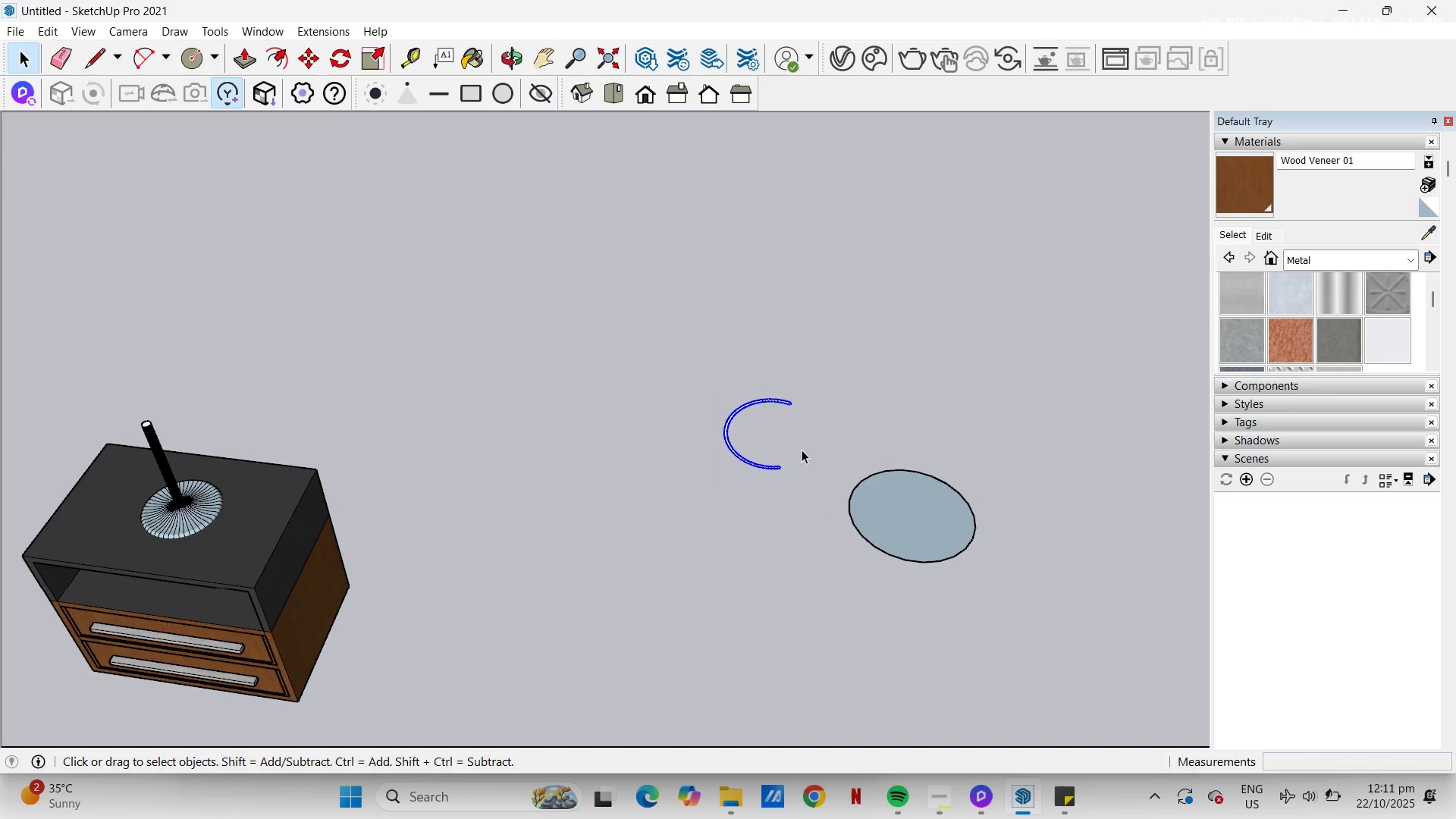 
key(M)
 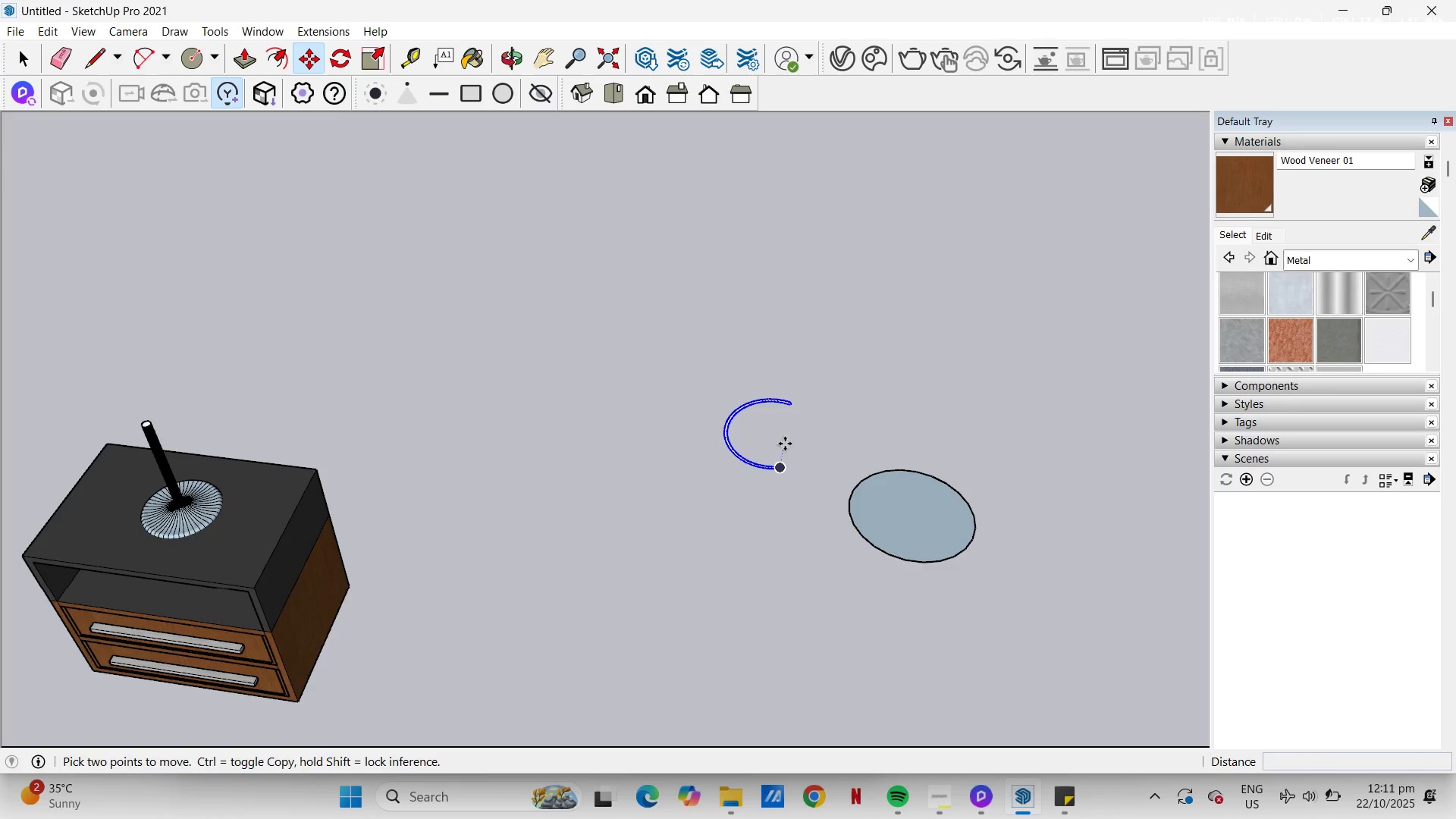 
scroll: coordinate [794, 522], scroll_direction: up, amount: 16.0
 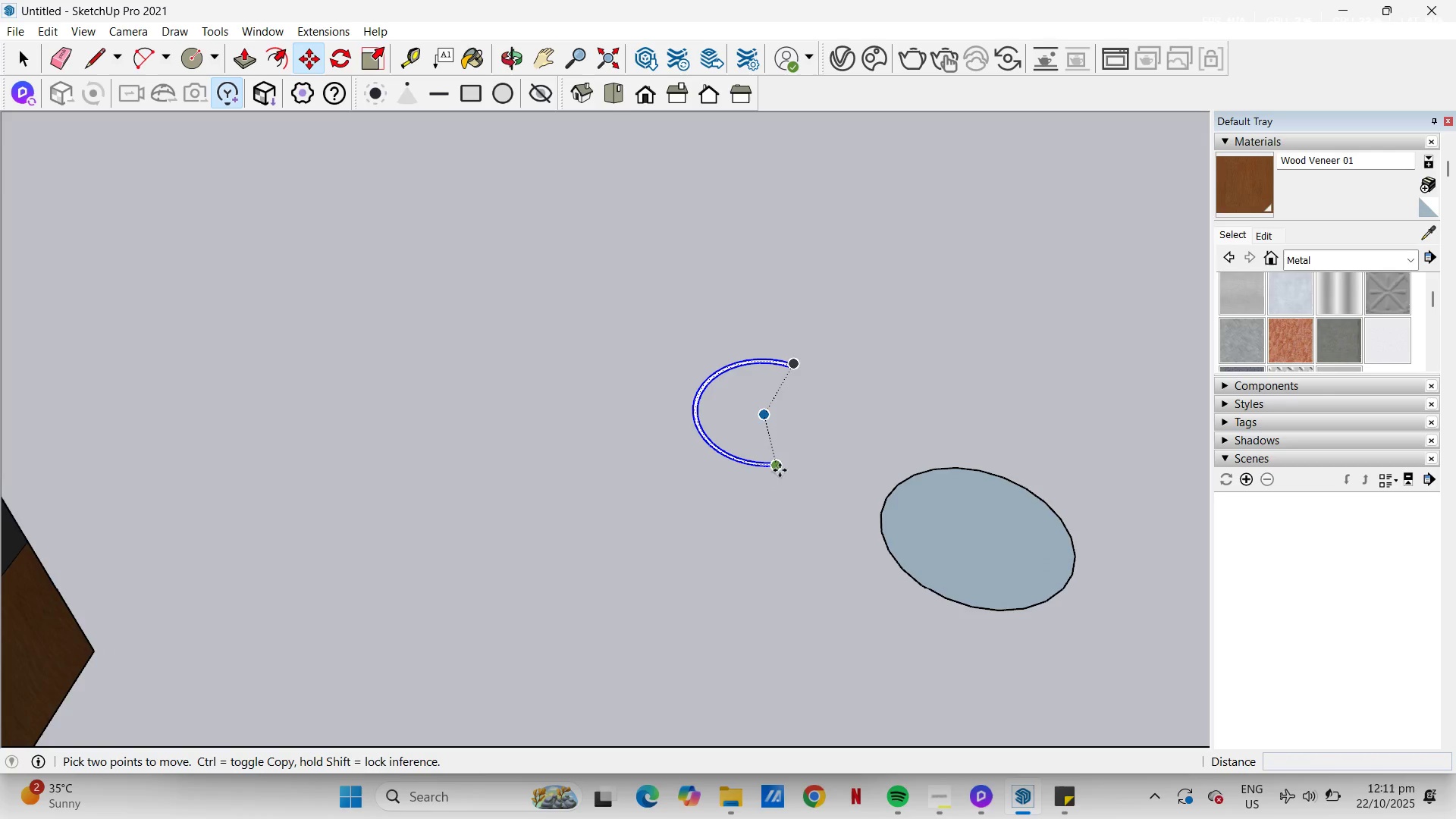 
left_click([780, 470])
 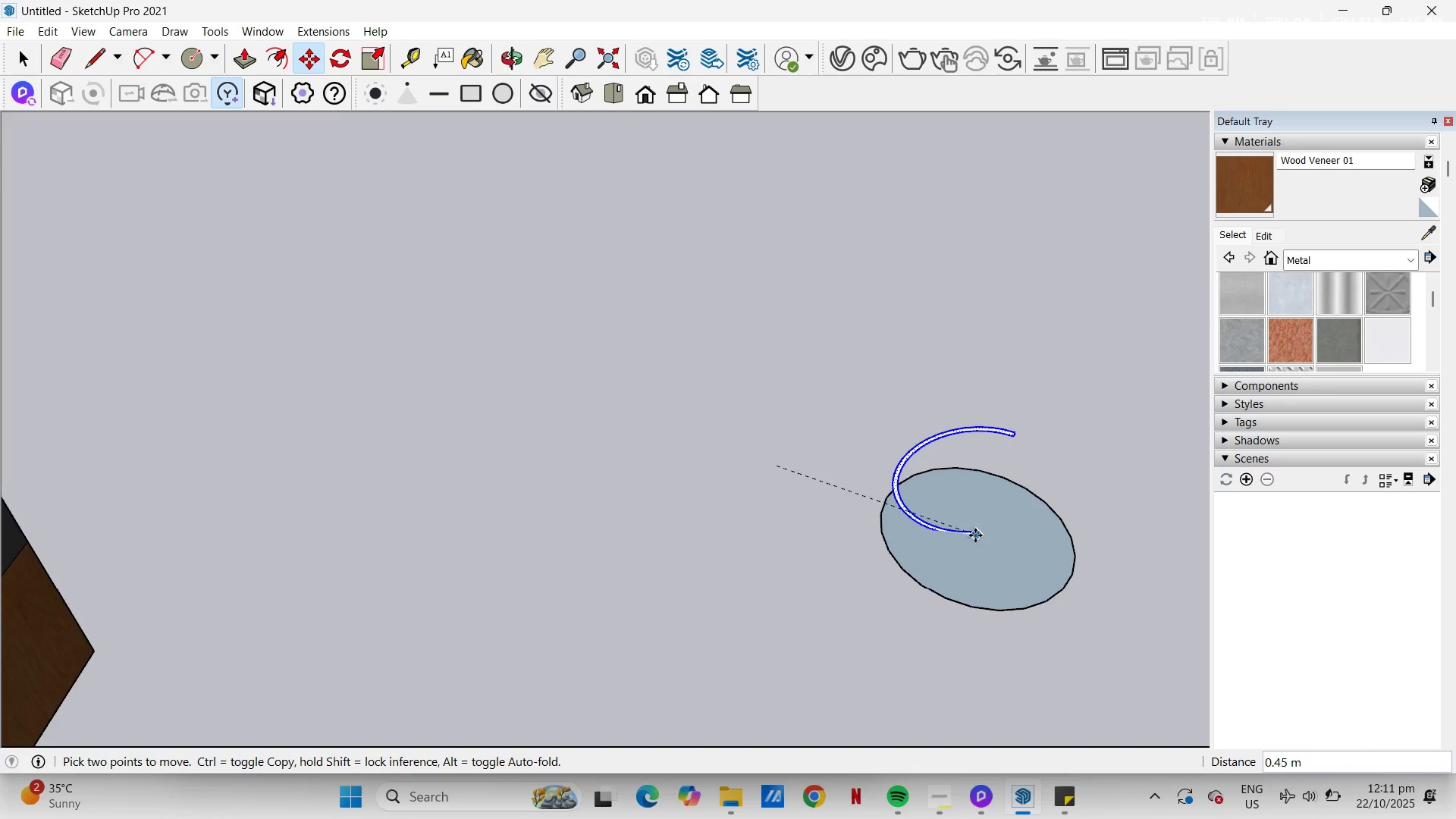 
wait(10.98)
 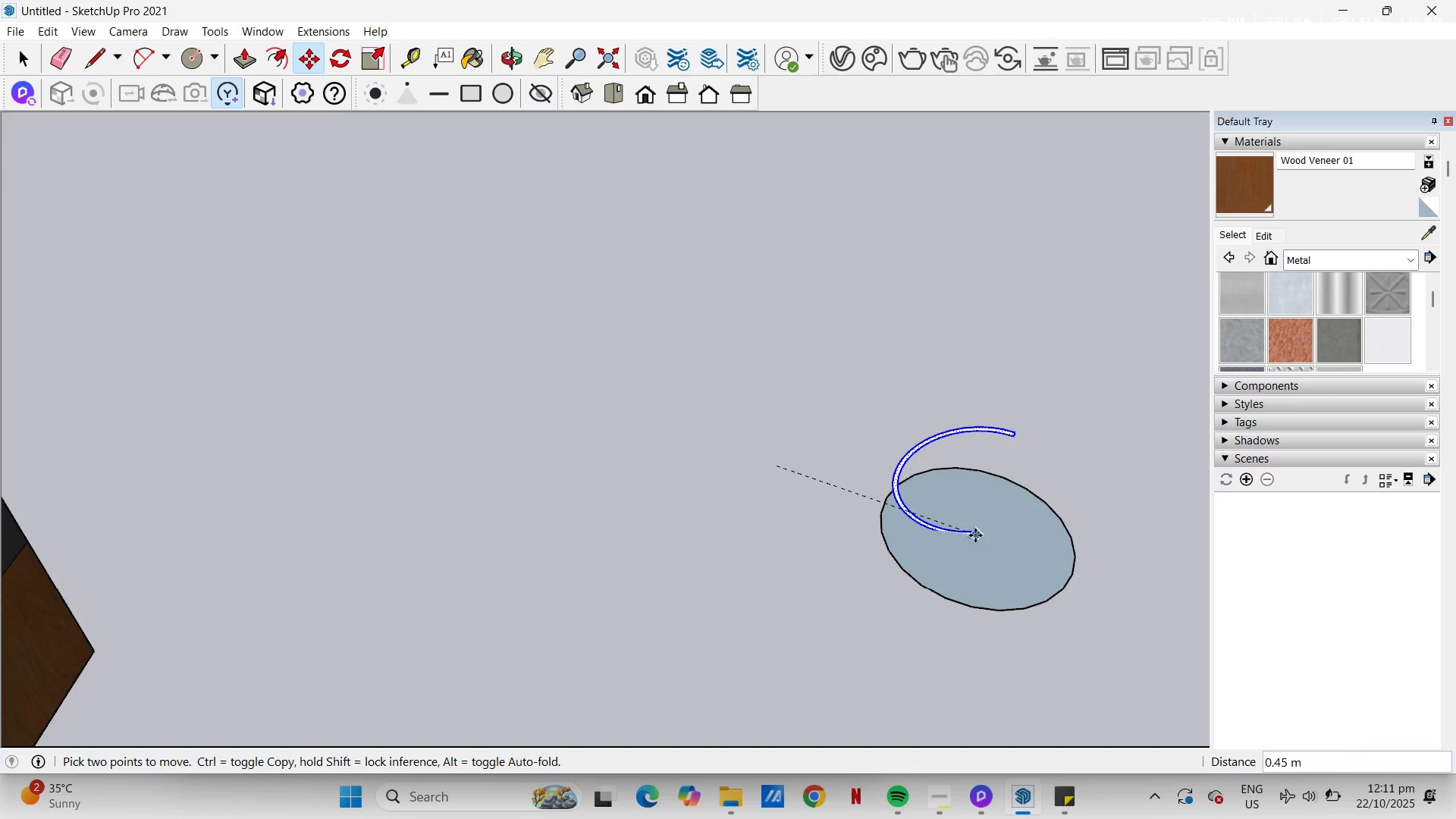 
left_click([776, 453])
 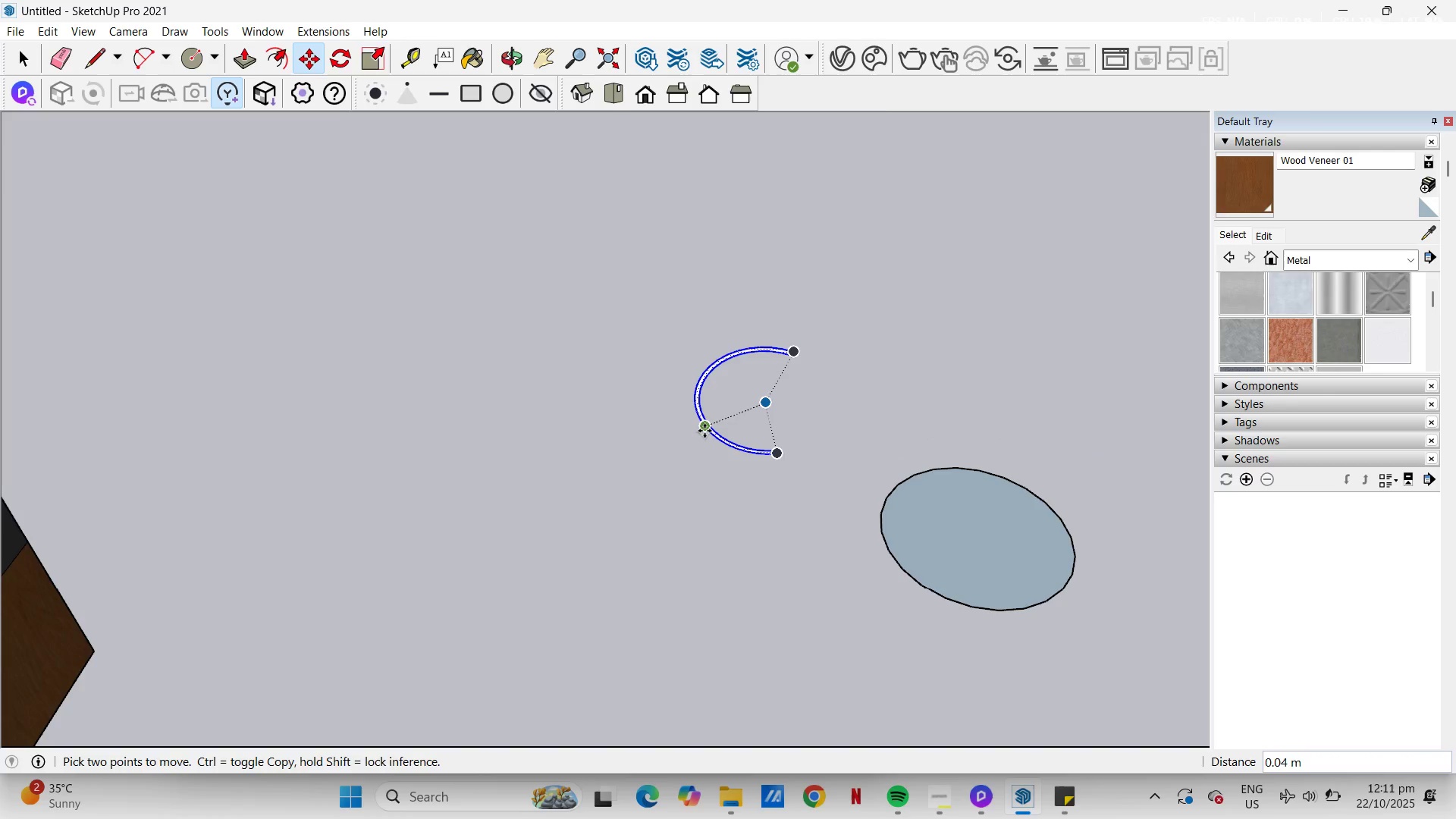 
right_click([704, 431])
 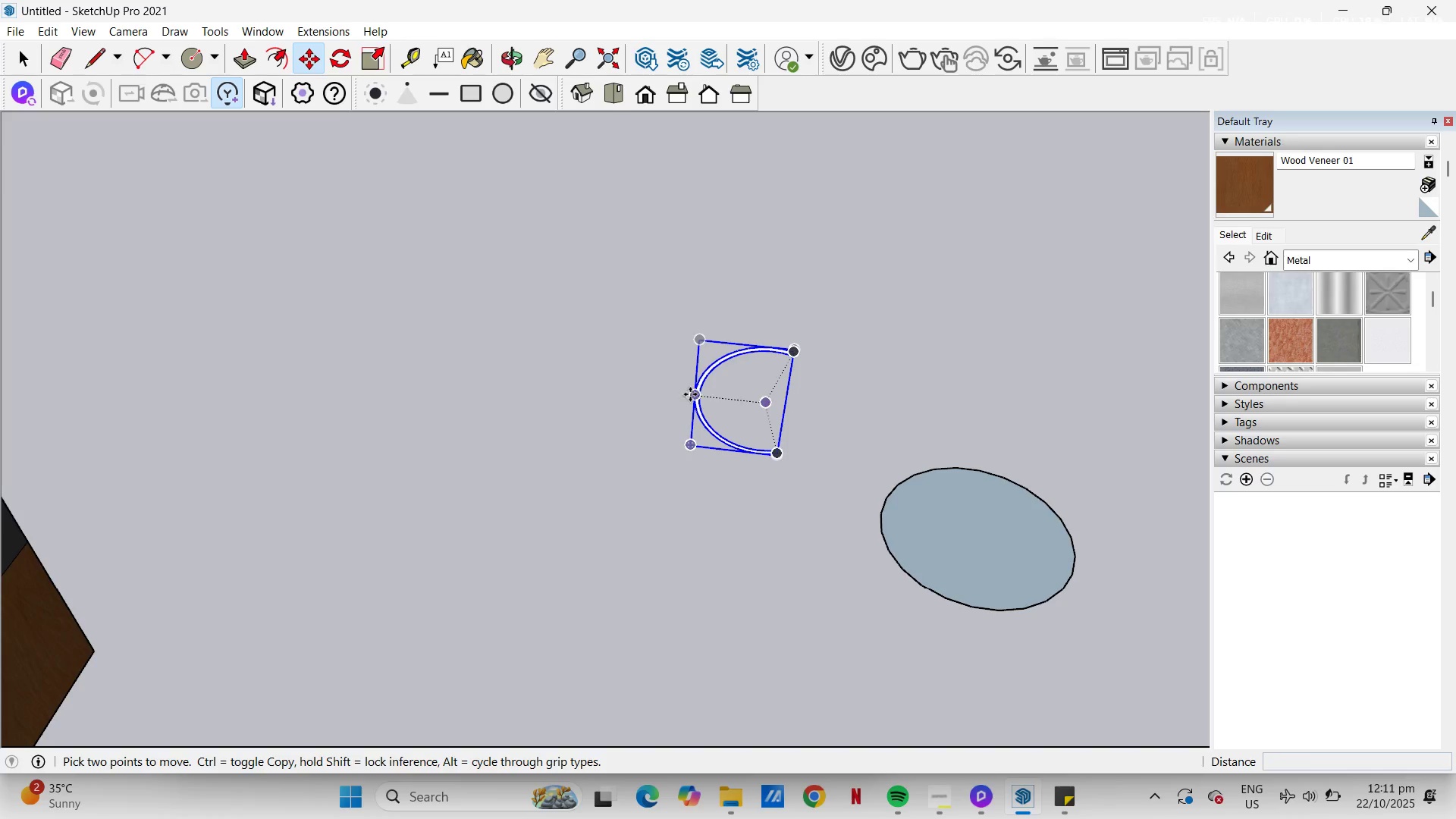 
left_click([693, 396])
 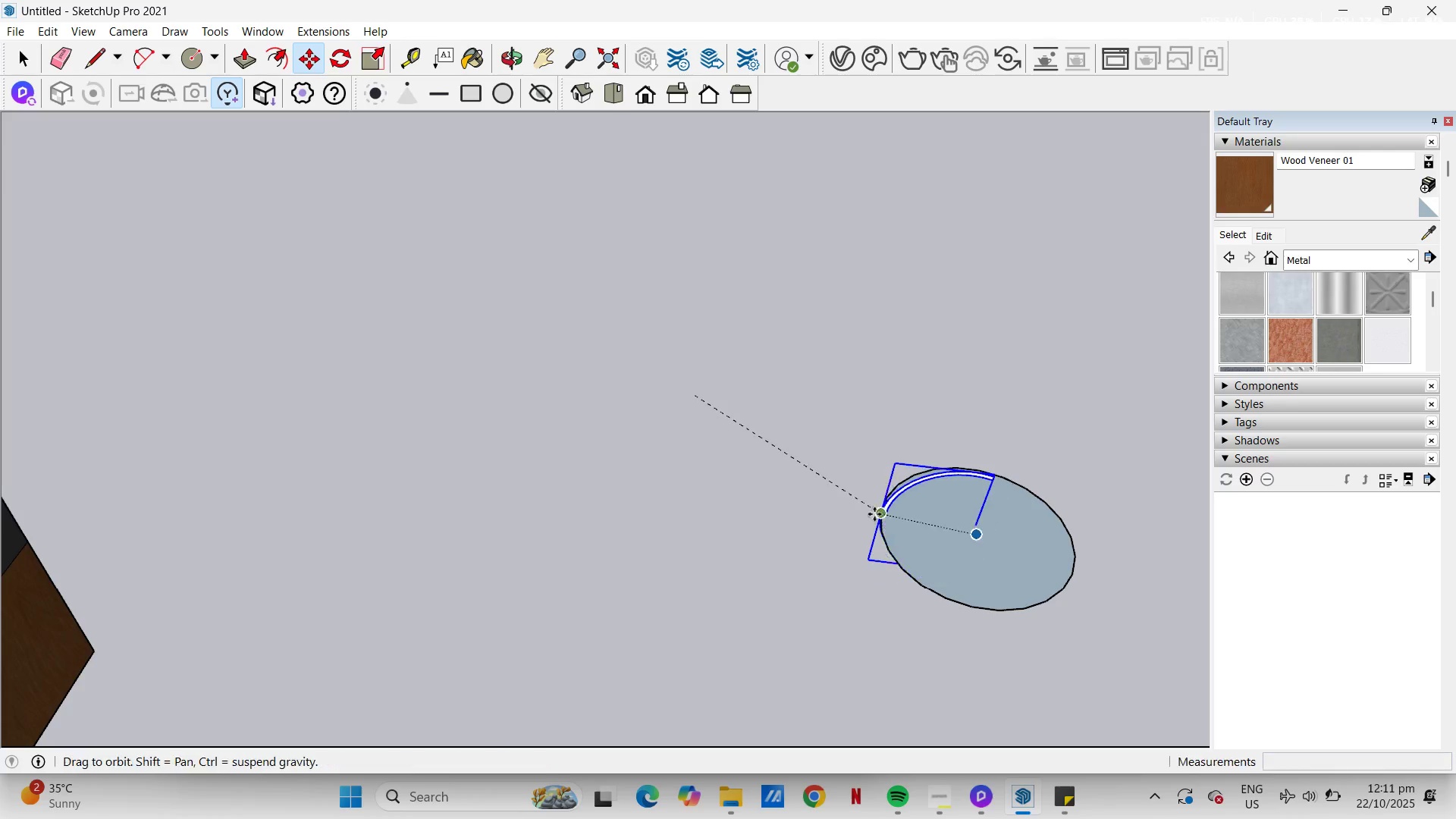 
scroll: coordinate [975, 411], scroll_direction: up, amount: 3.0
 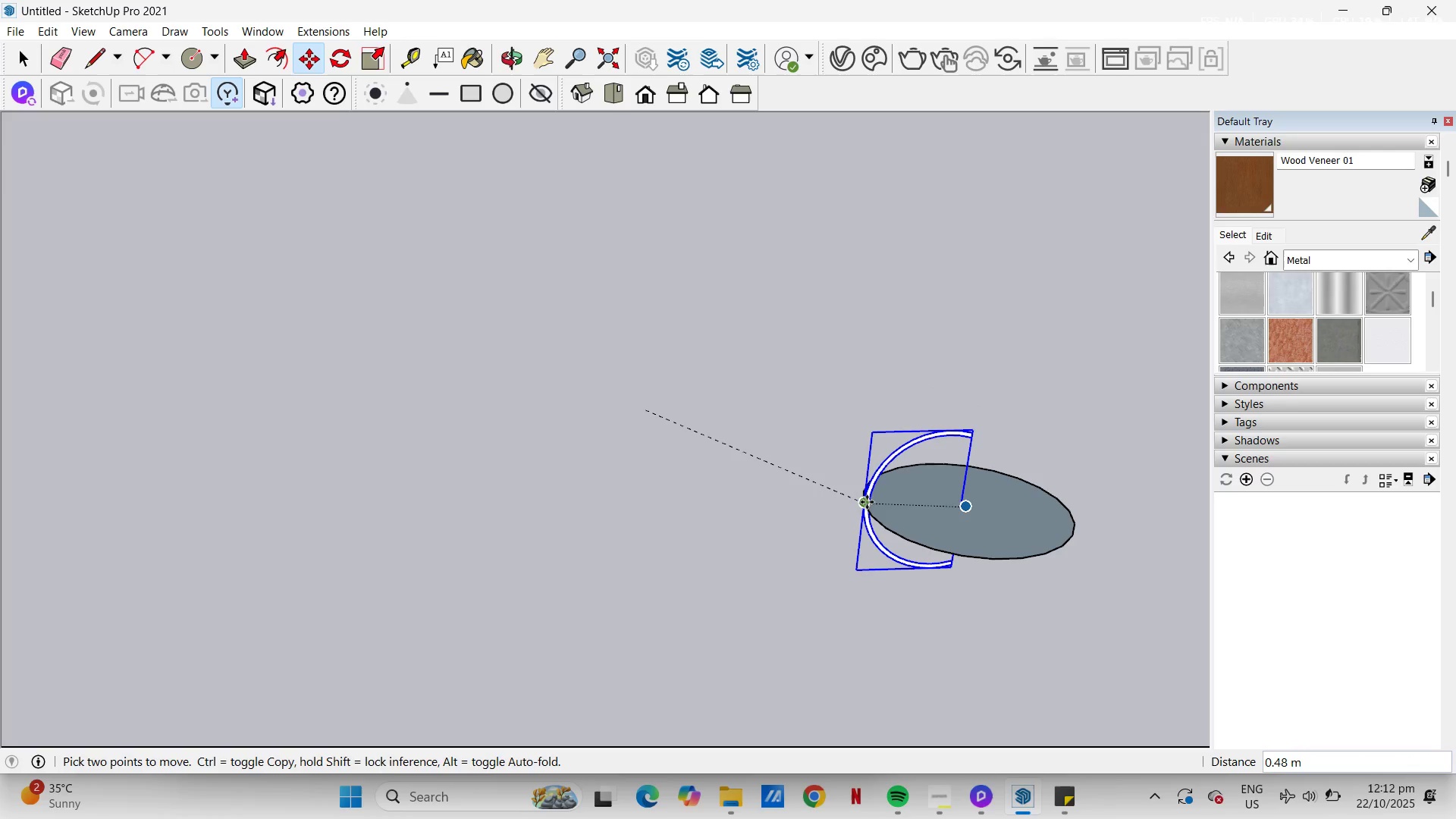 
left_click([867, 502])
 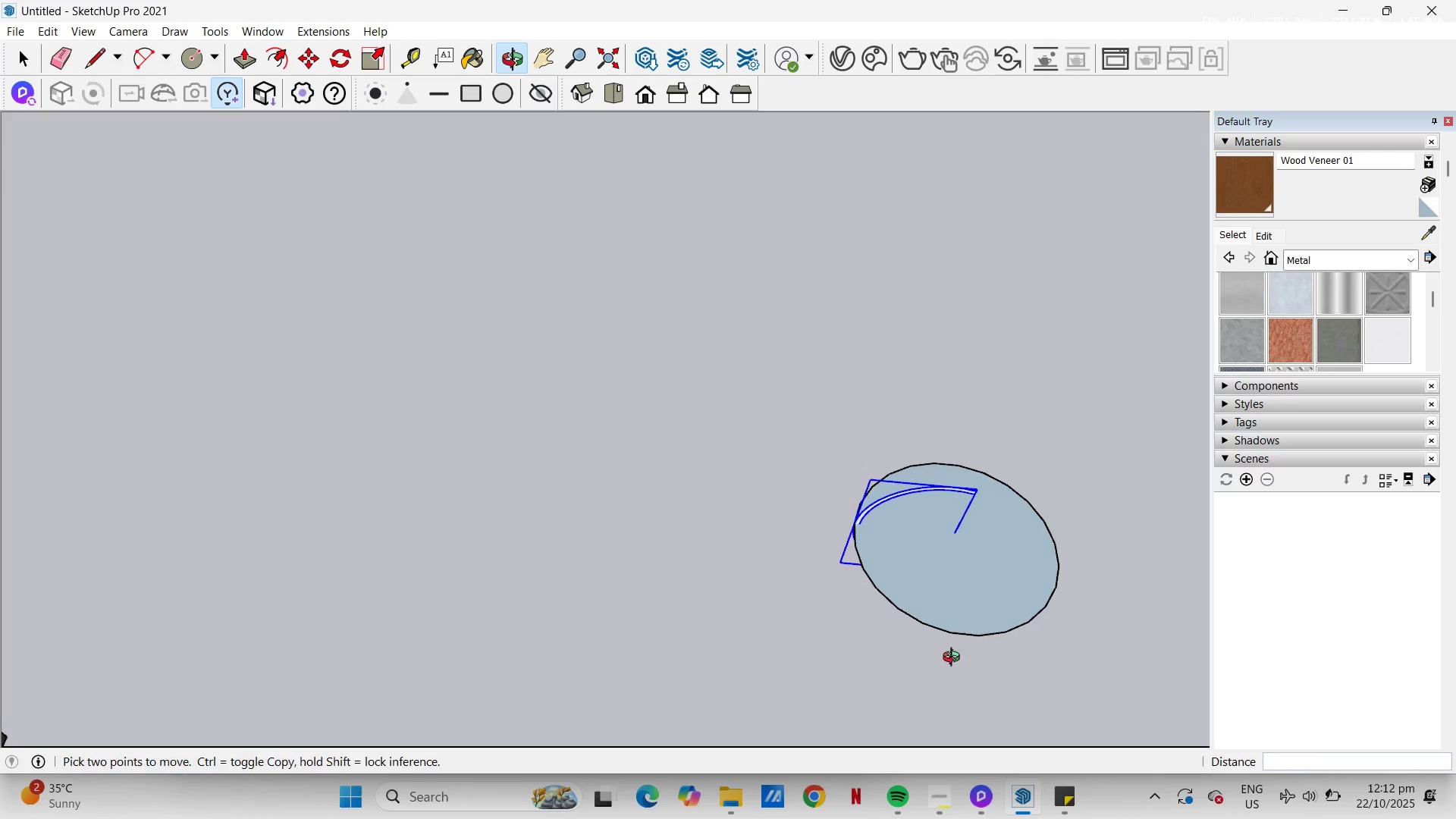 
scroll: coordinate [979, 516], scroll_direction: up, amount: 7.0
 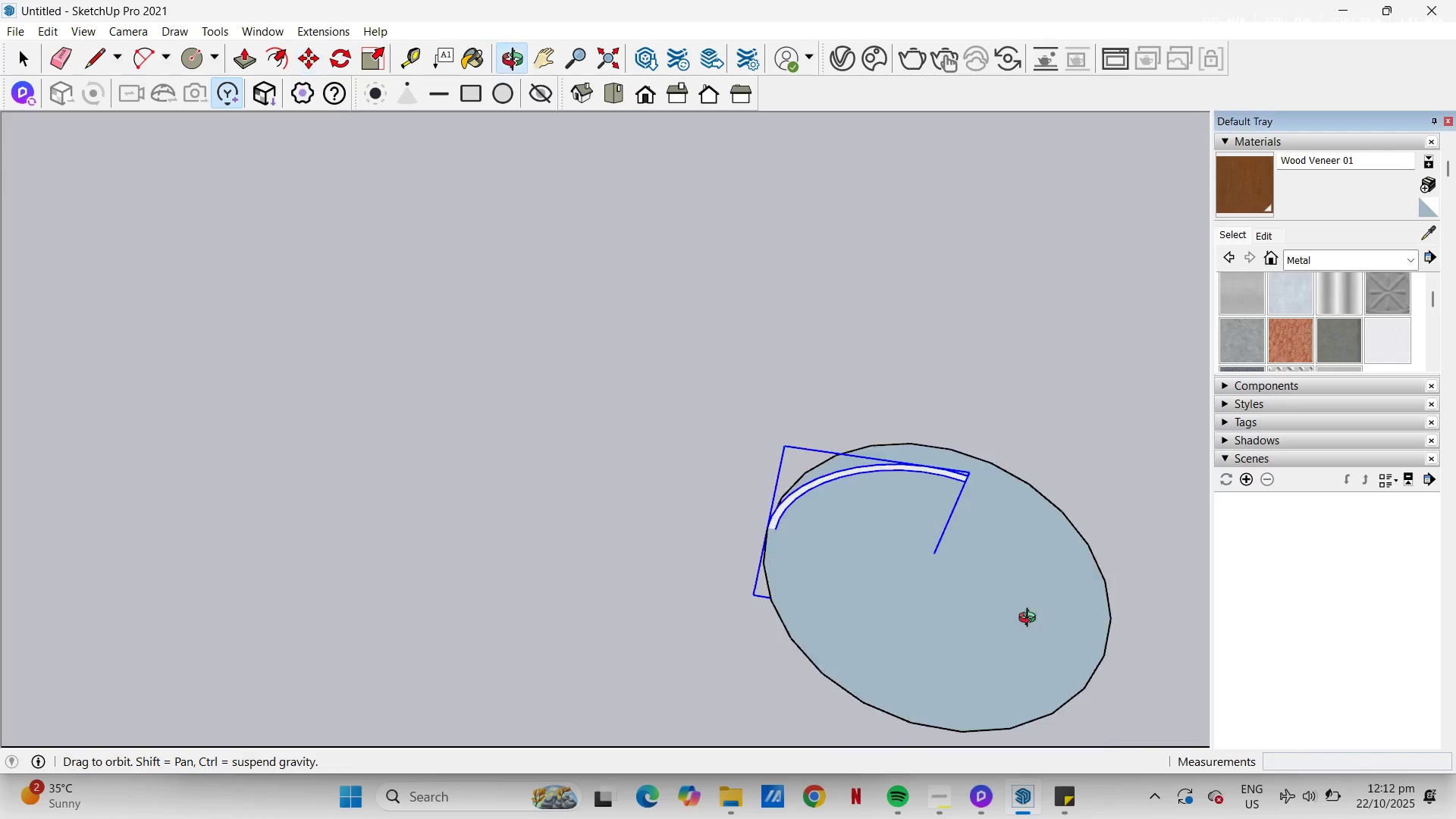 
key(H)
 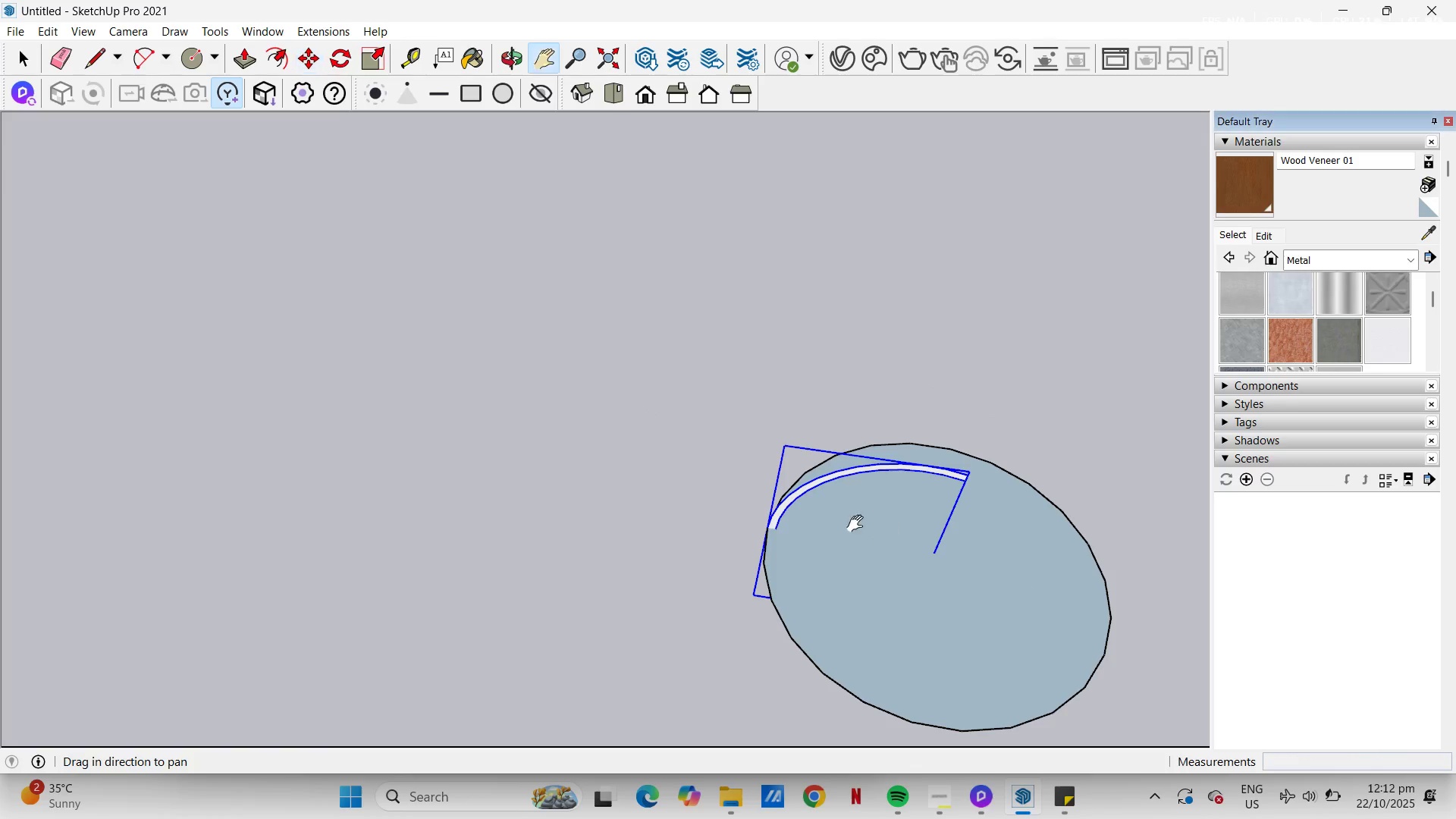 
left_click_drag(start_coordinate=[858, 524], to_coordinate=[592, 437])
 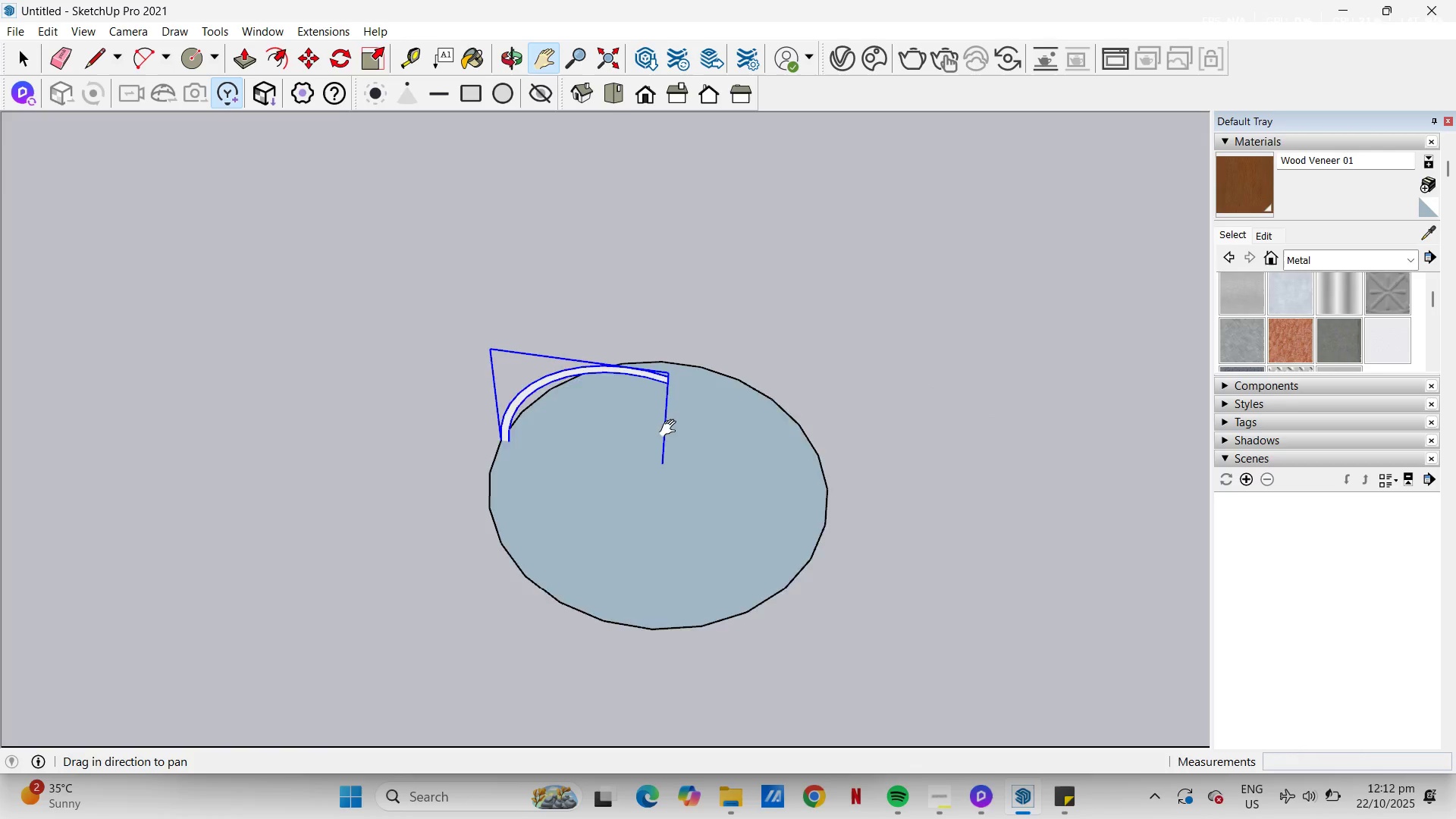 
scroll: coordinate [647, 422], scroll_direction: up, amount: 6.0
 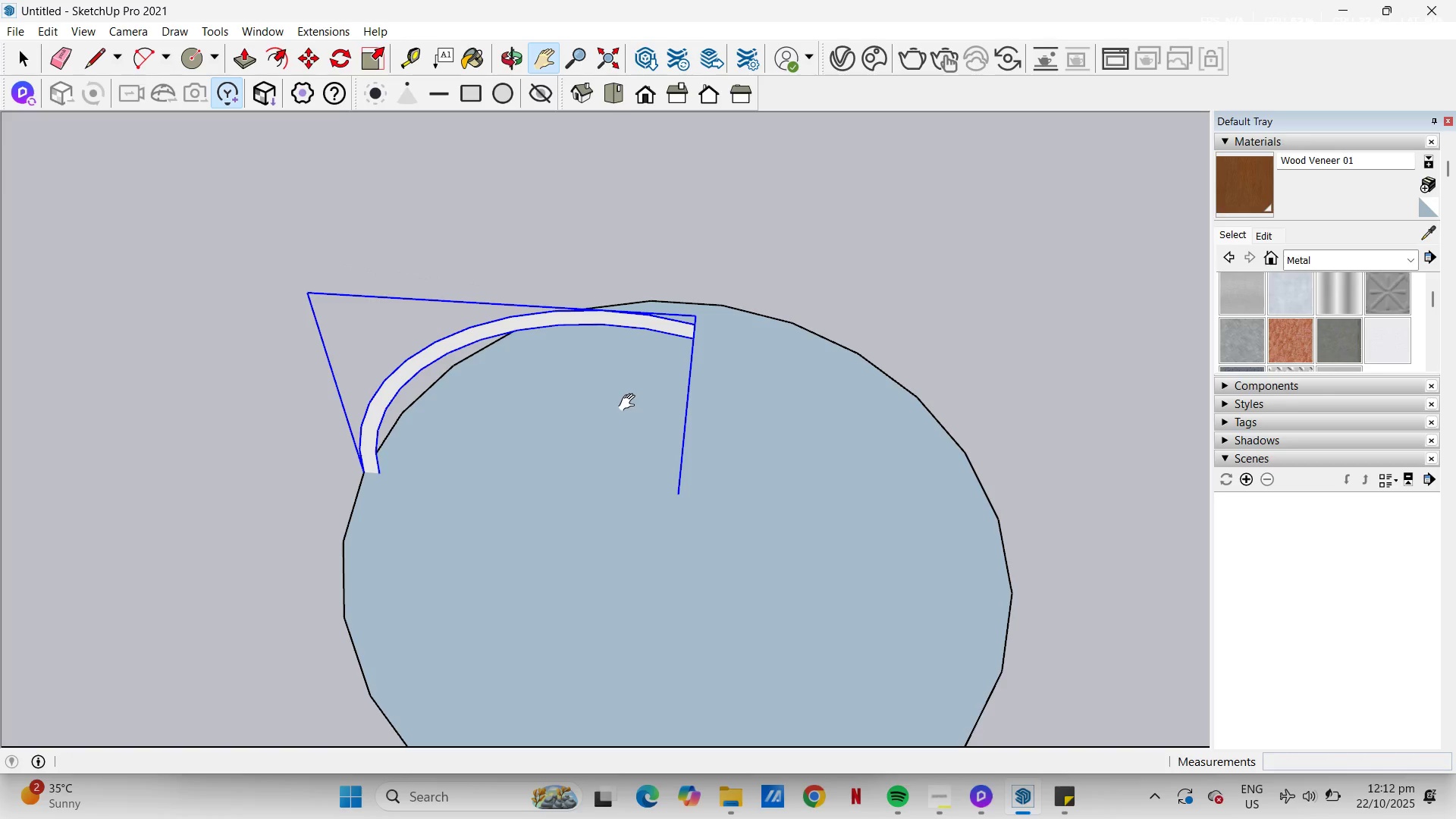 
scroll: coordinate [637, 392], scroll_direction: down, amount: 5.0
 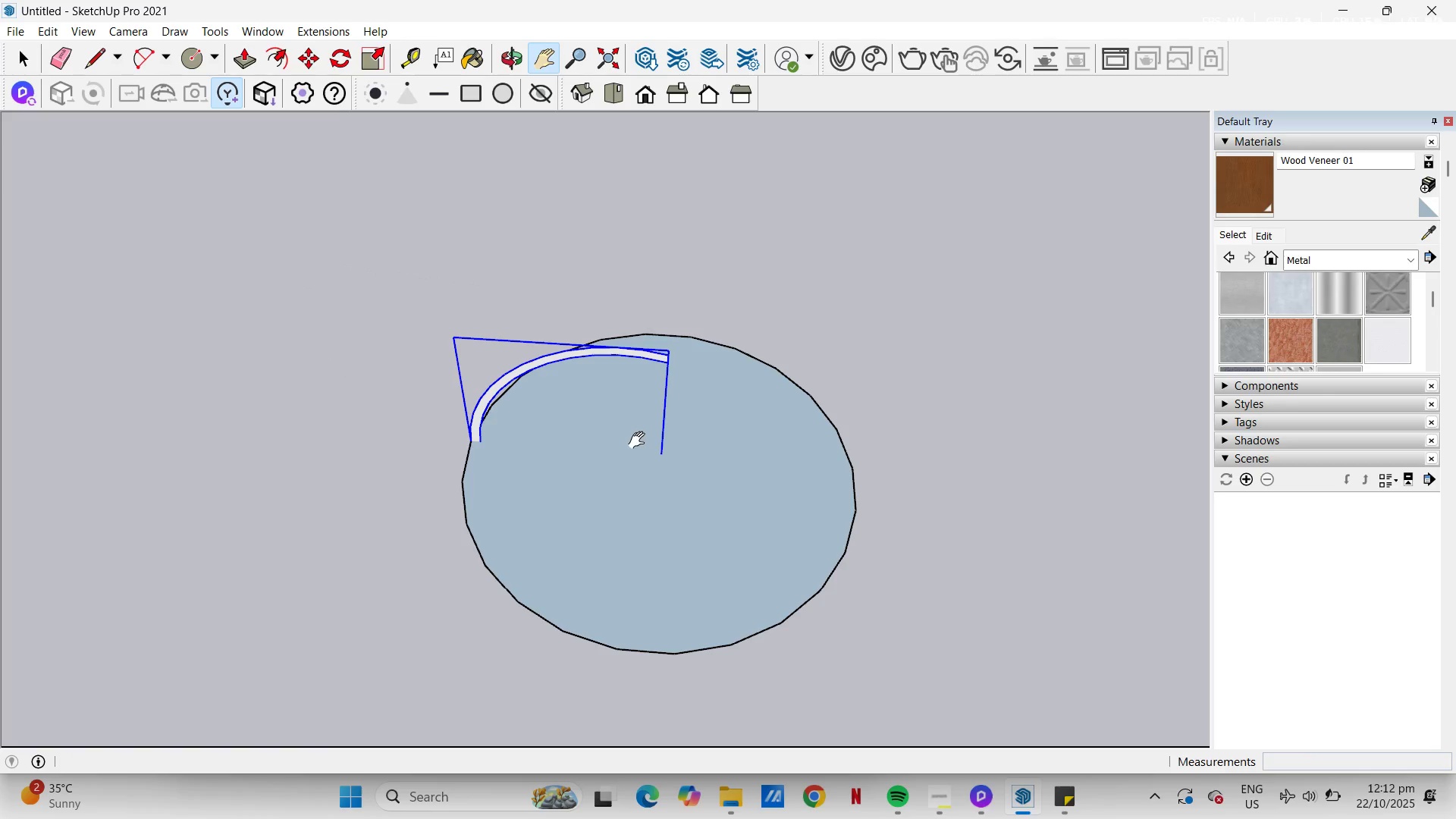 
key(M)
 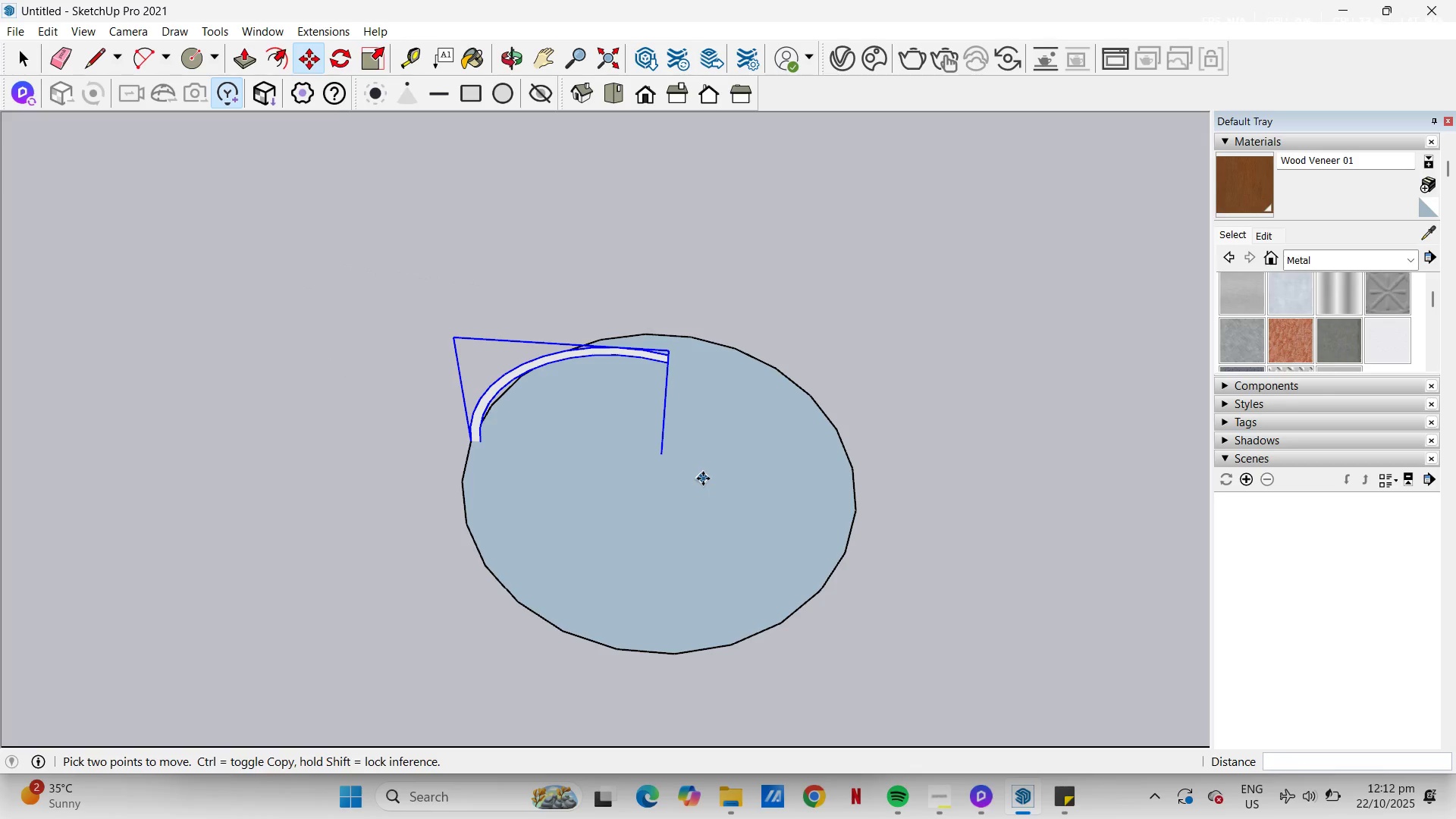 
left_click([703, 479])
 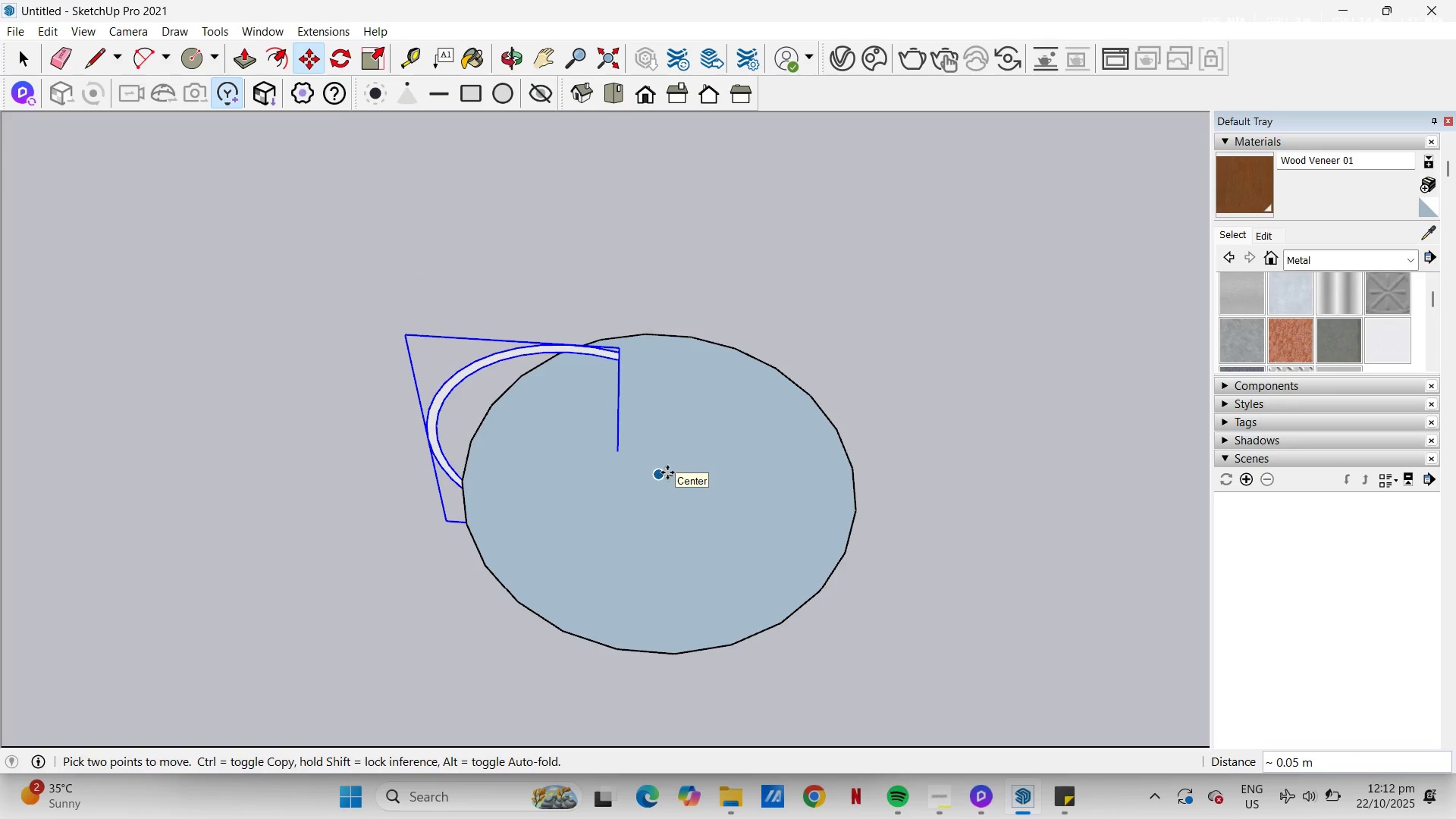 
key(NumpadDecimal)
 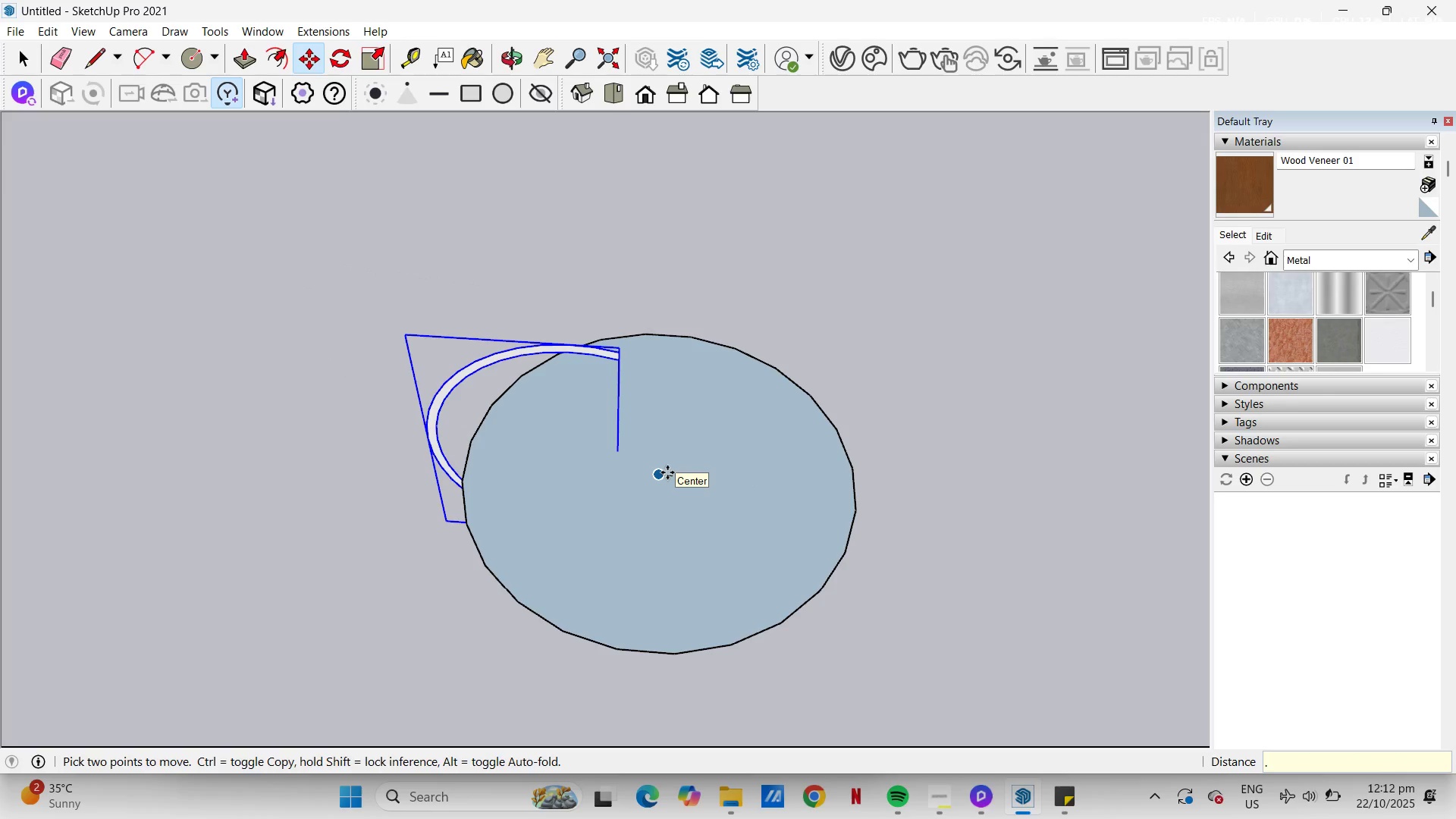 
key(Numpad1)
 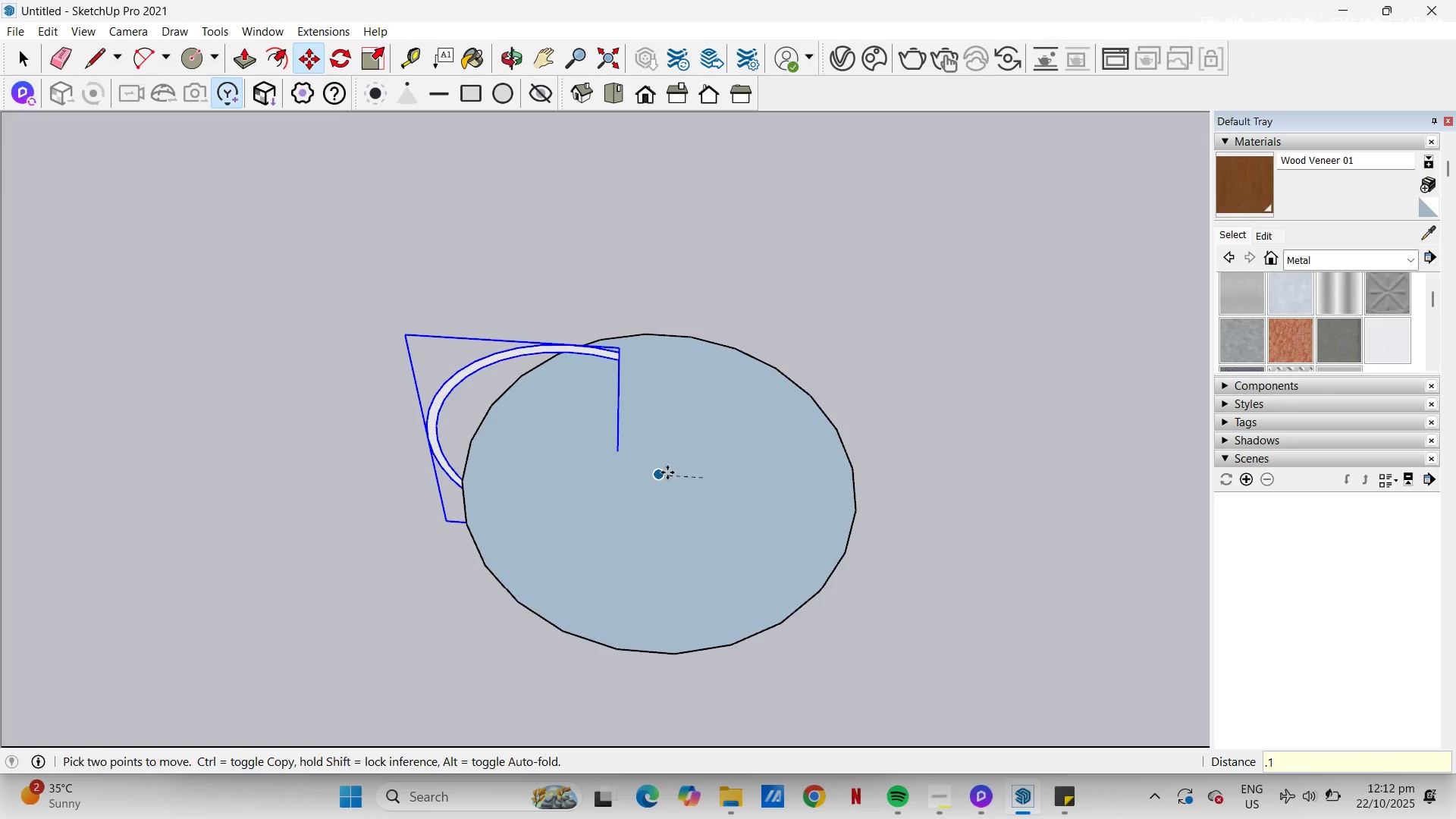 
key(NumpadEnter)
 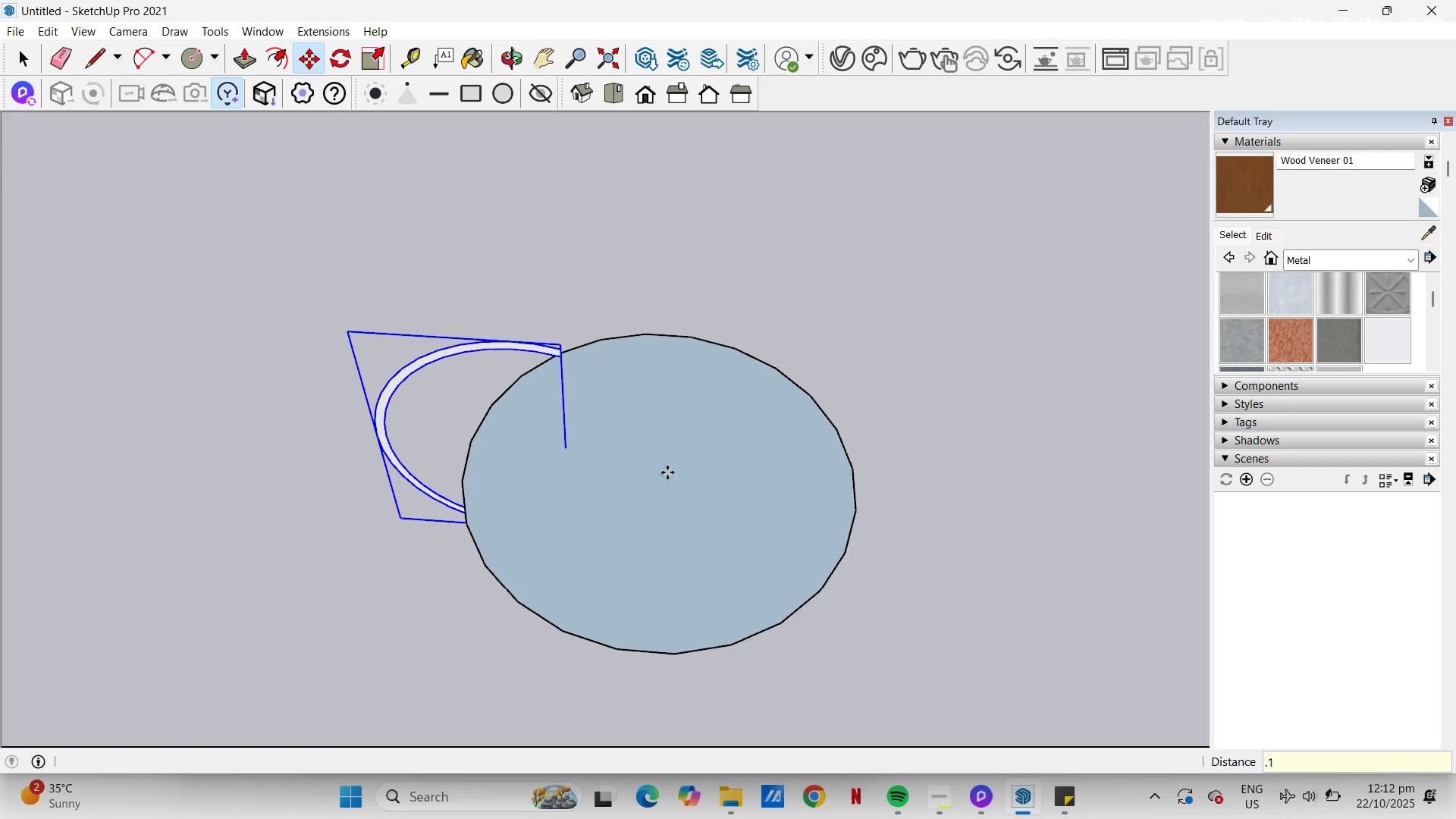 
key(Control+Z)
 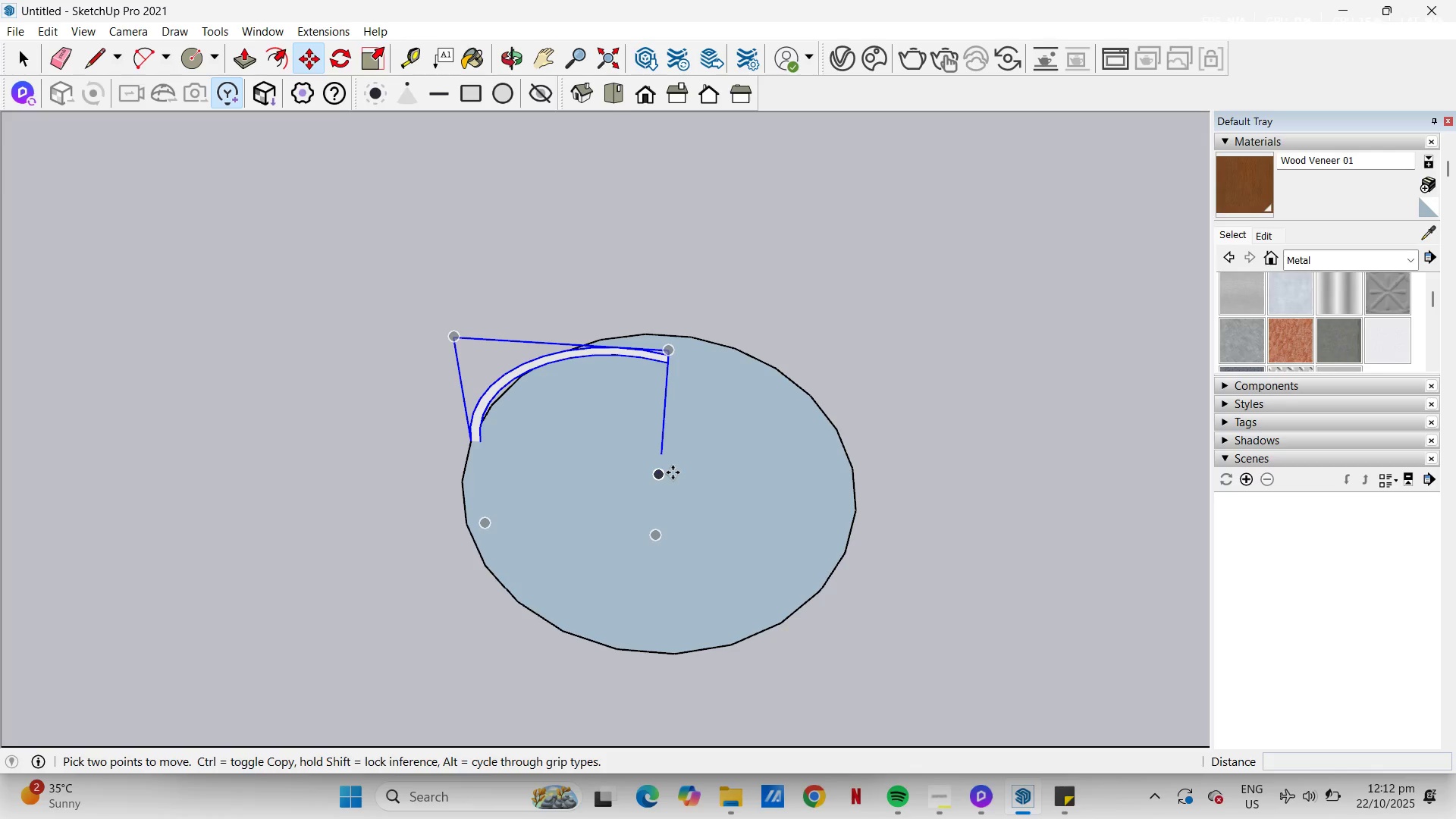 
left_click([673, 472])
 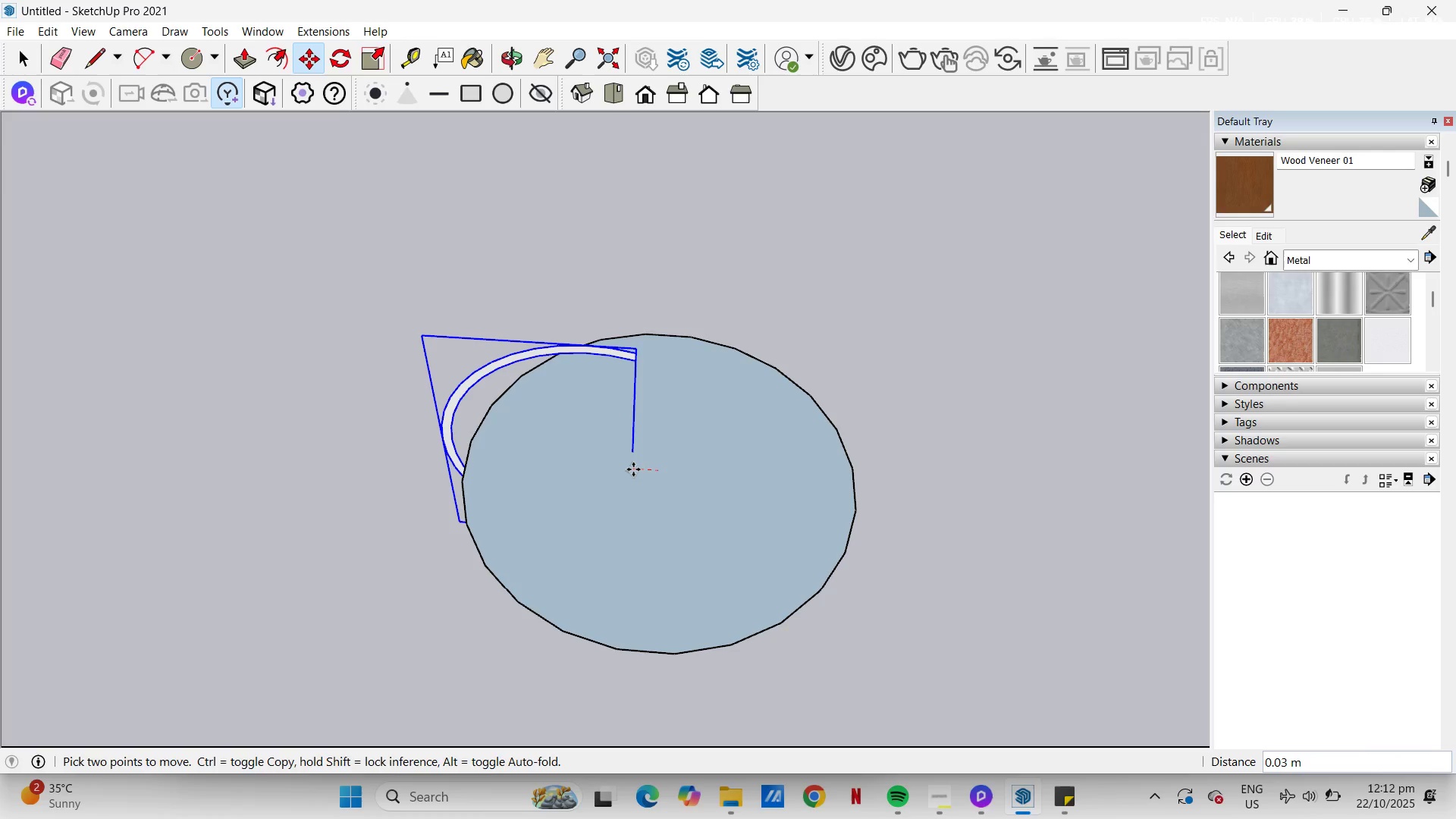 
key(NumpadDecimal)
 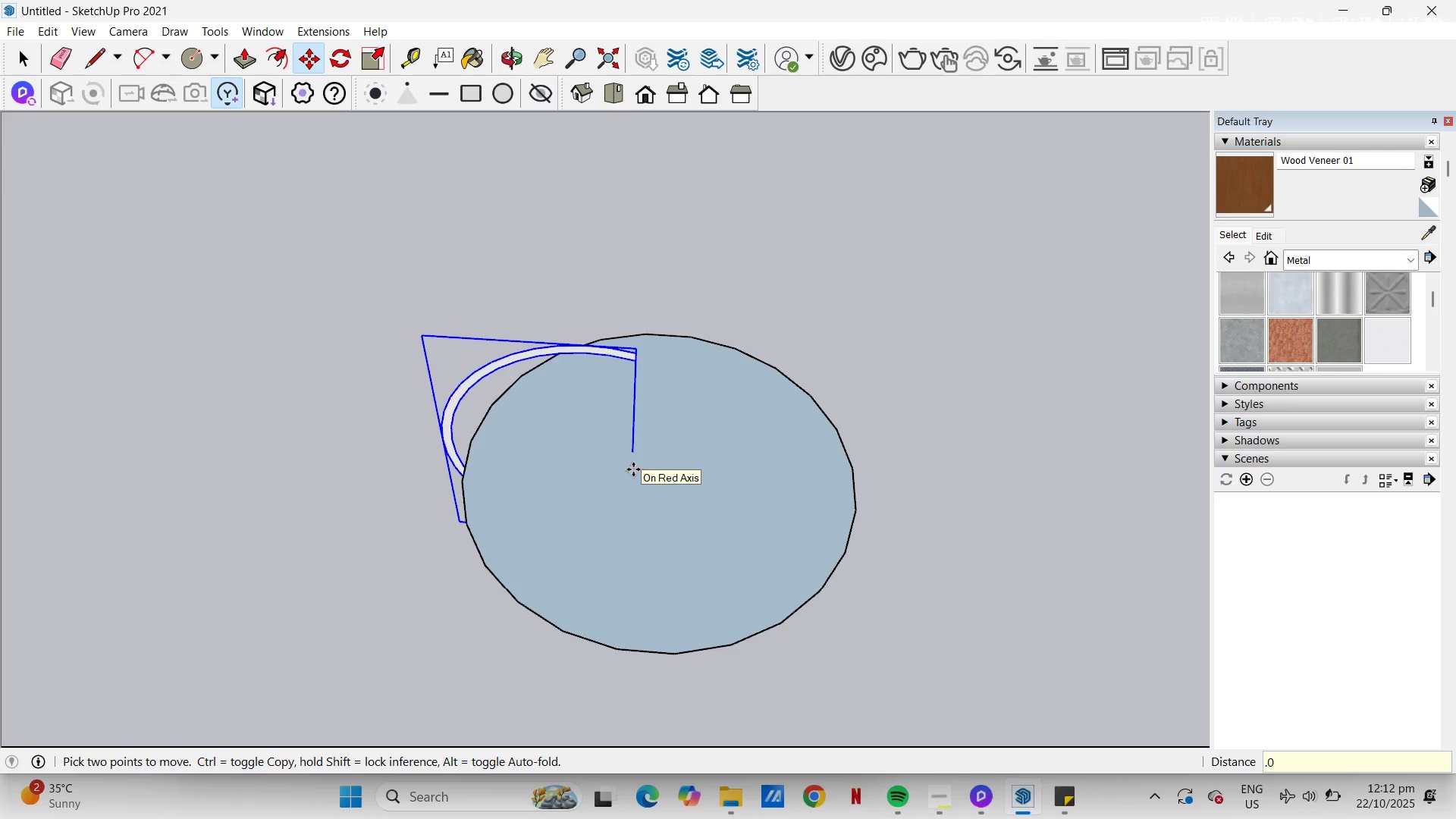 
key(Numpad0)
 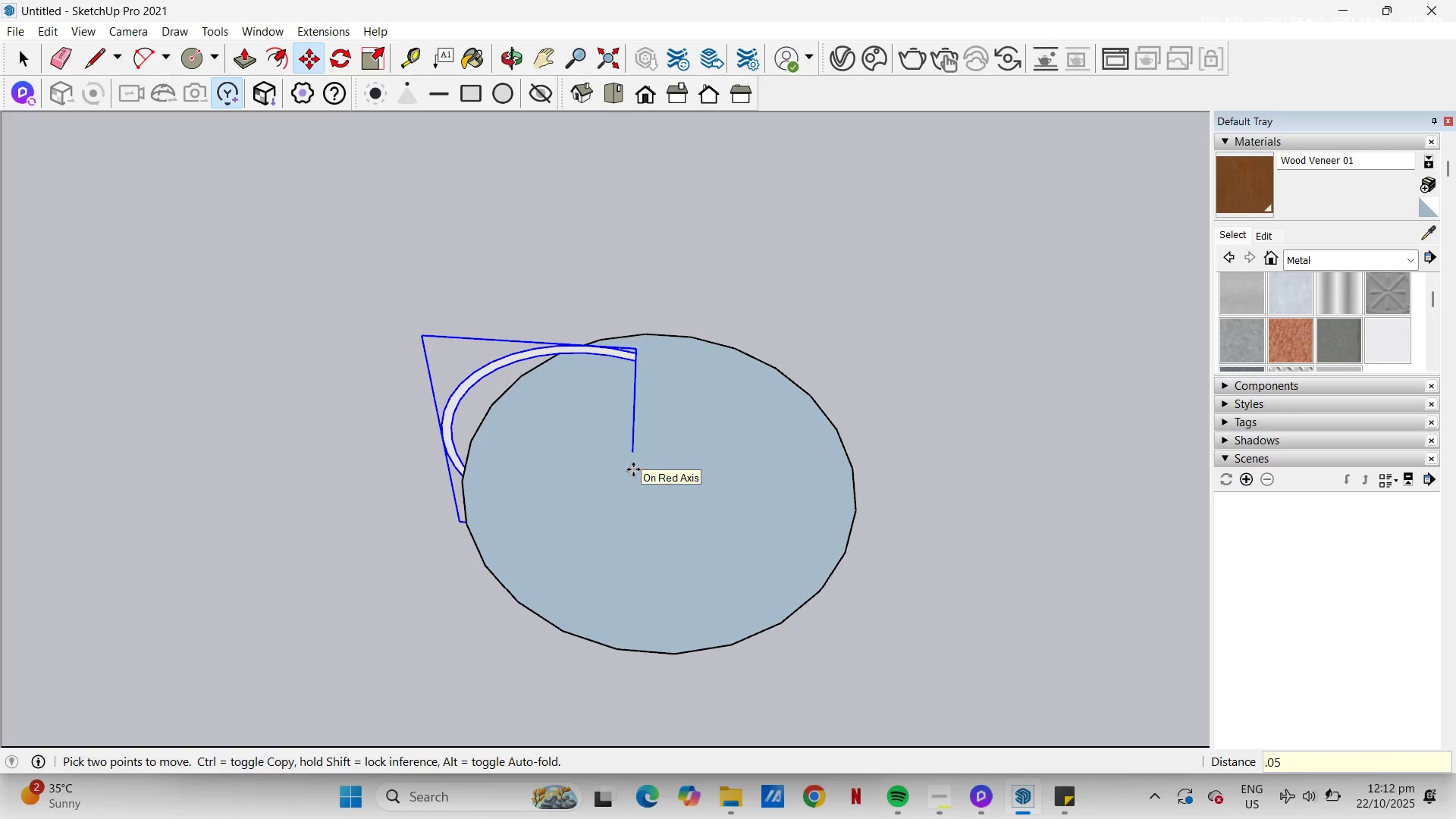 
key(Numpad5)
 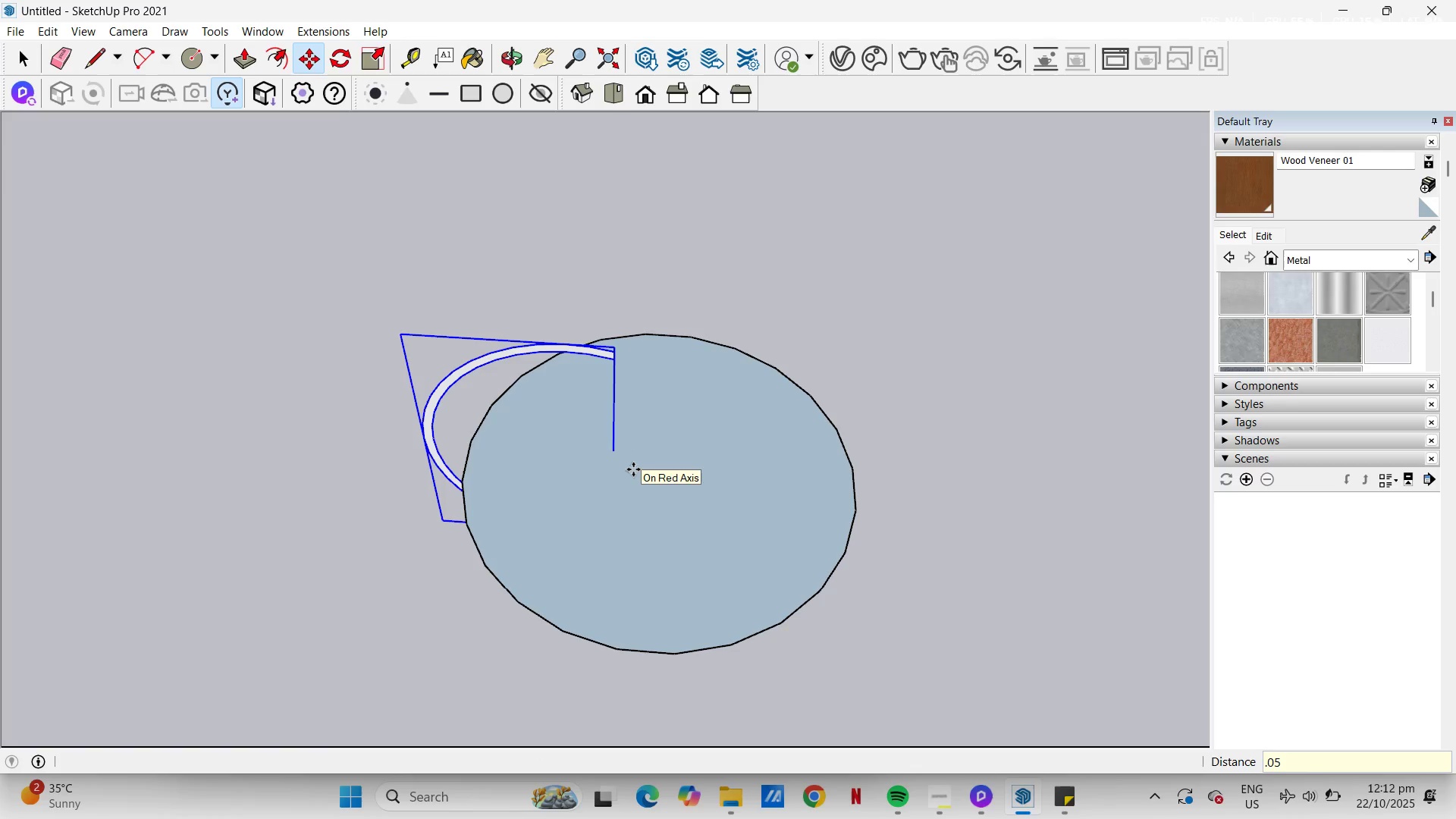 
key(NumpadEnter)
 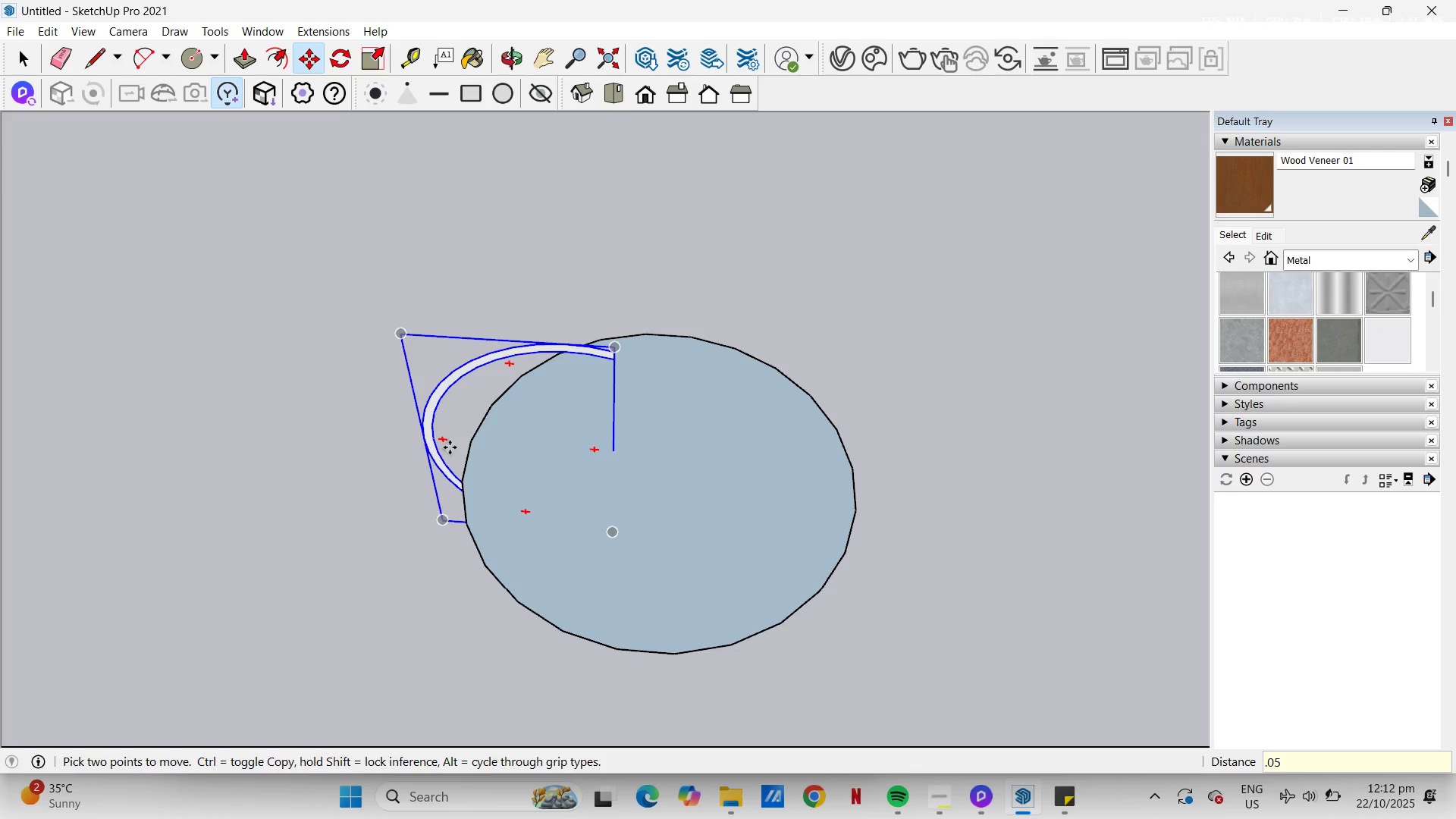 
key(Space)
 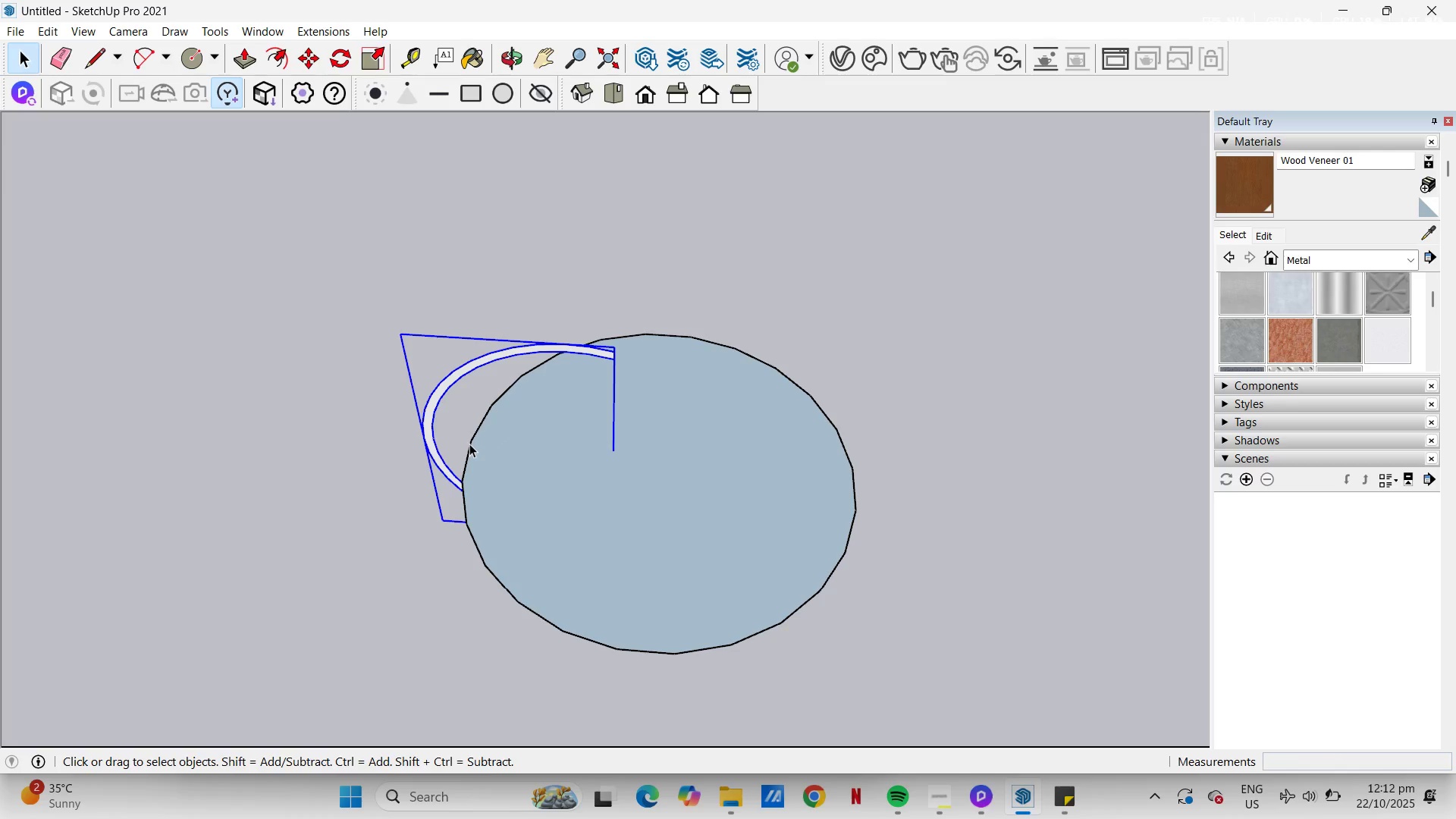 
left_click([469, 444])
 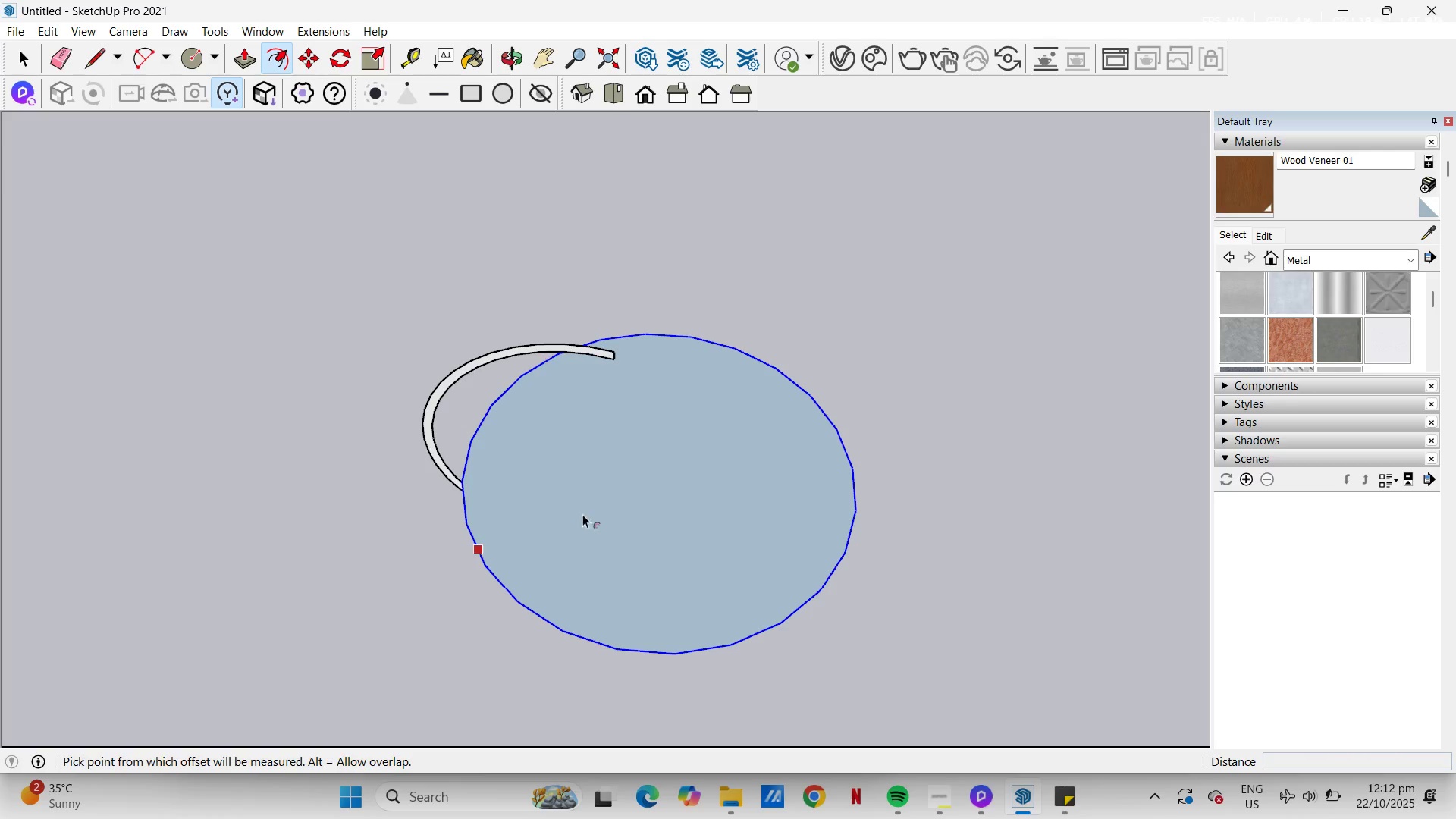 
left_click([576, 514])
 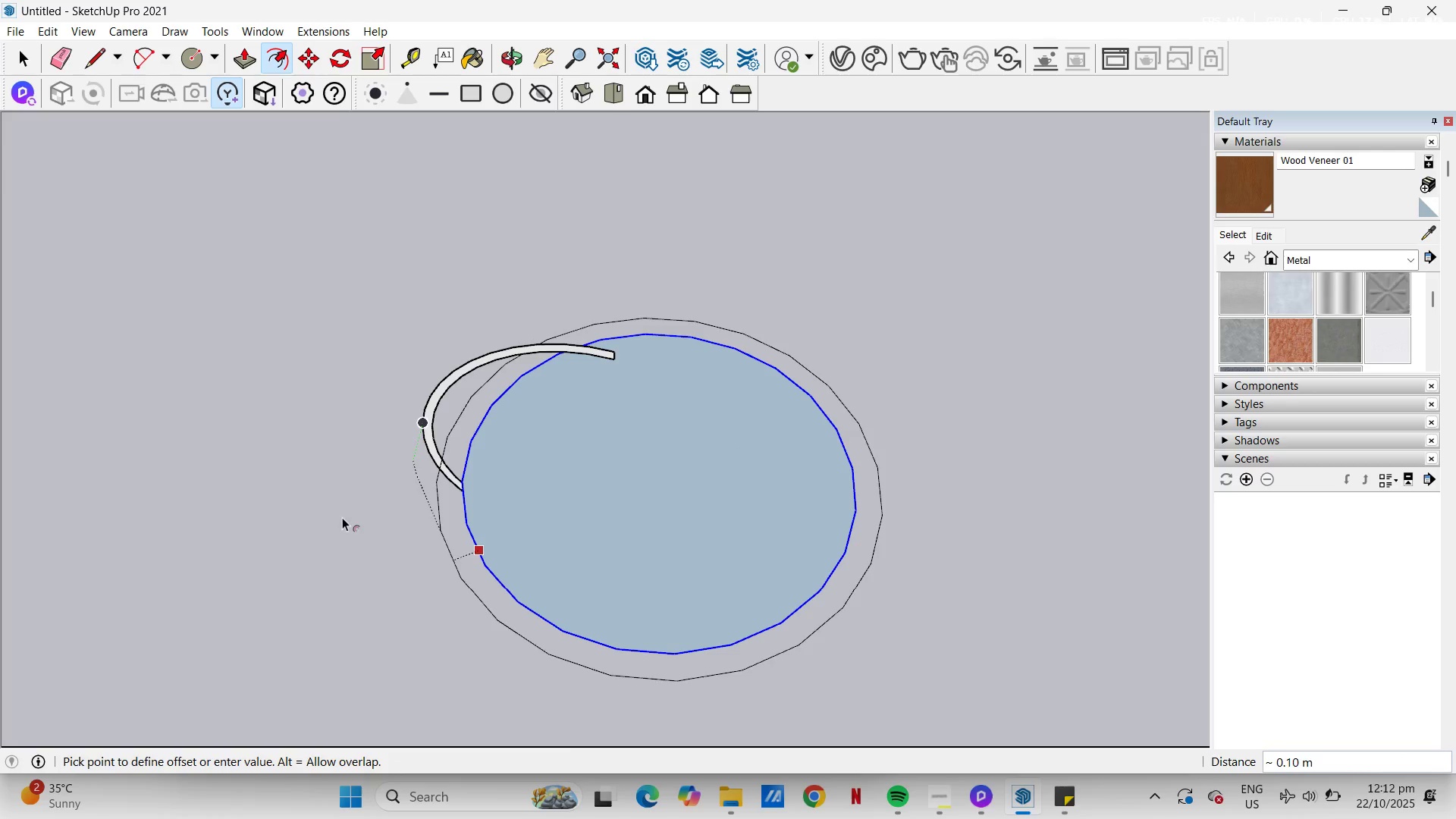 
key(NumpadDecimal)
 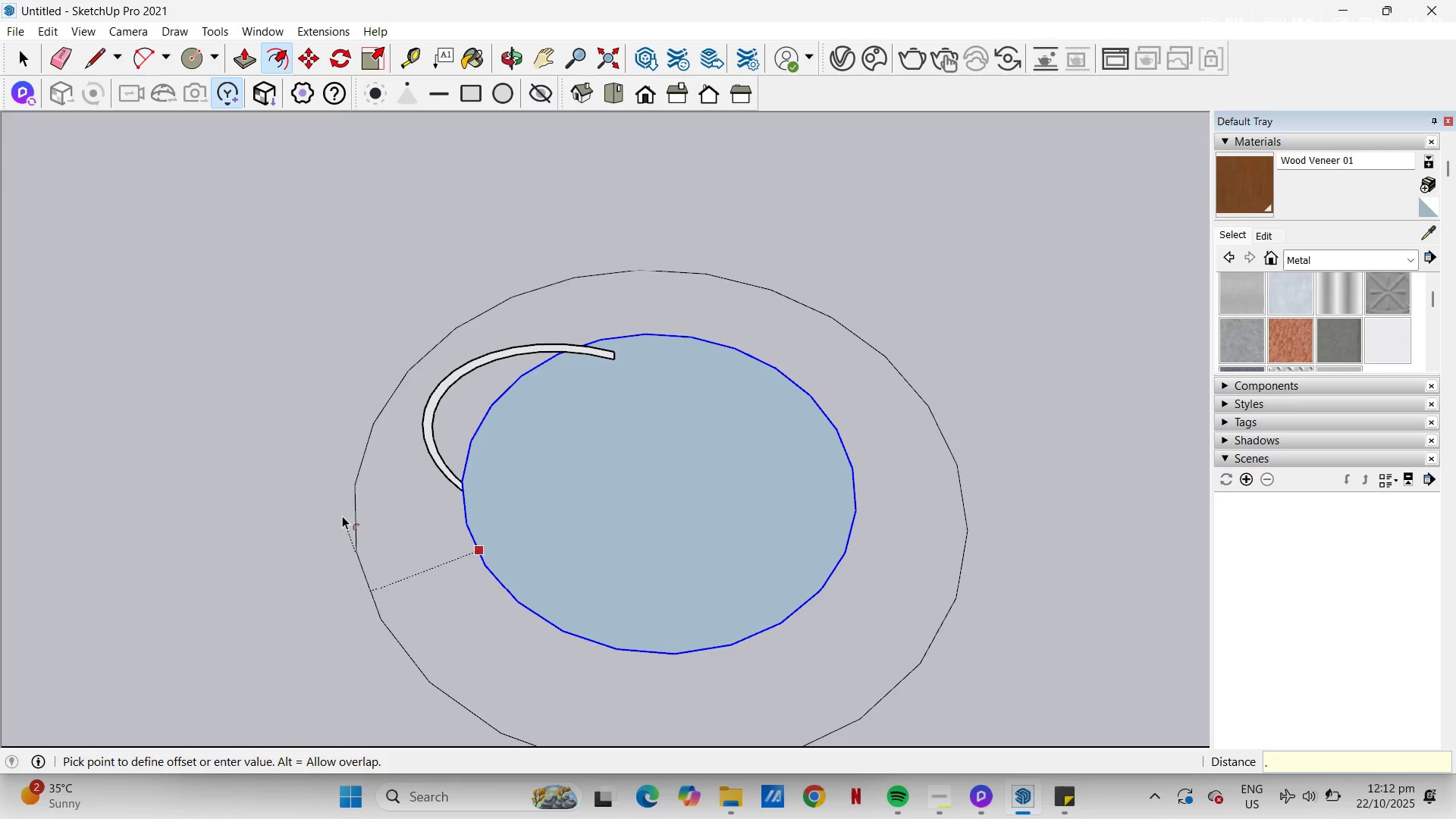 
key(Numpad0)
 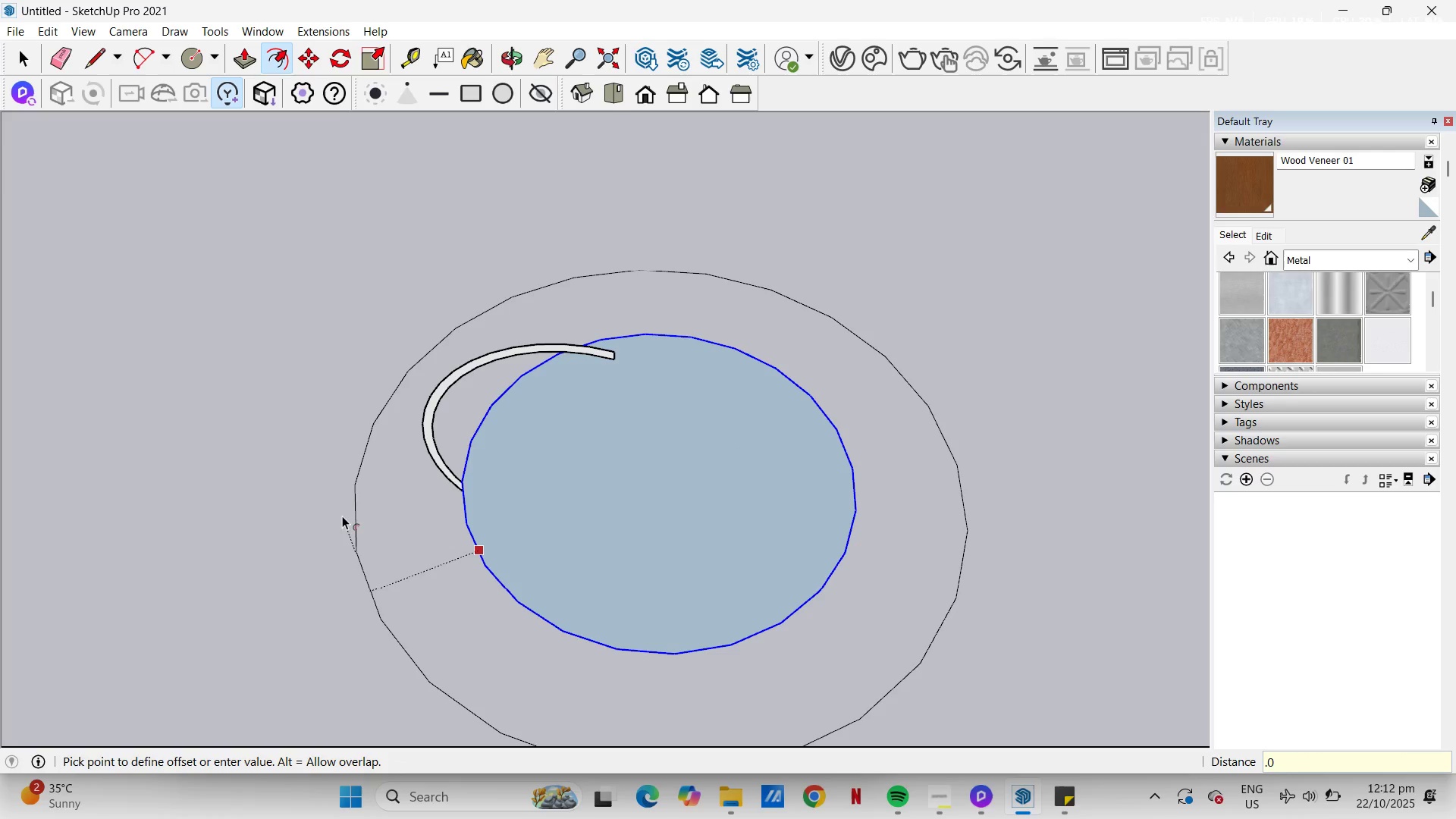 
key(Numpad5)
 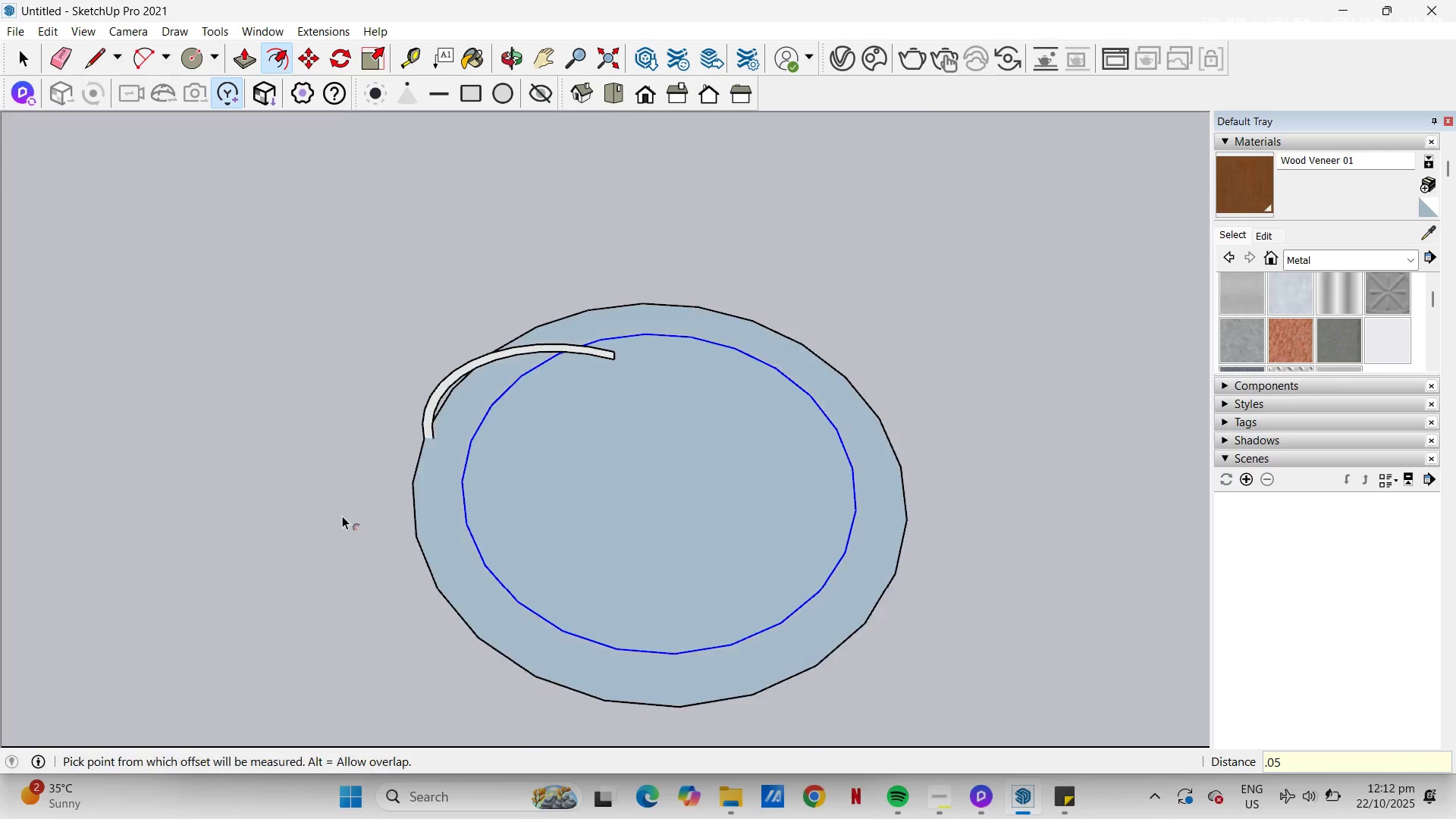 
key(NumpadEnter)
 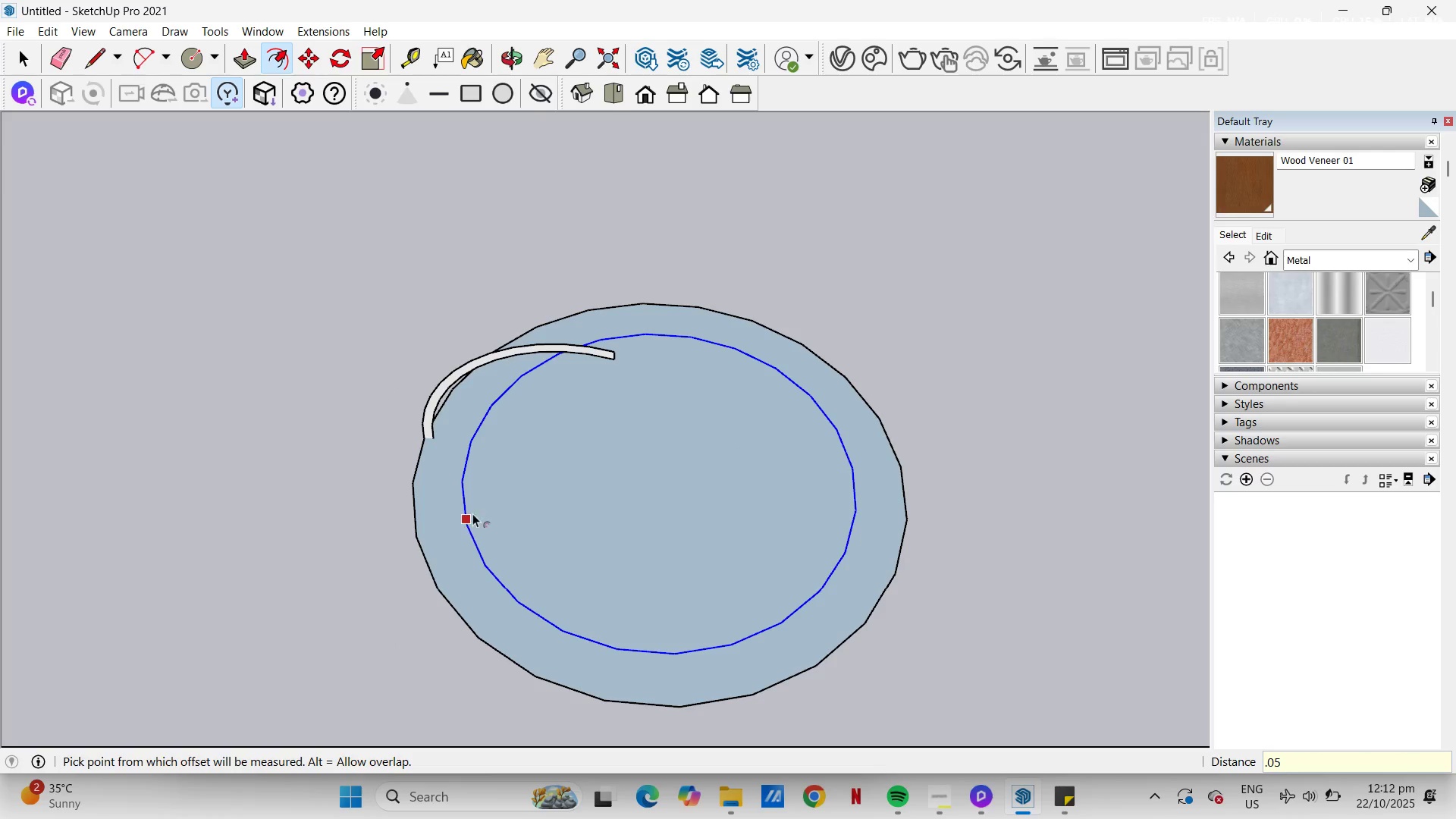 
key(E)
 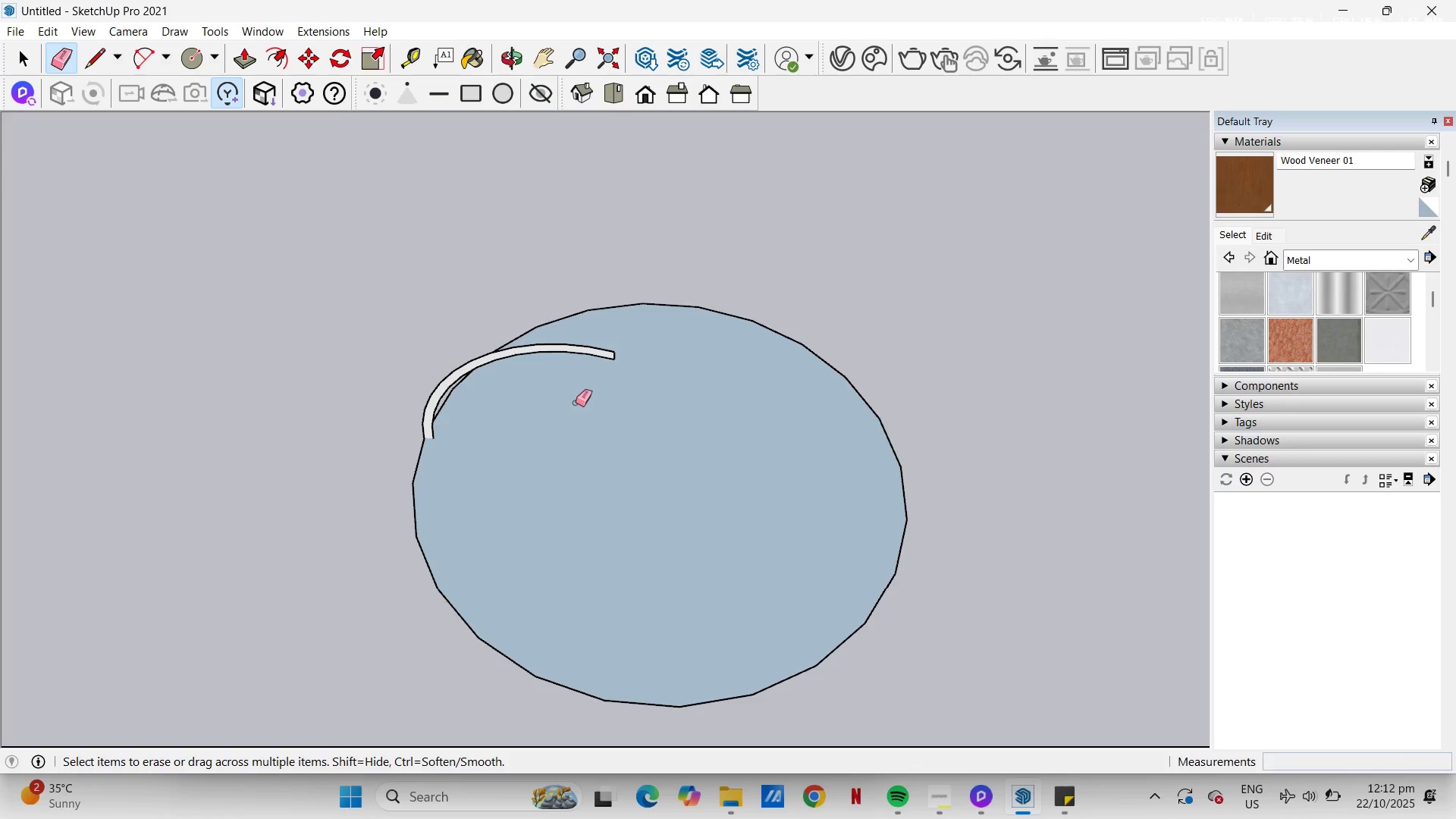 
key(Control+Z)
 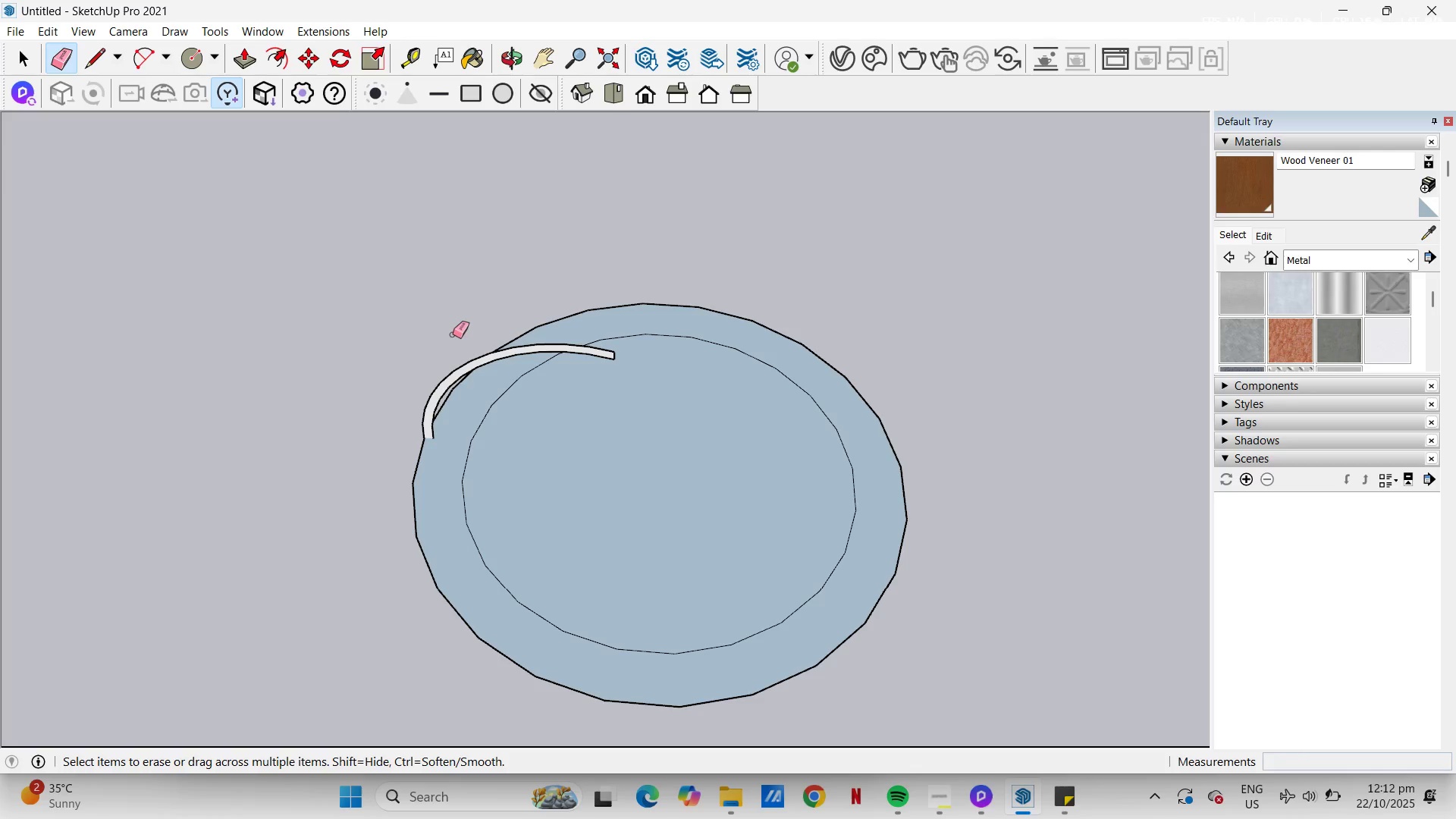 
key(E)
 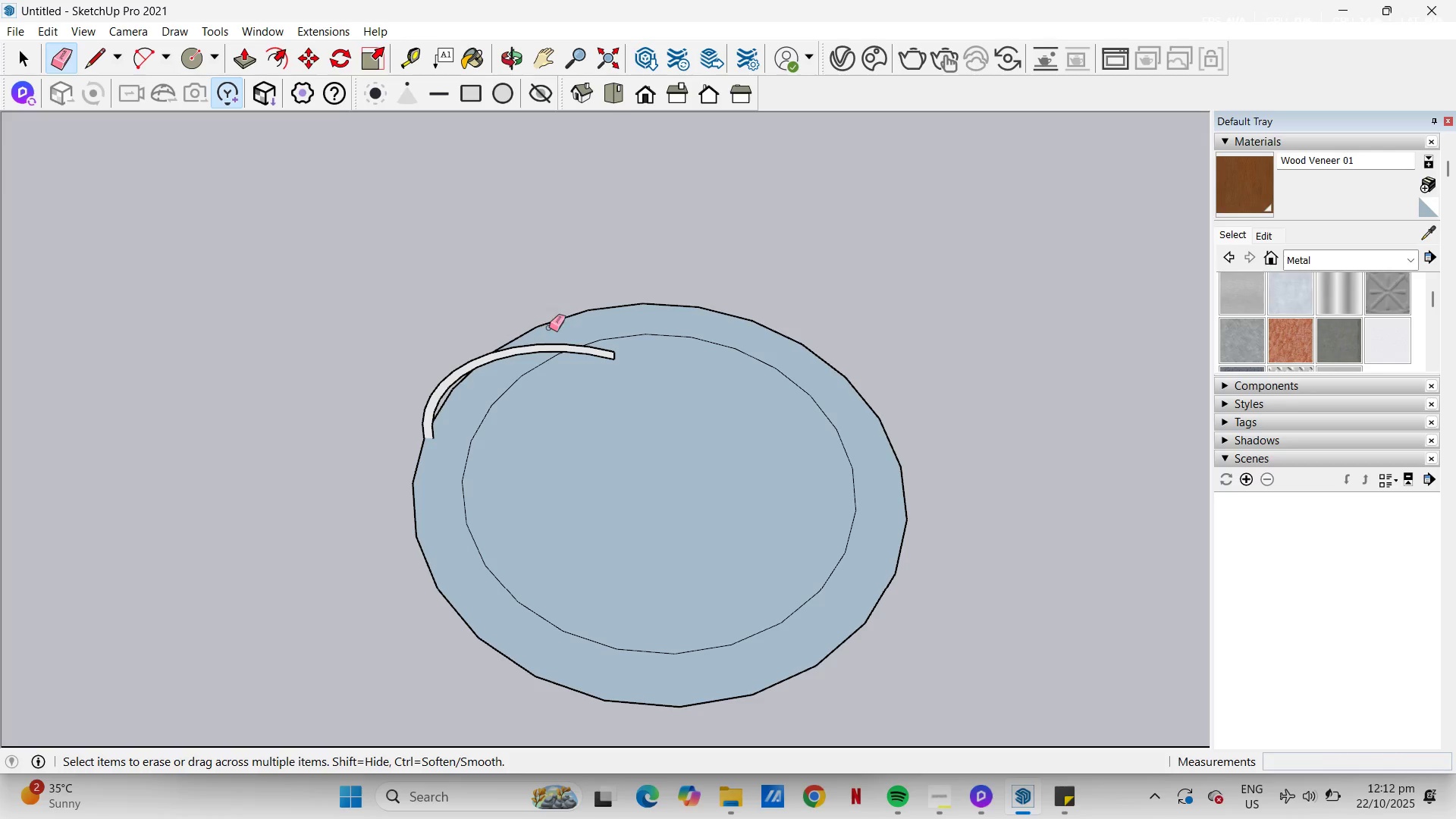 
left_click_drag(start_coordinate=[551, 326], to_coordinate=[551, 319])
 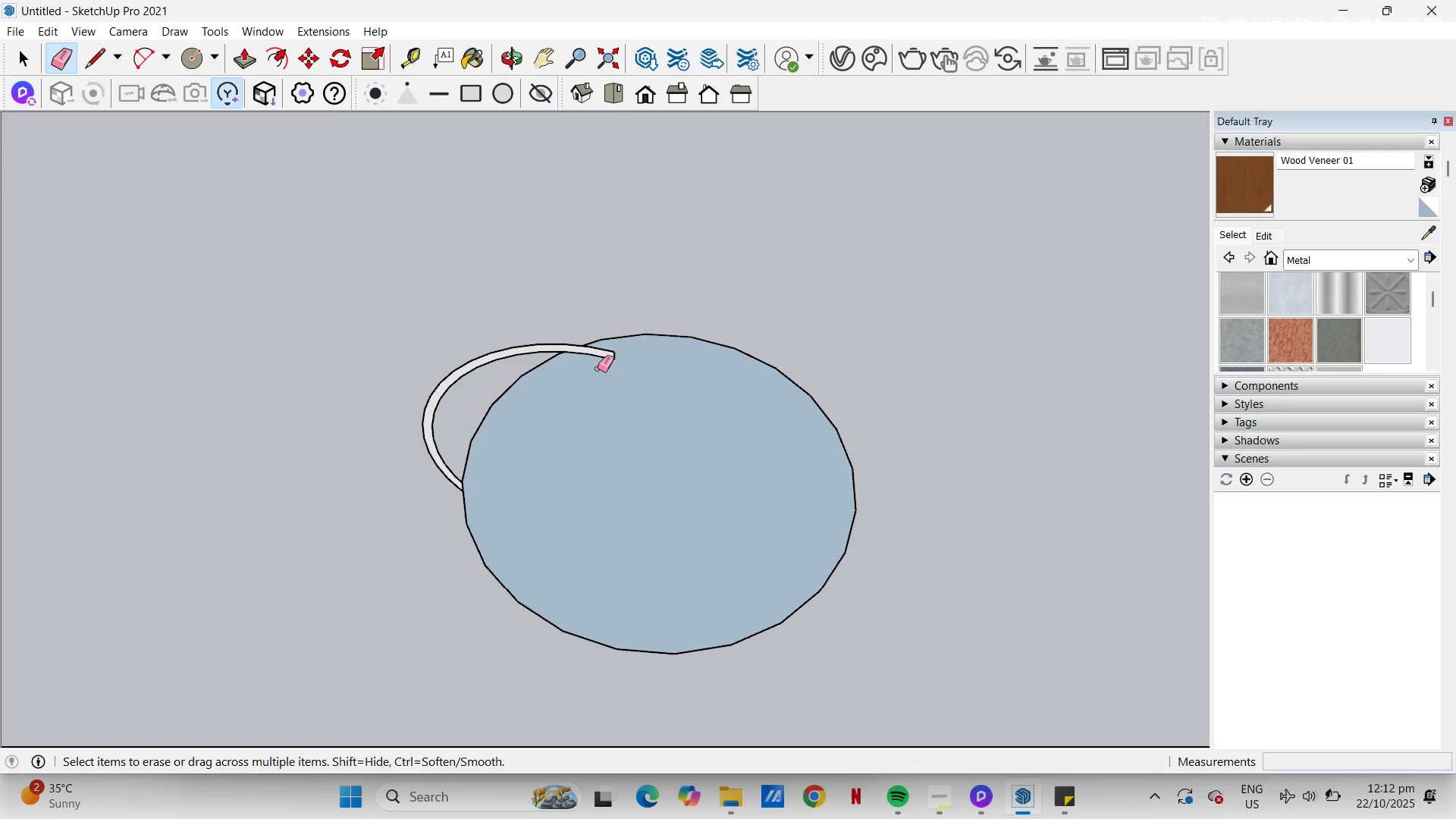 
key(Space)
 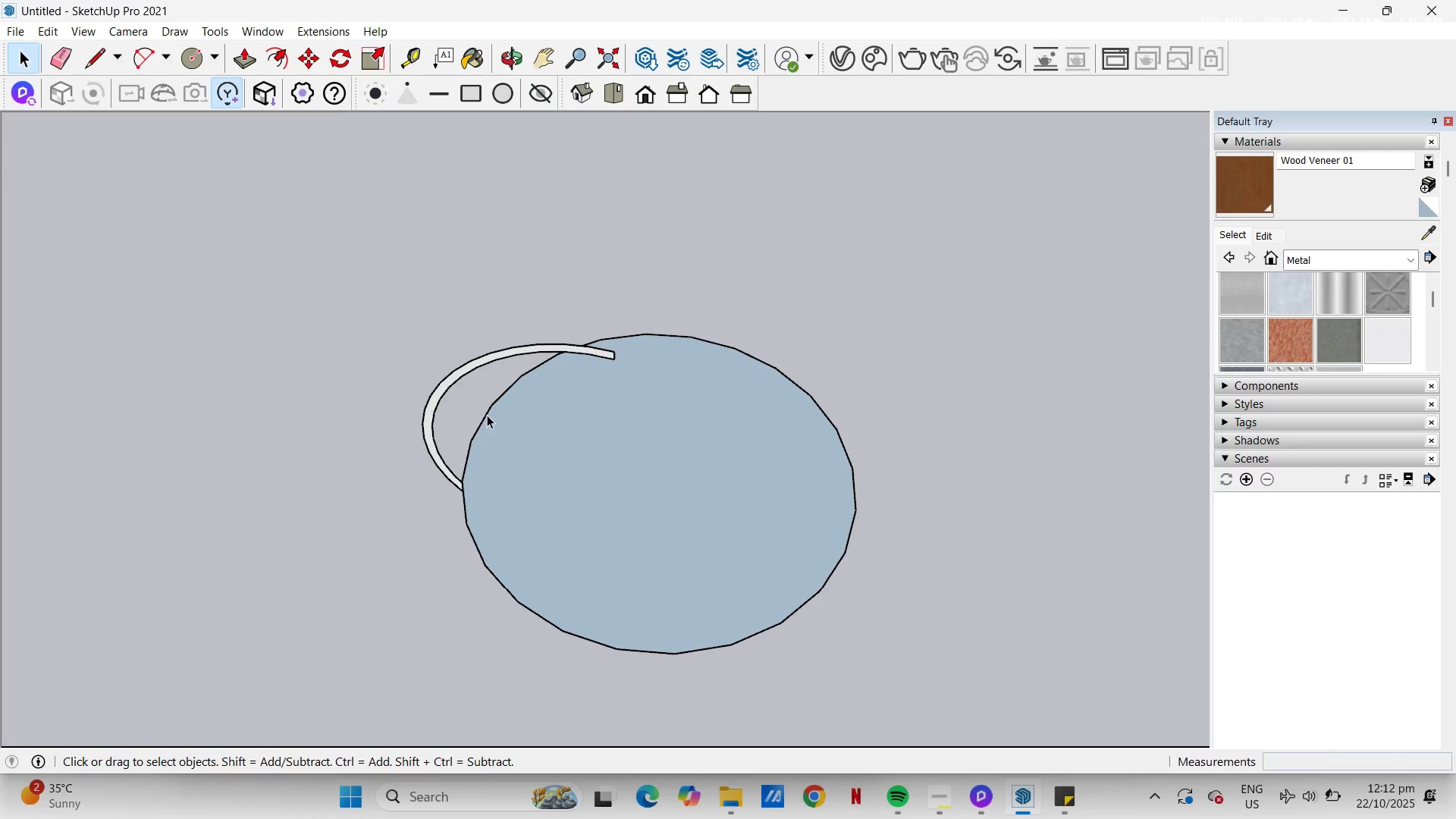 
key(L)
 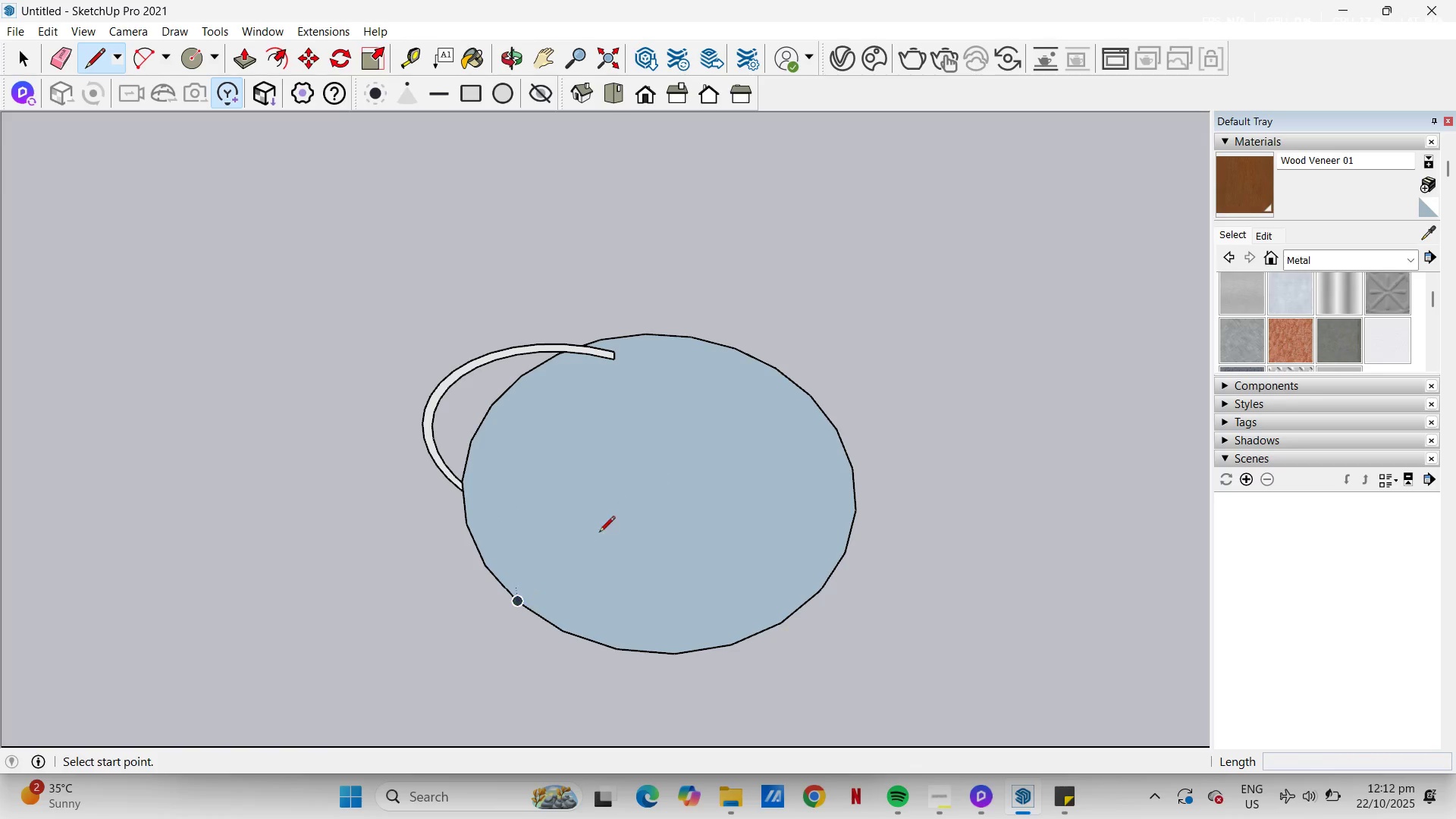 
left_click([661, 474])
 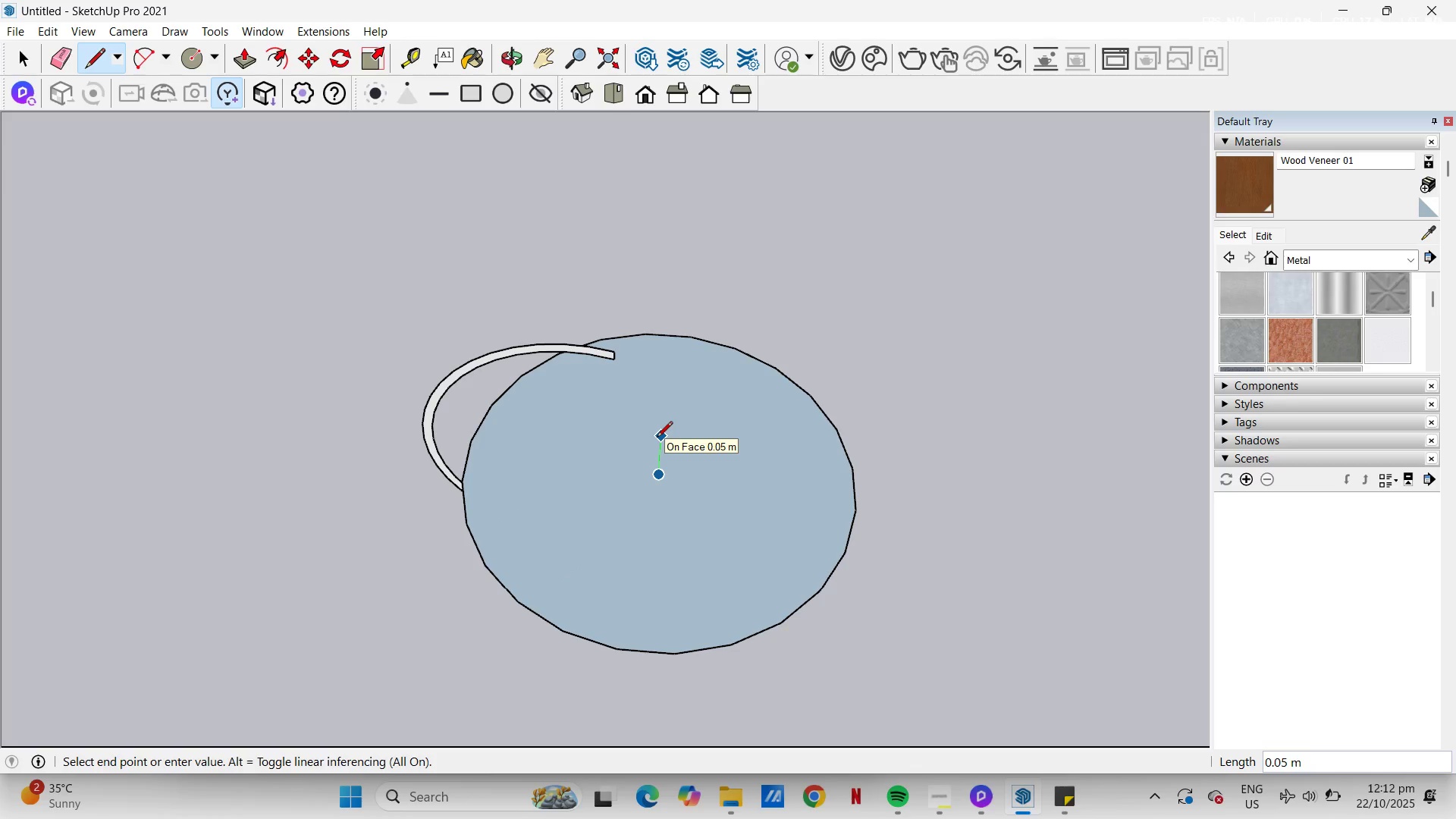 
key(NumpadDecimal)
 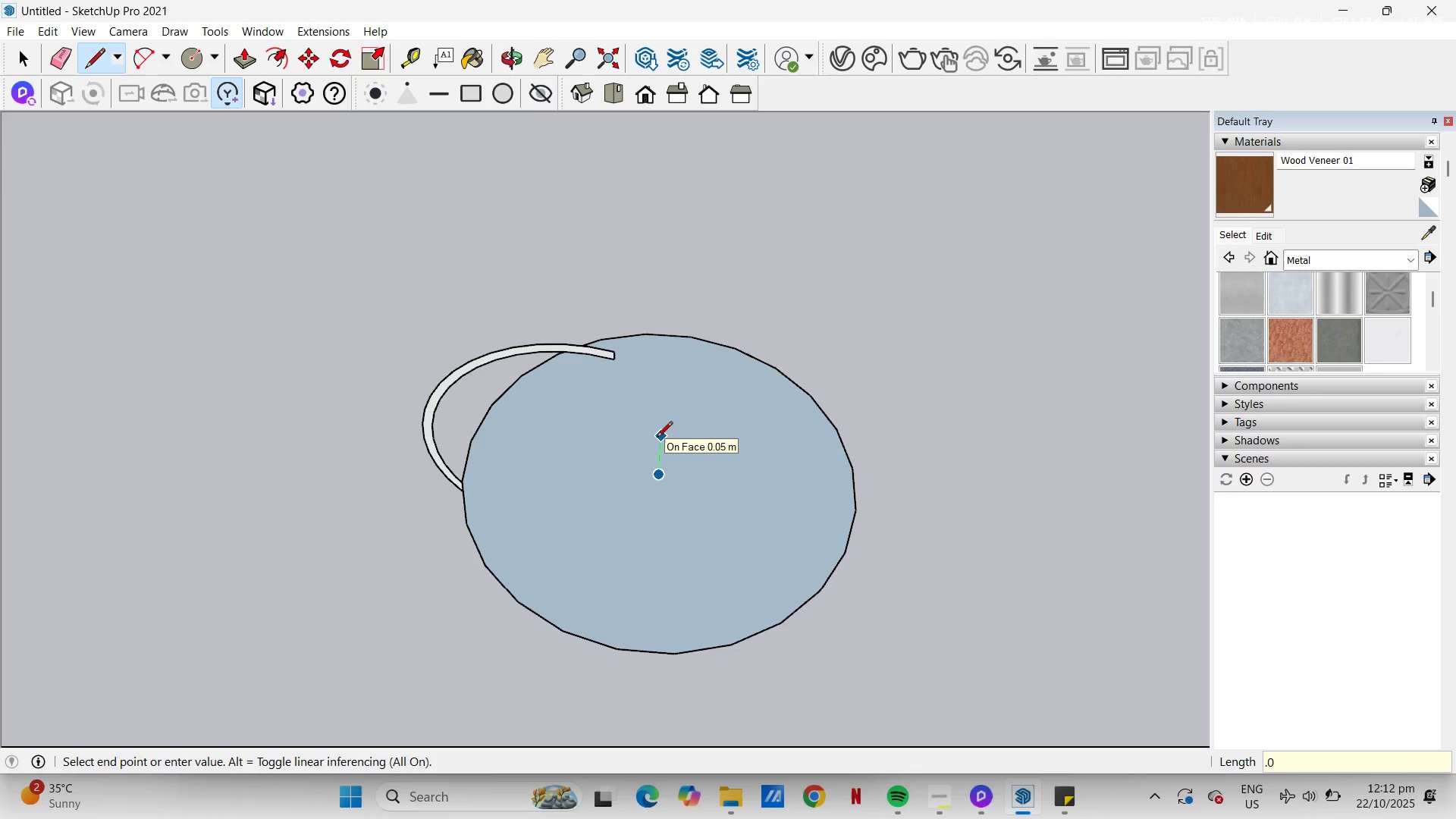 
key(Numpad0)
 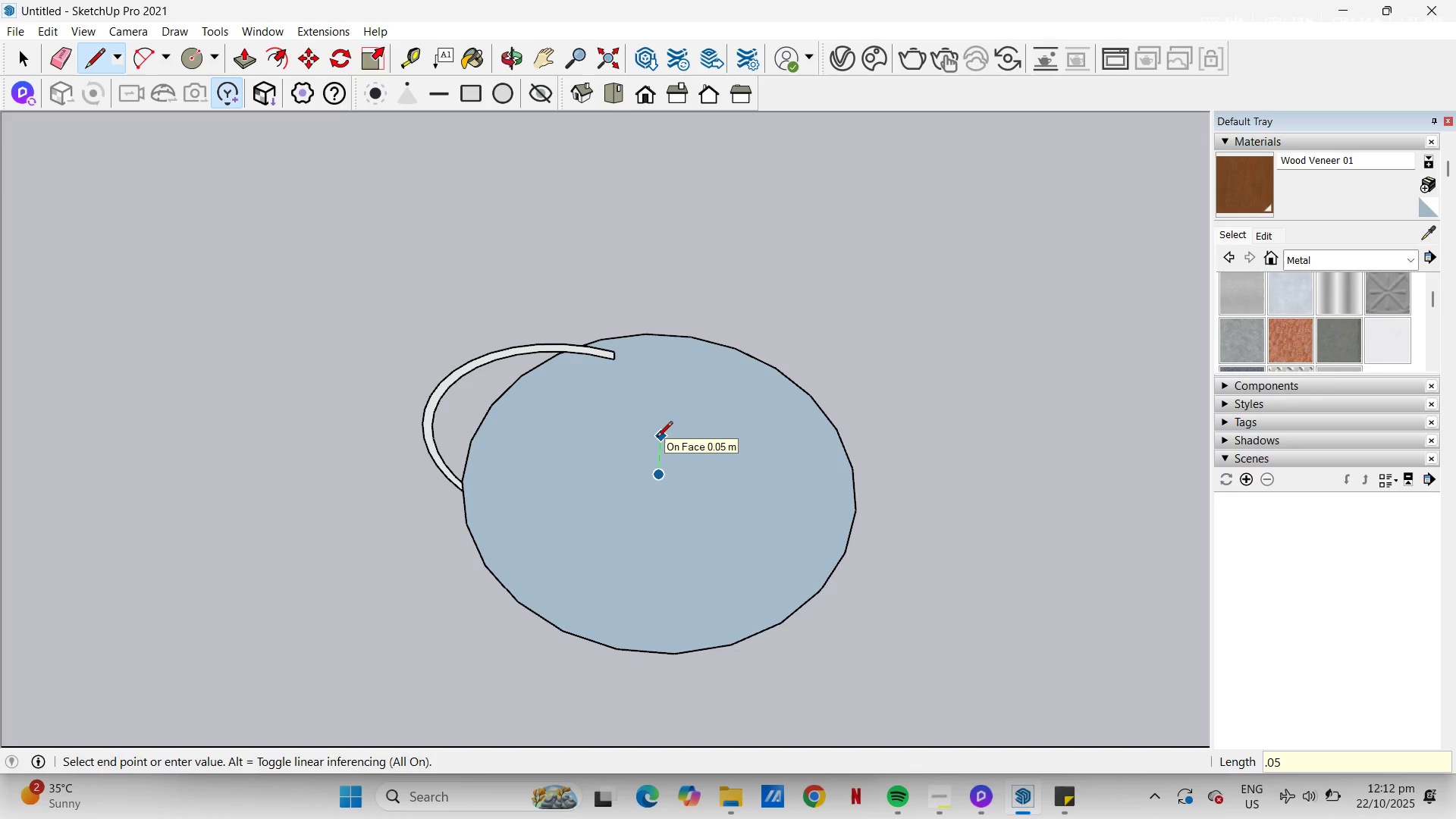 
key(Numpad5)
 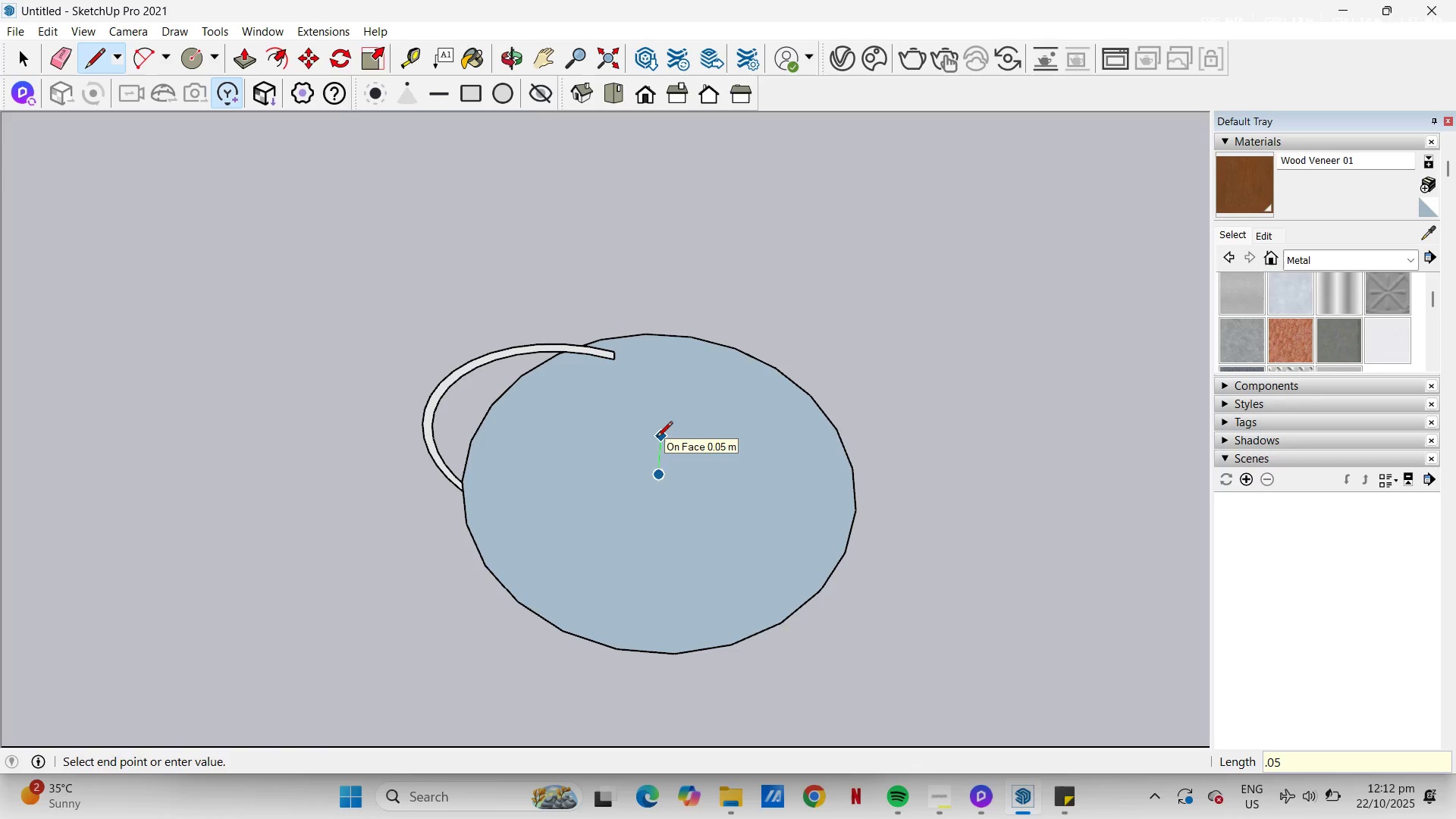 
key(NumpadEnter)
 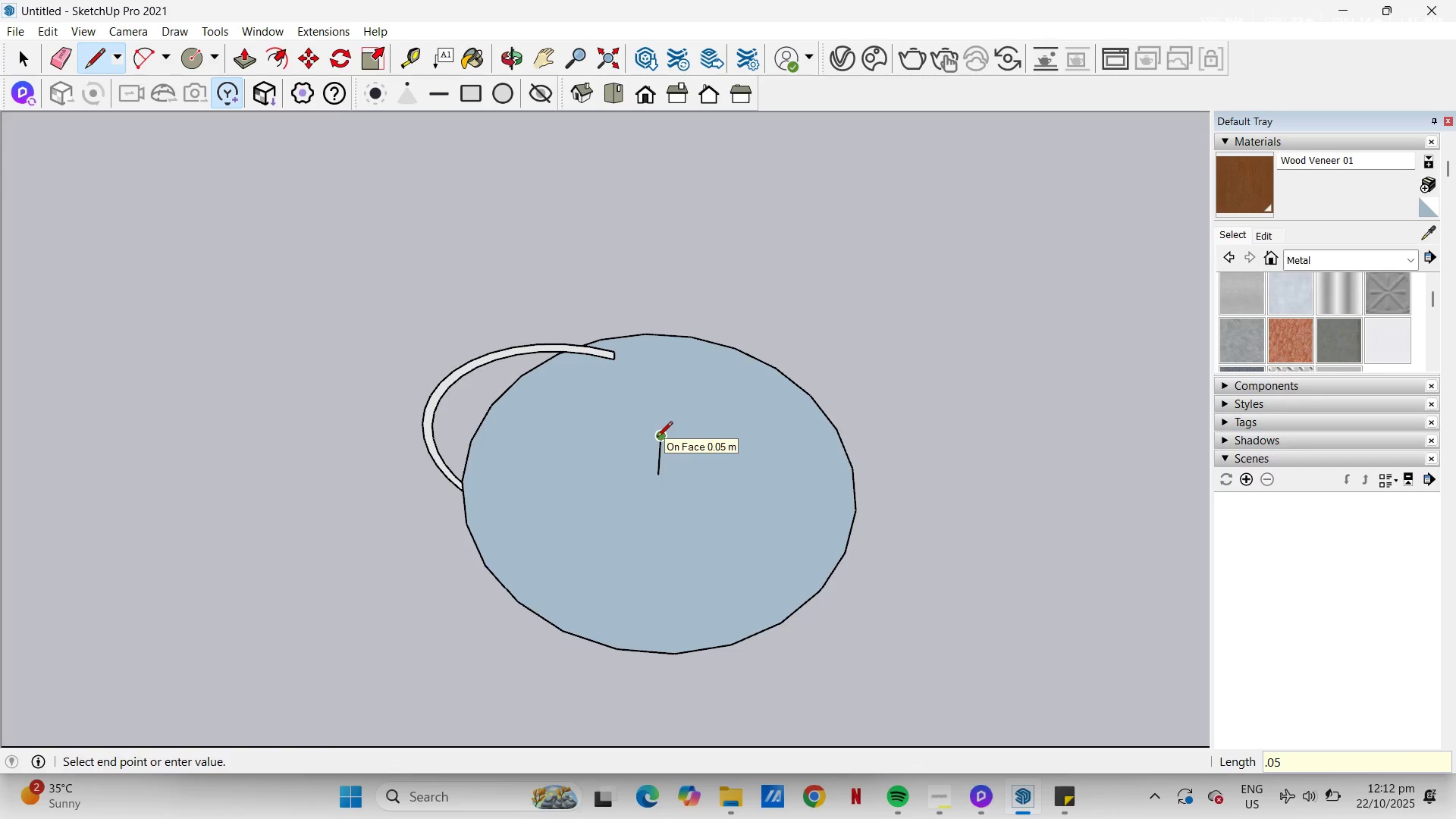 
key(C)
 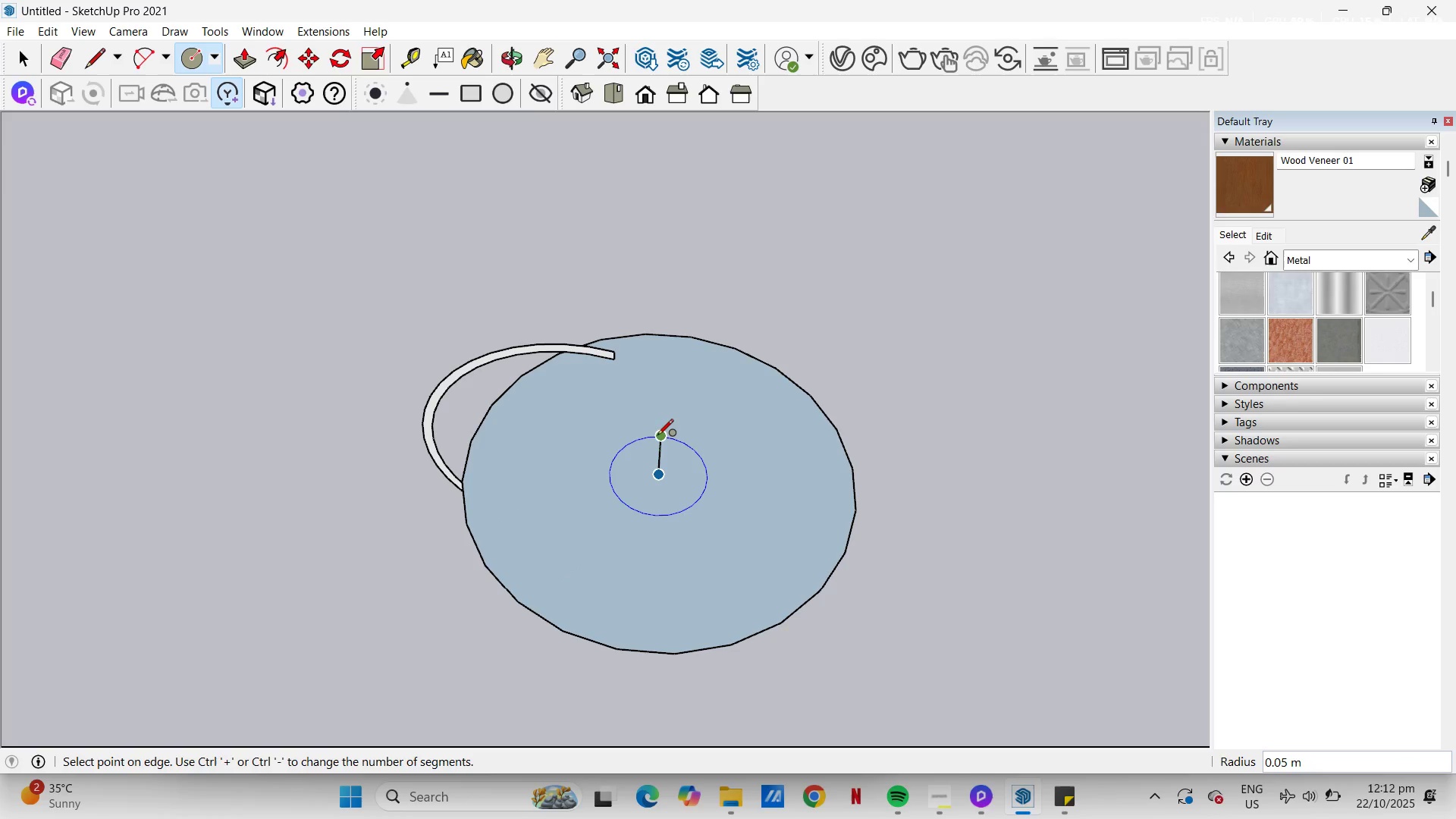 
left_click([657, 436])
 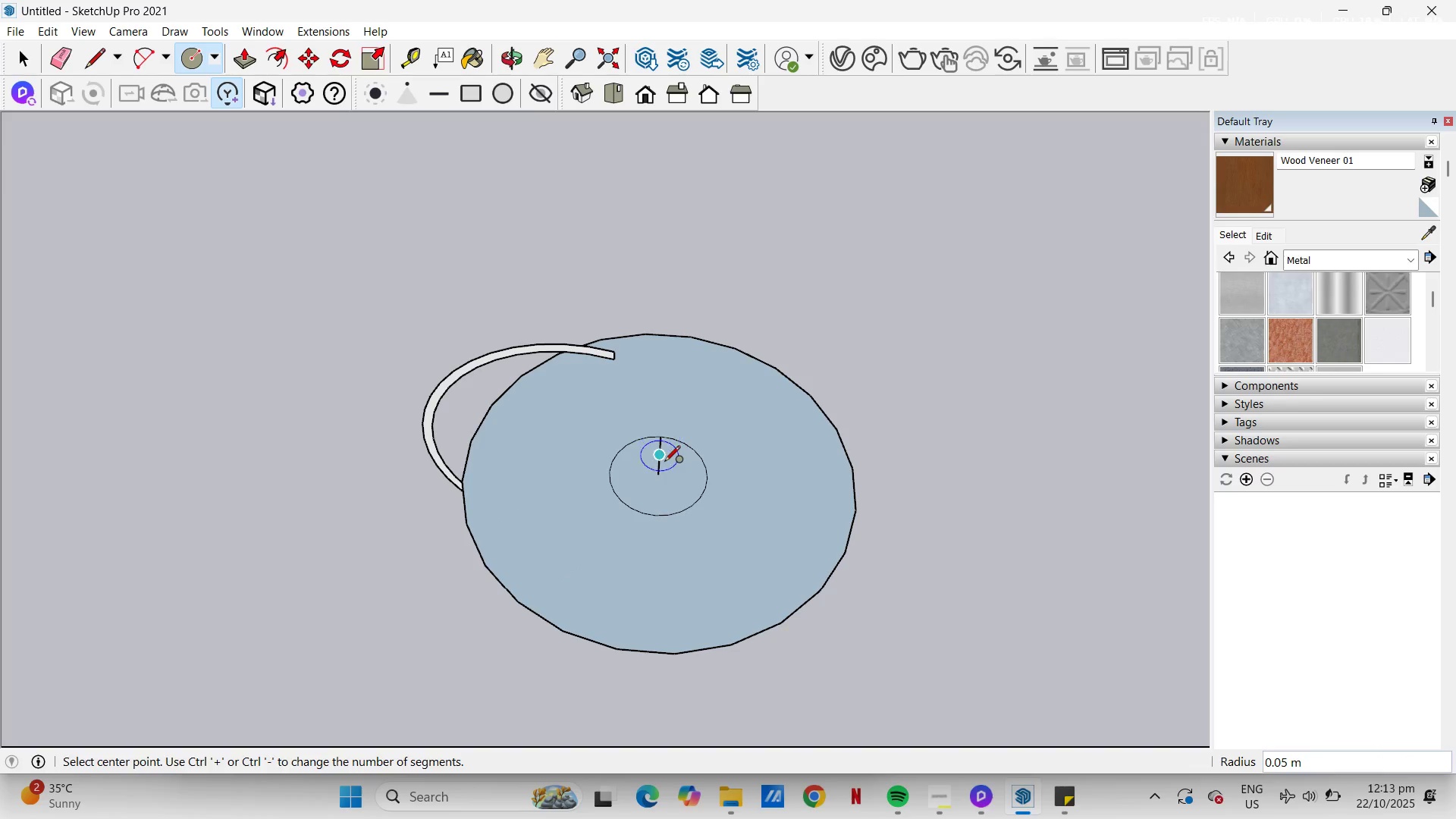 
type(ee)
 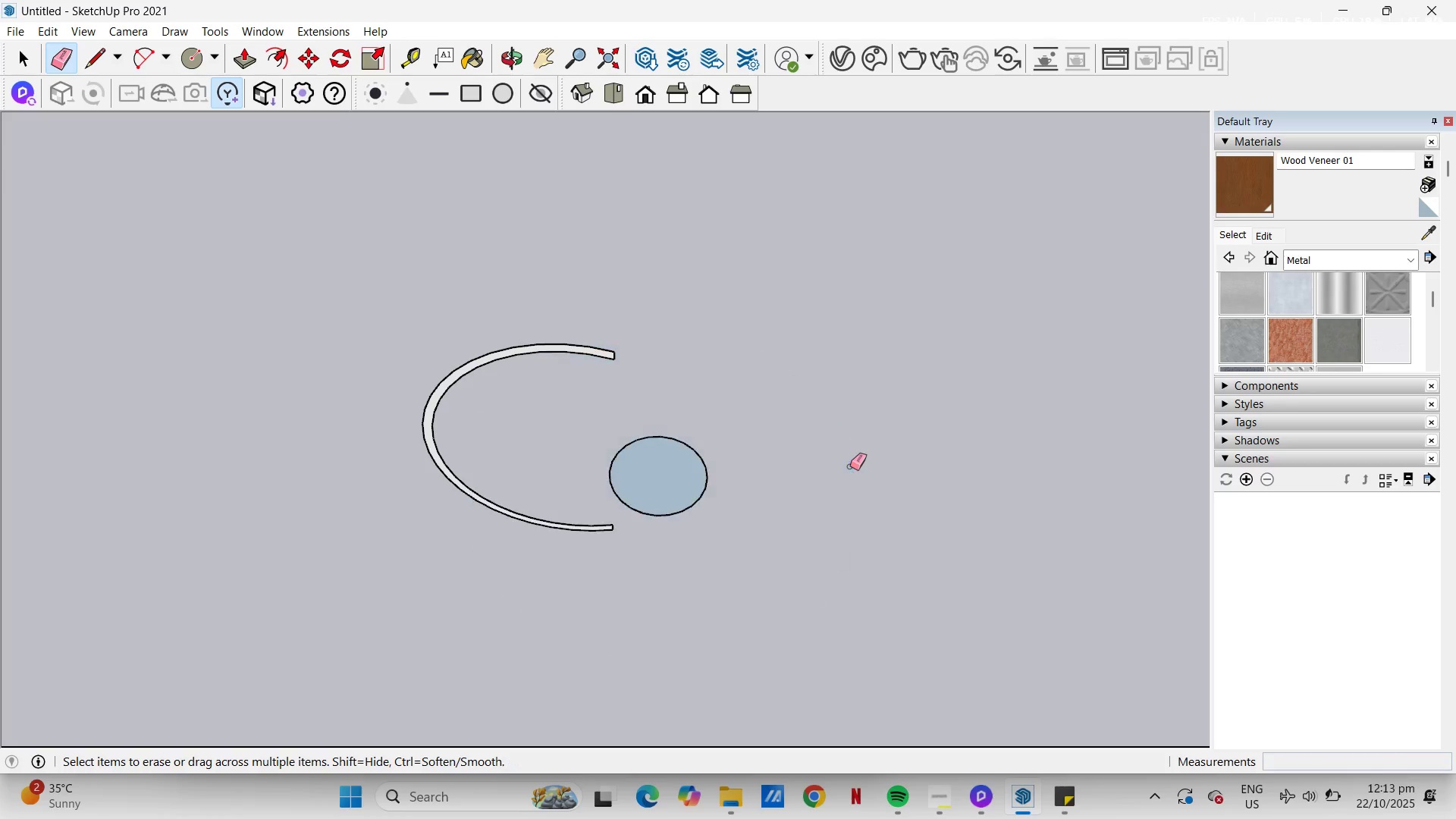 
left_click_drag(start_coordinate=[664, 462], to_coordinate=[655, 460])
 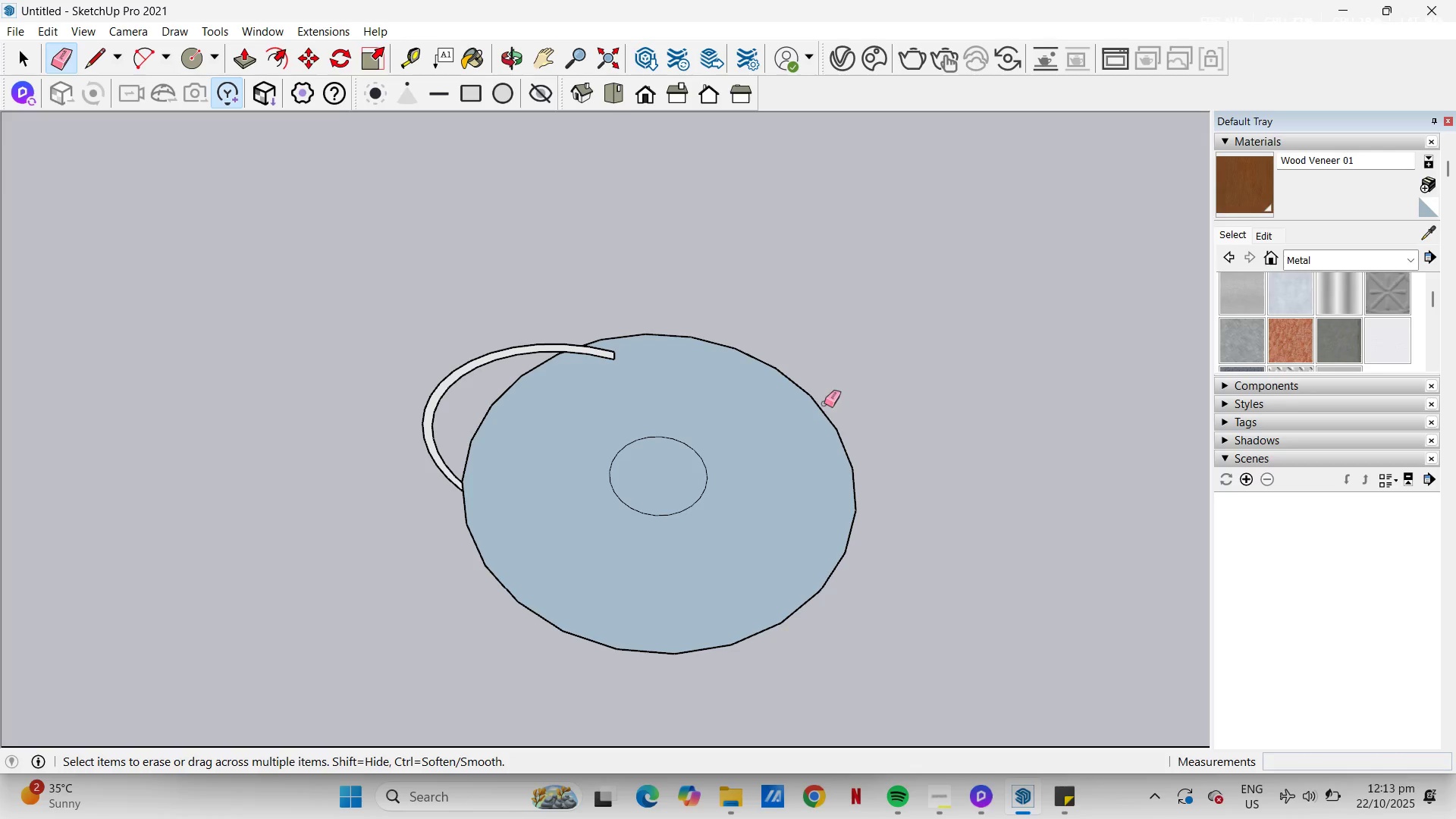 
left_click_drag(start_coordinate=[825, 401], to_coordinate=[850, 466])
 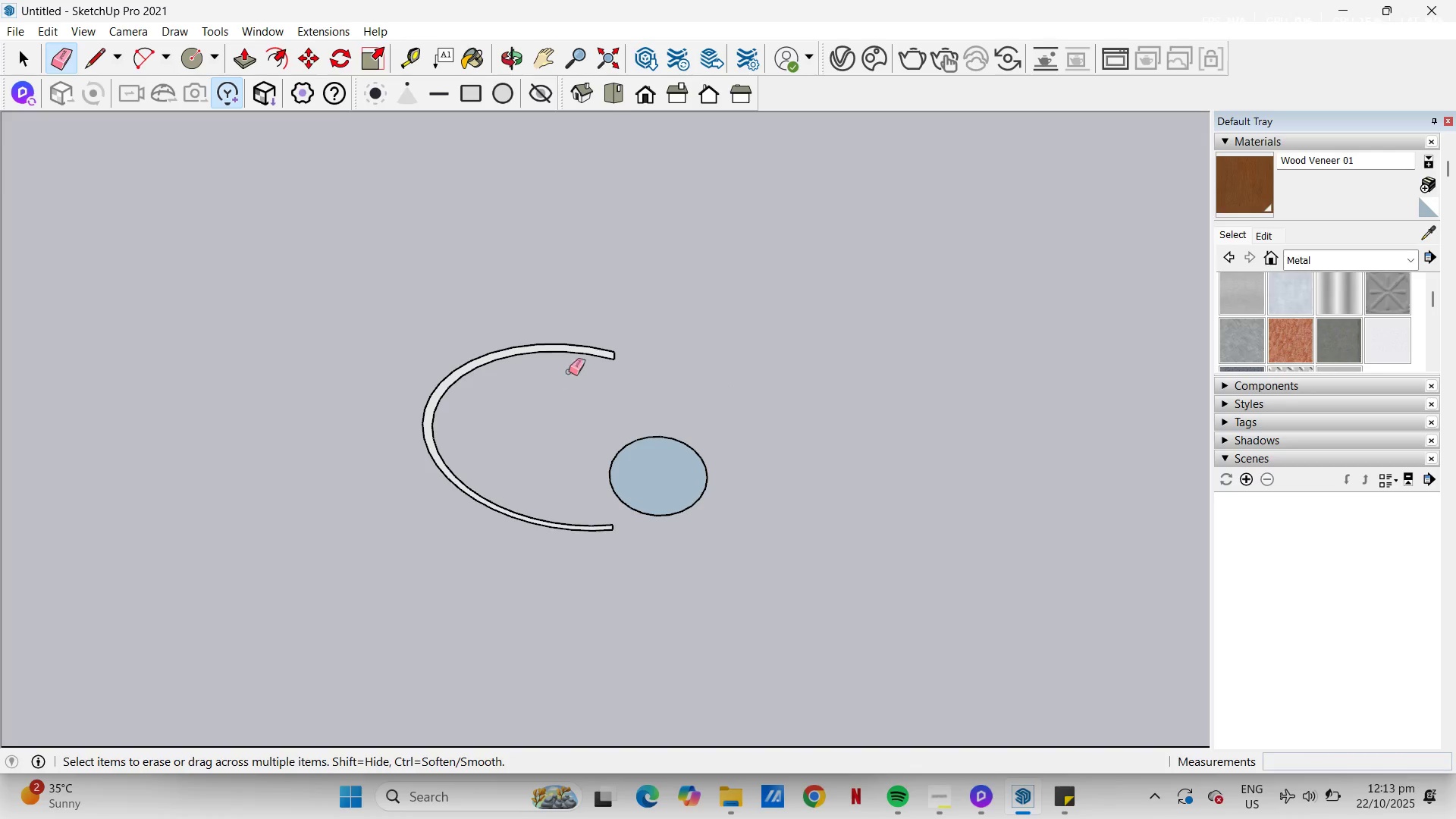 
hold_key(key=Space, duration=12.95)
 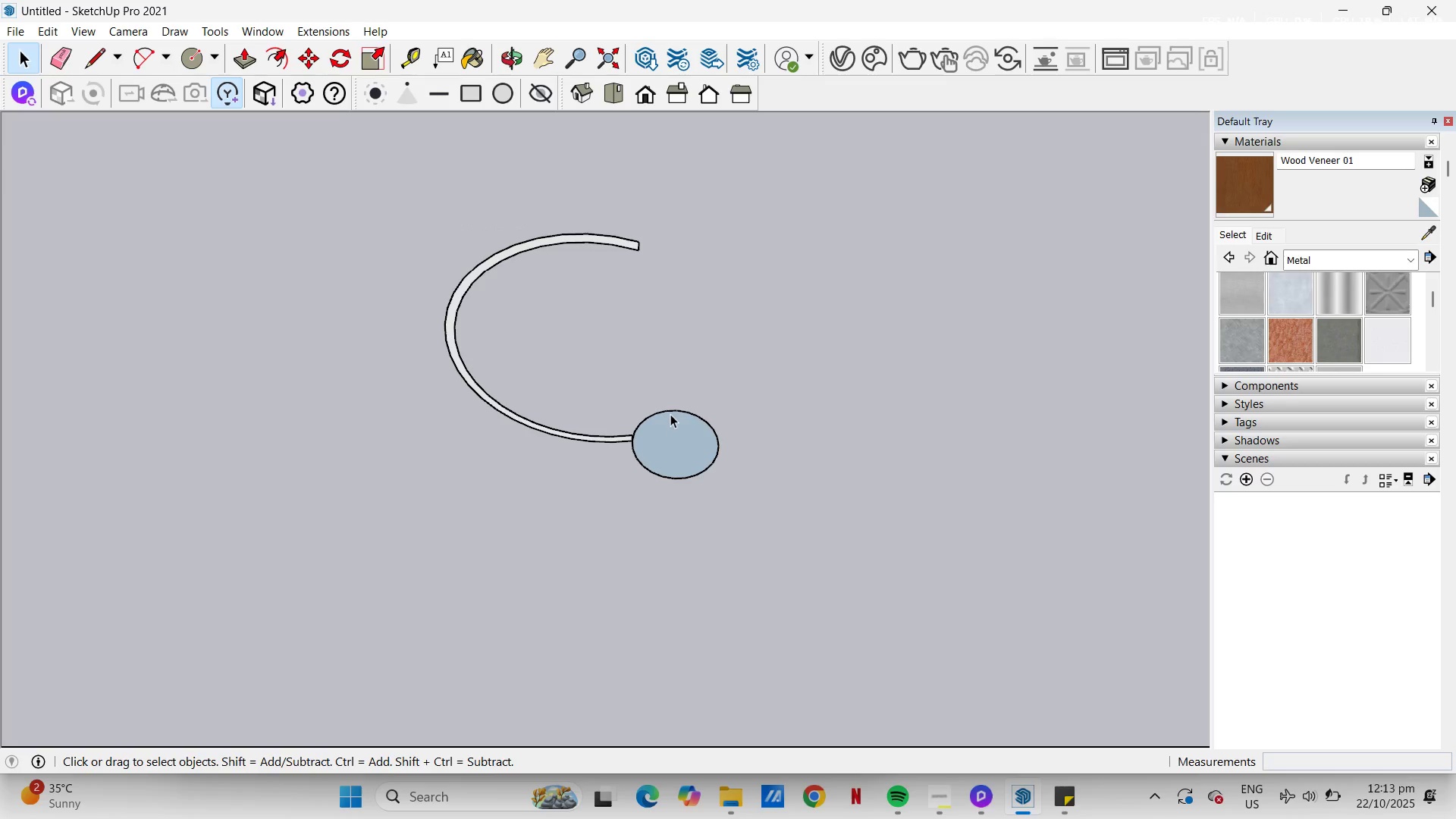 
left_click([587, 355])
 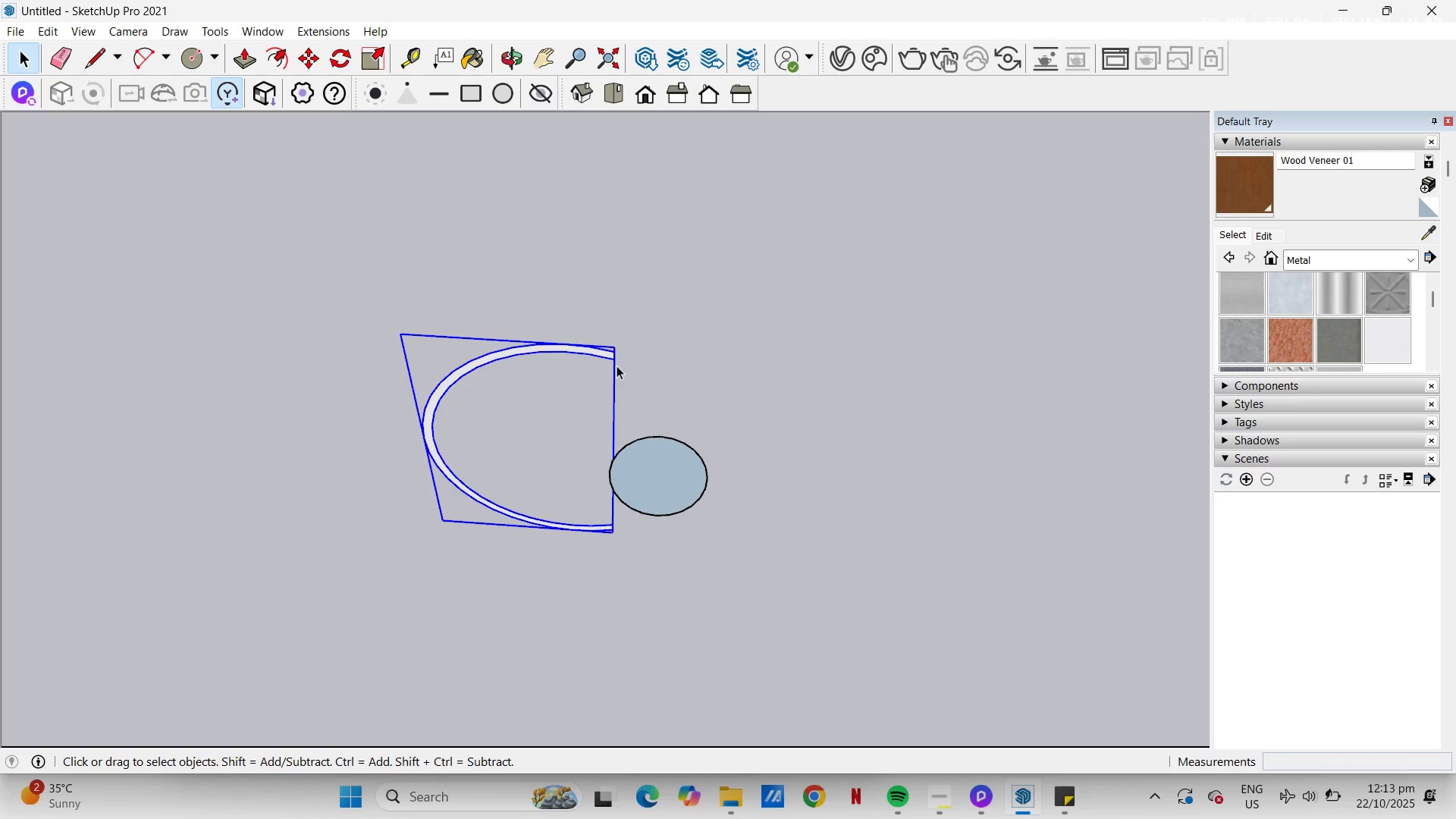 
key(M)
 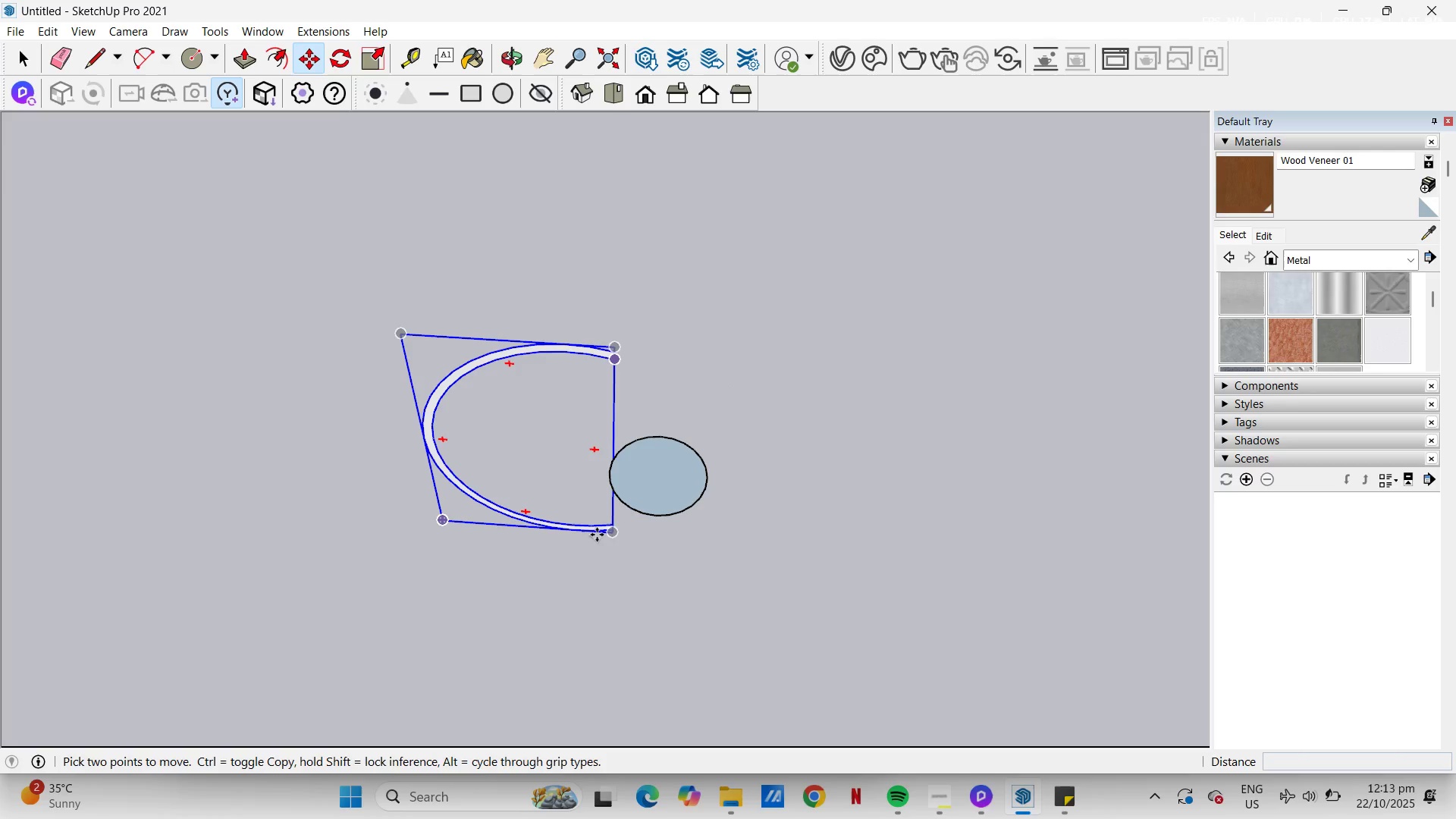 
scroll: coordinate [616, 541], scroll_direction: up, amount: 11.0
 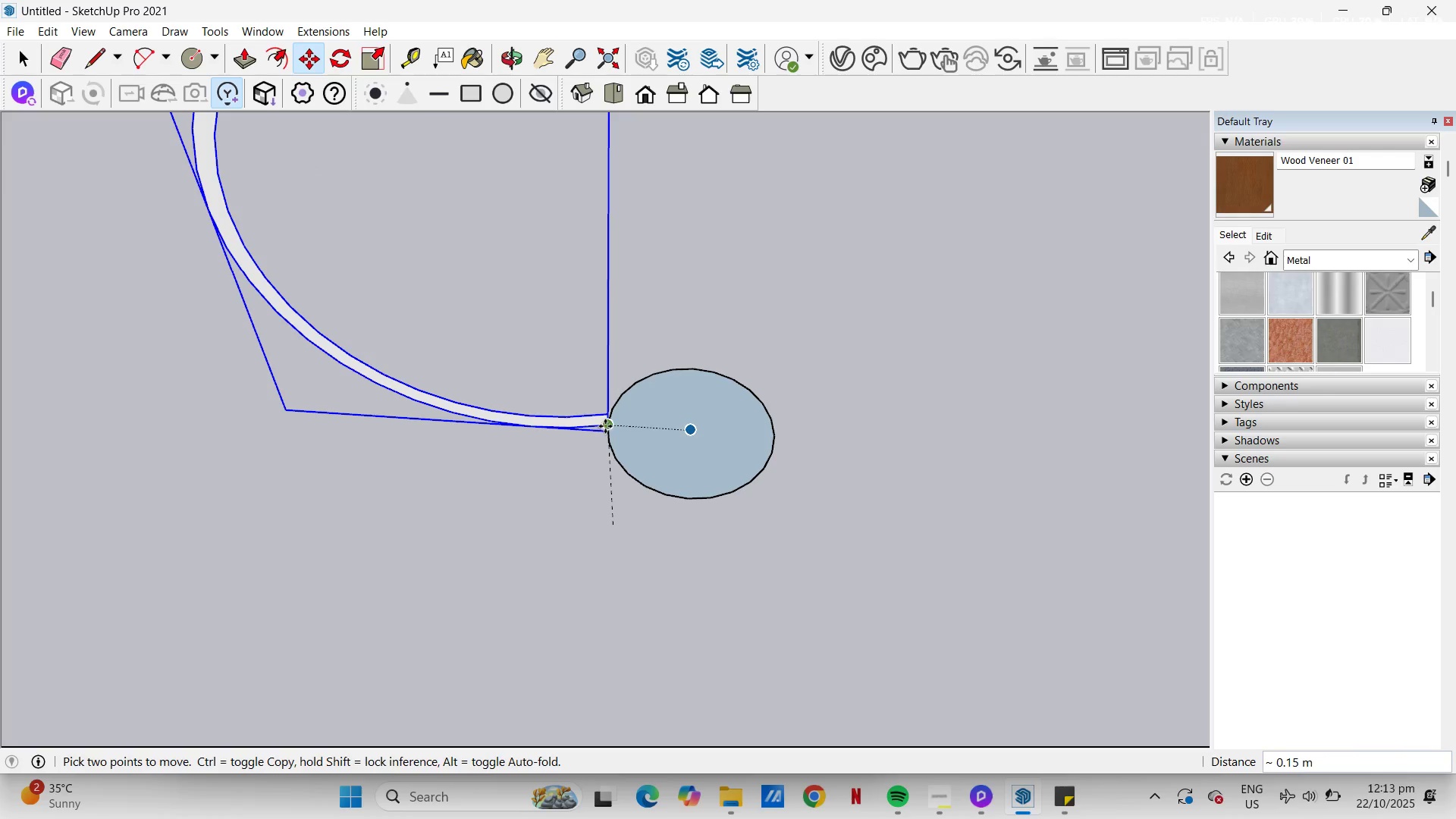 
left_click([605, 422])
 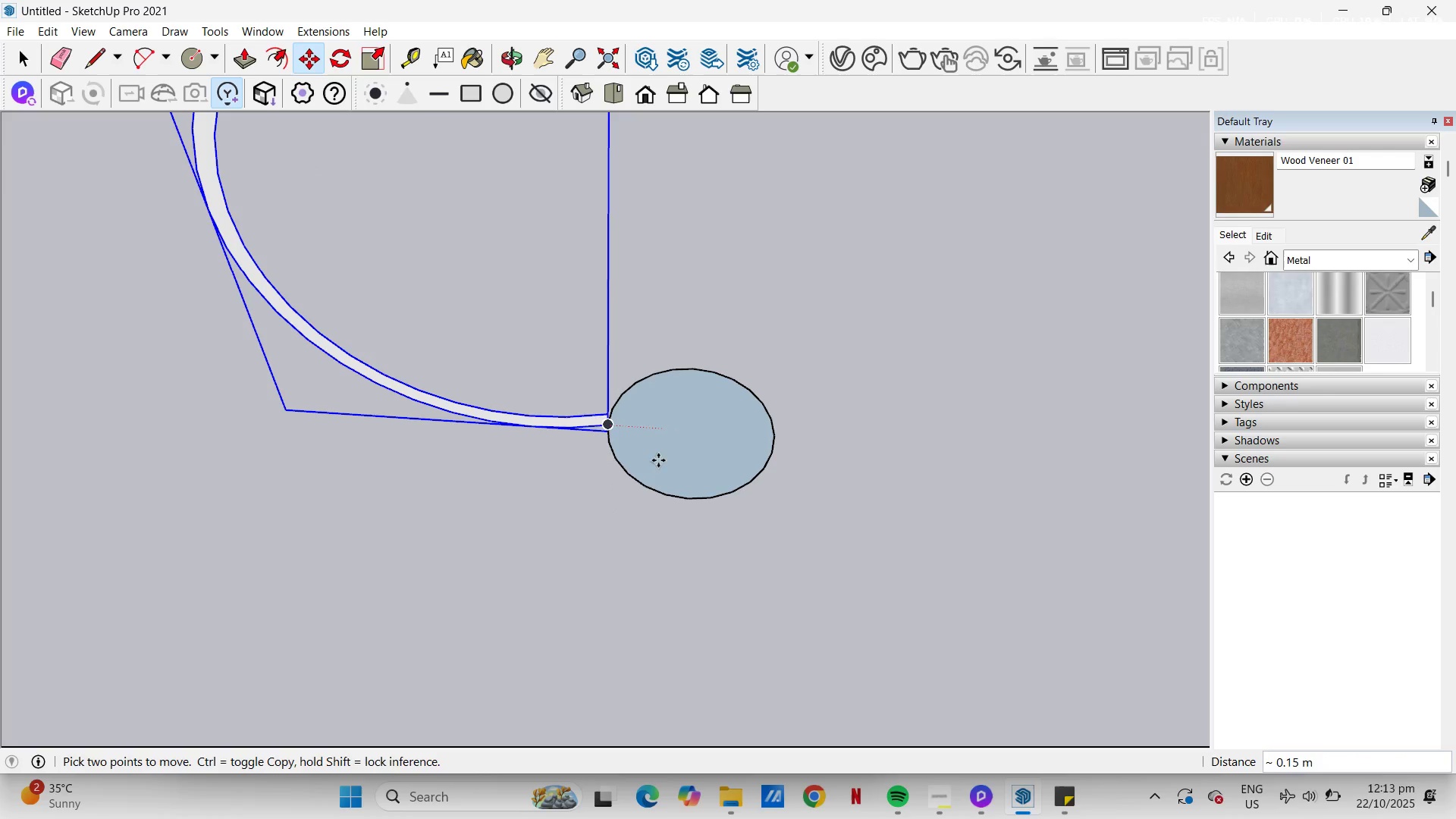 
scroll: coordinate [659, 459], scroll_direction: down, amount: 10.0
 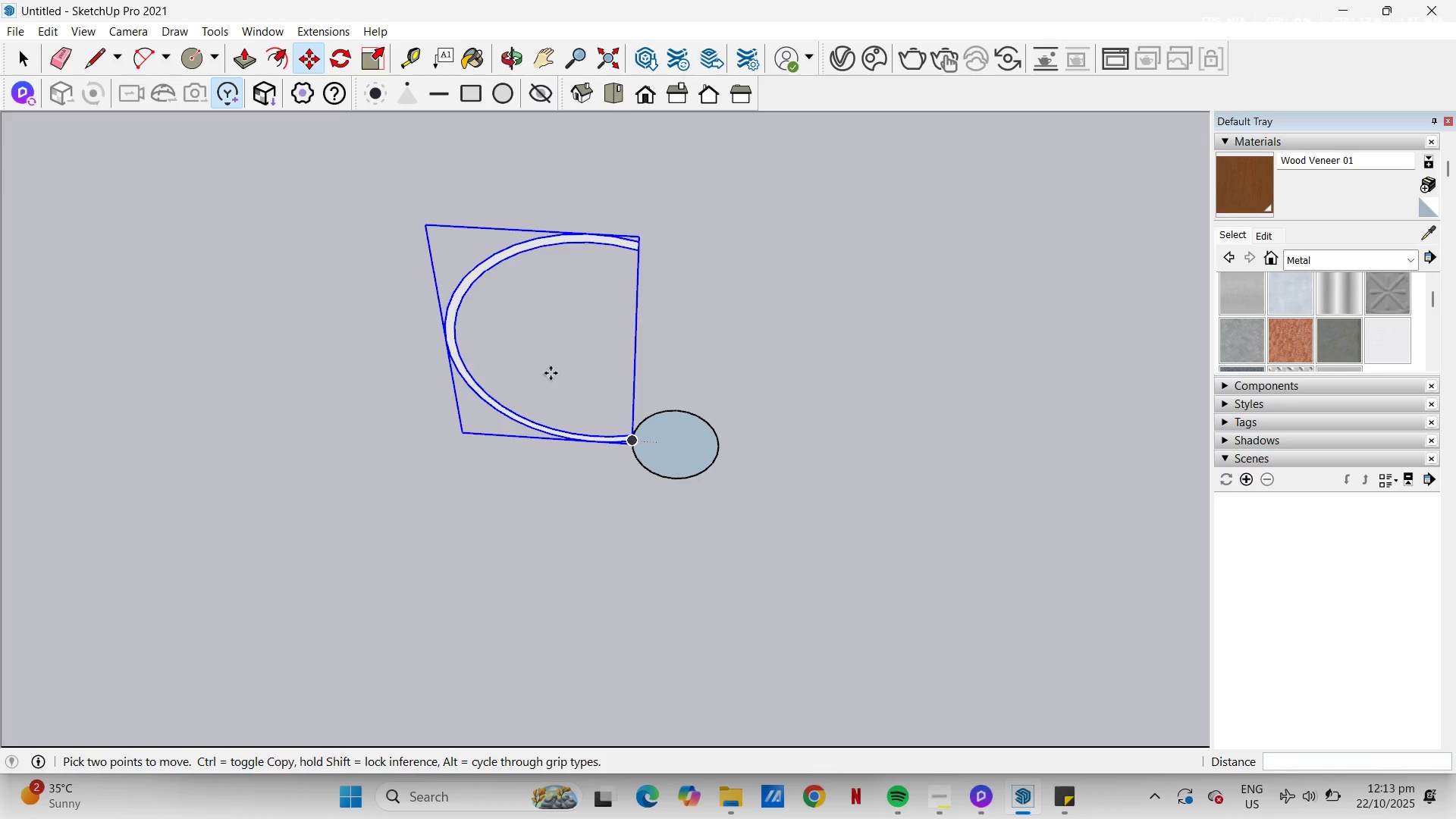 
right_click([500, 319])
 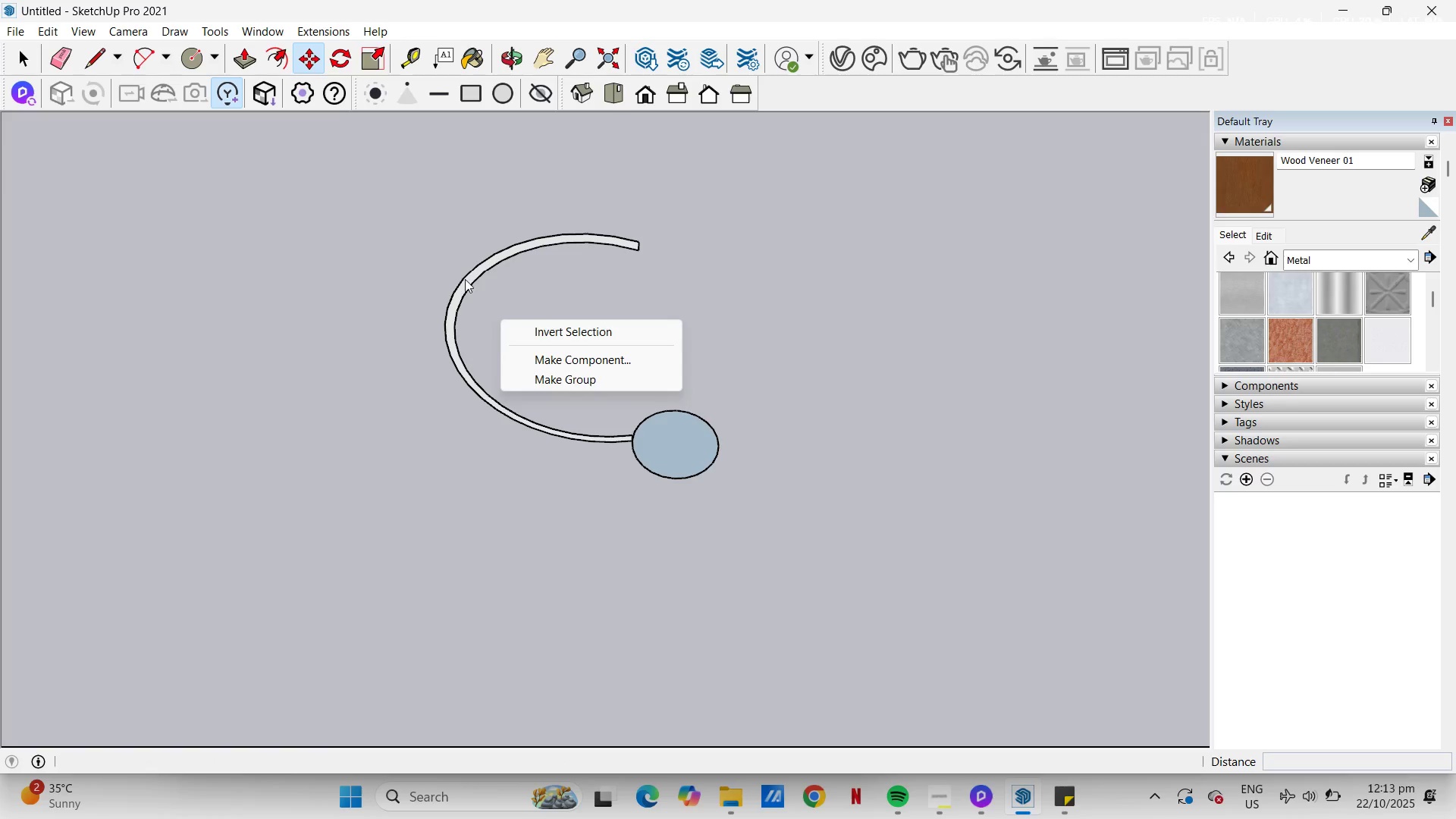 
left_click([466, 279])
 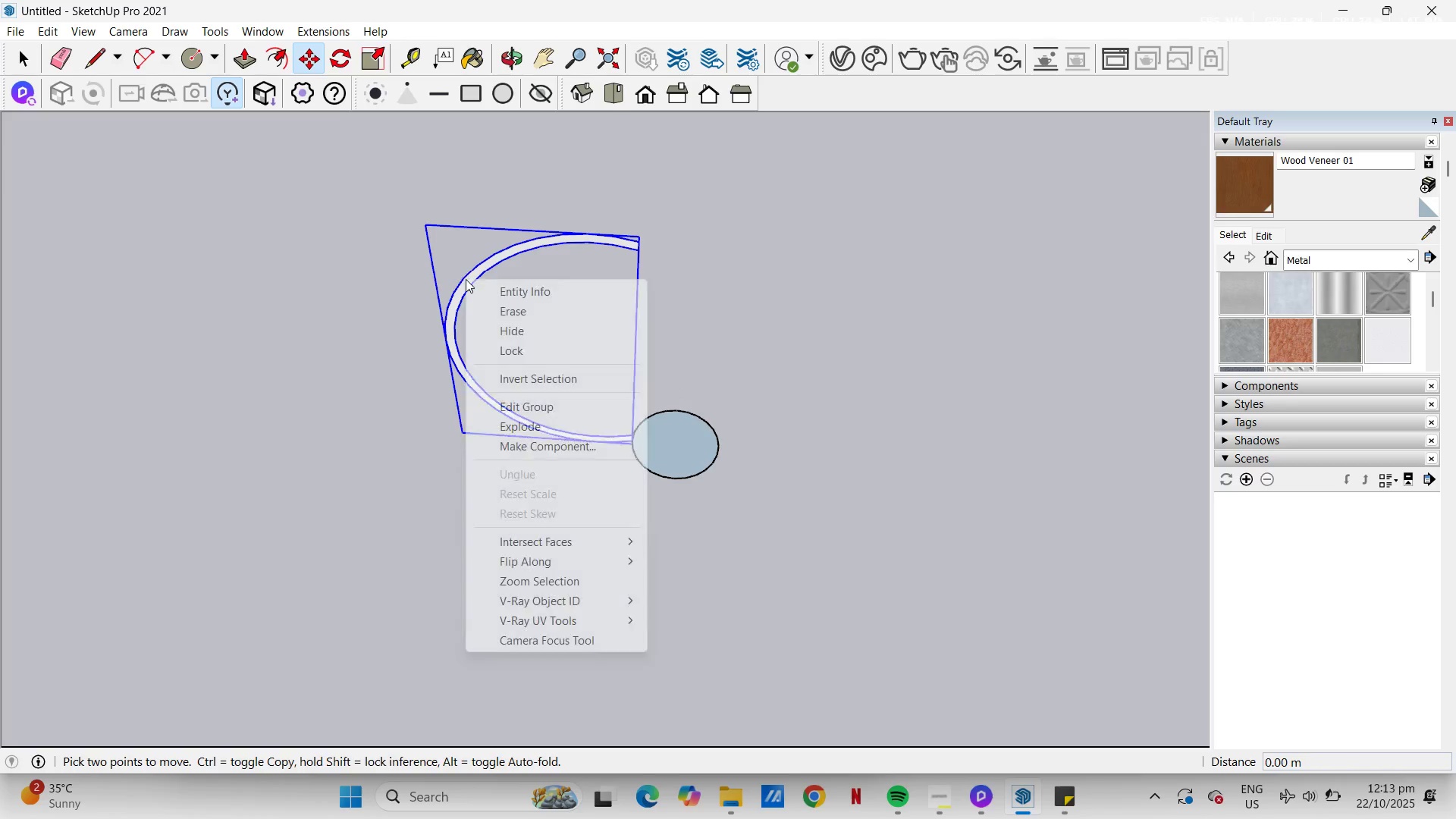 
right_click([466, 279])
 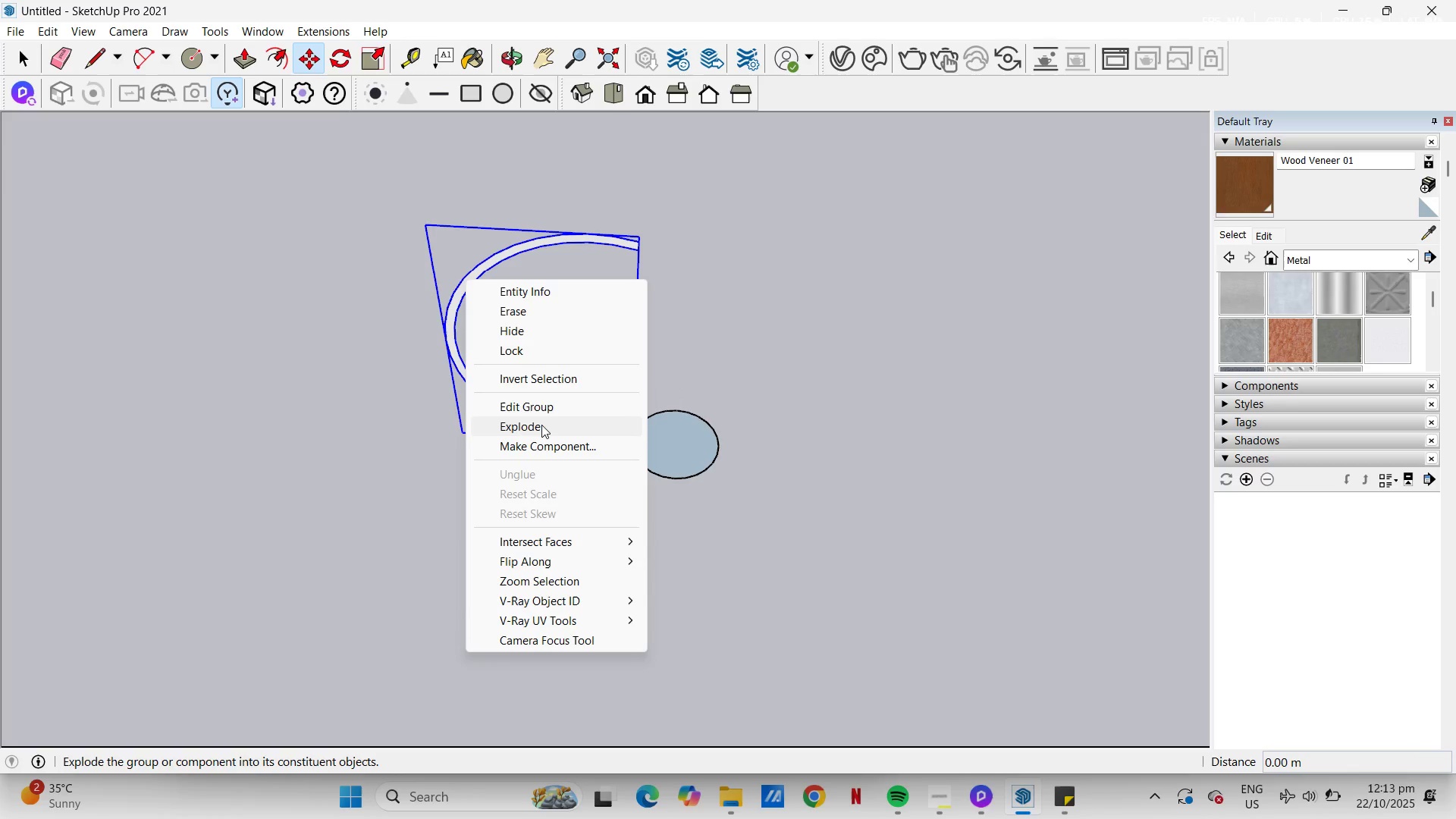 
left_click([541, 425])
 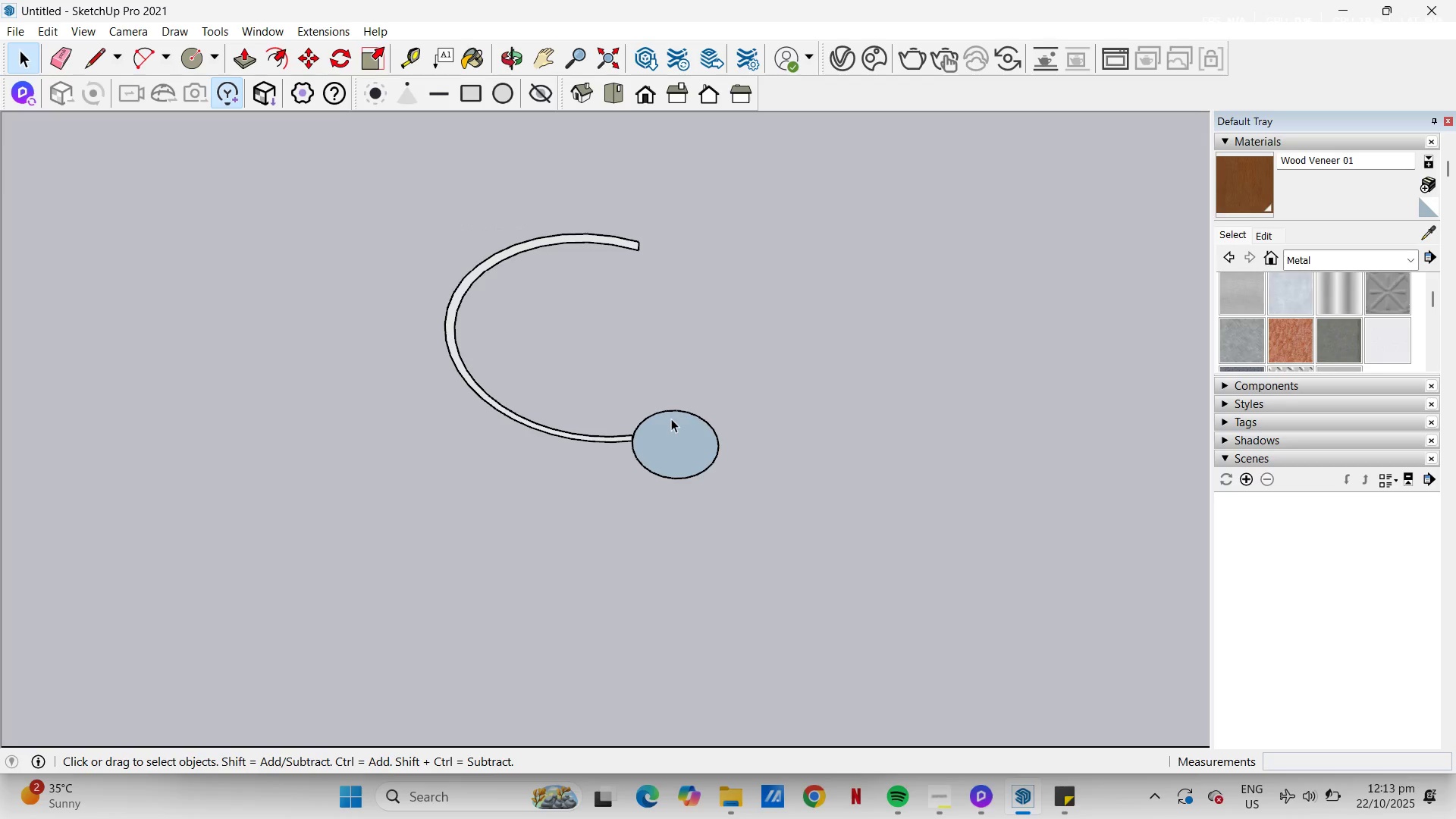 
left_click([665, 410])
 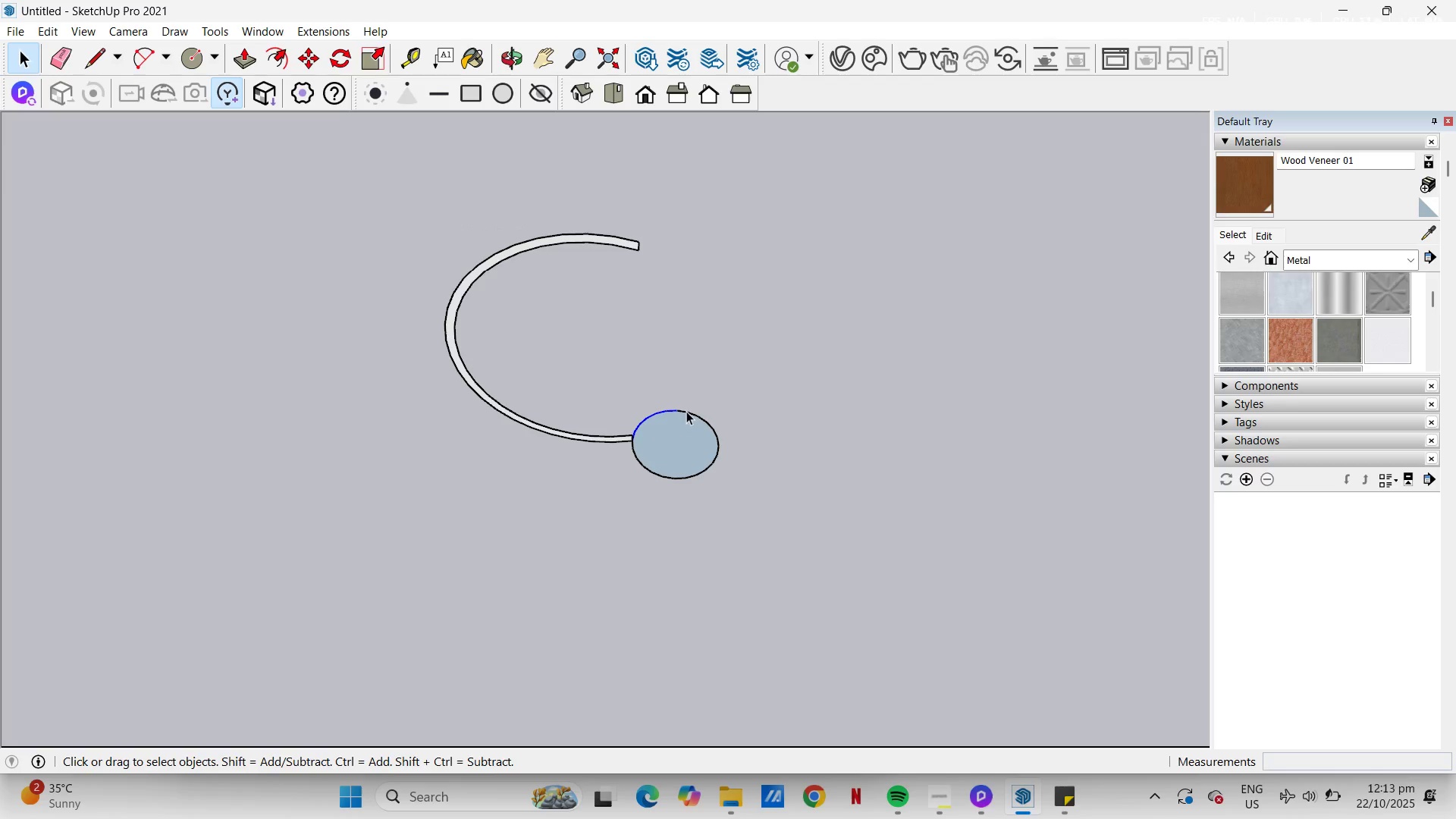 
key(Control+ControlLeft)
 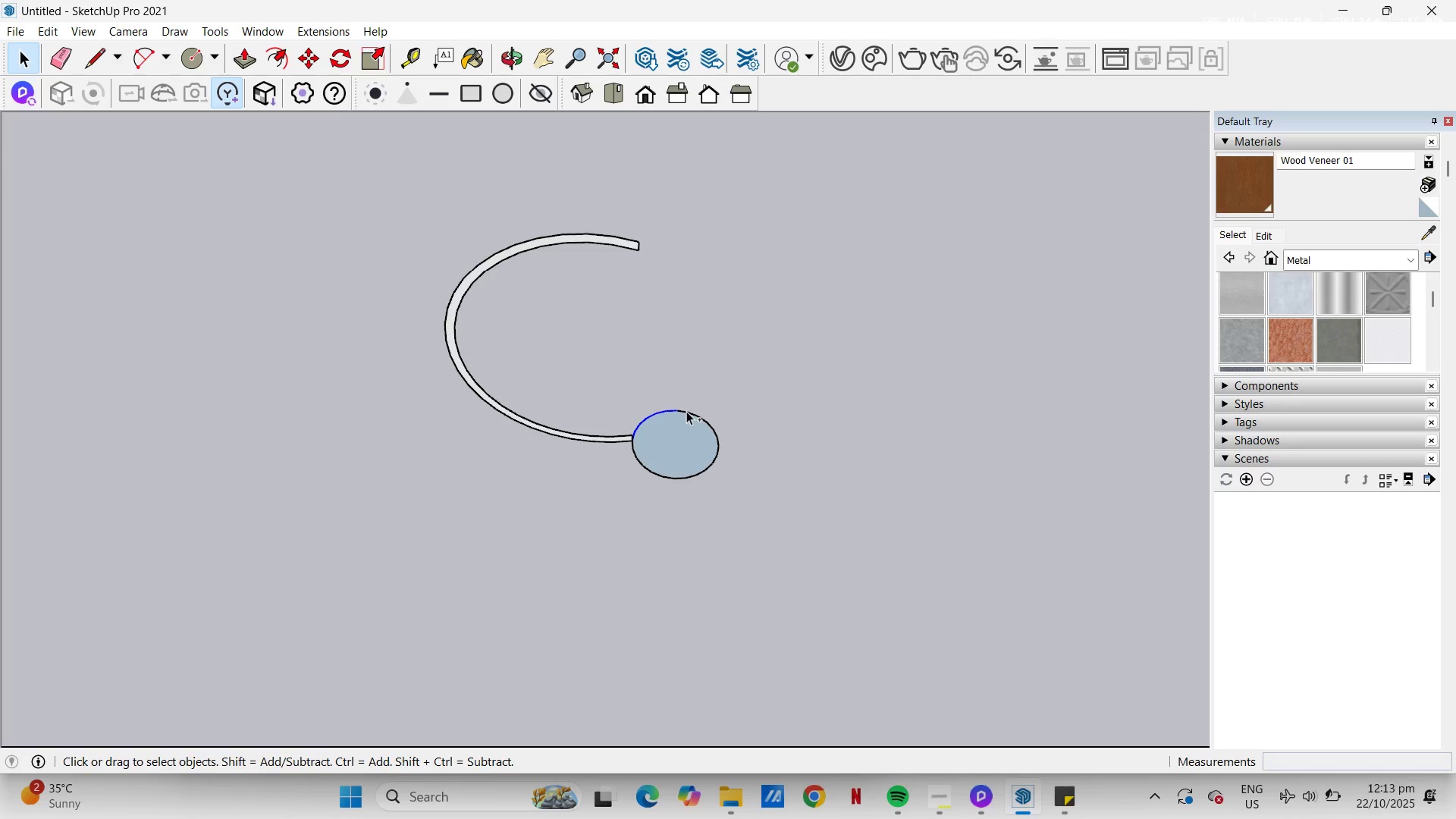 
key(Control+Shift+ShiftLeft)
 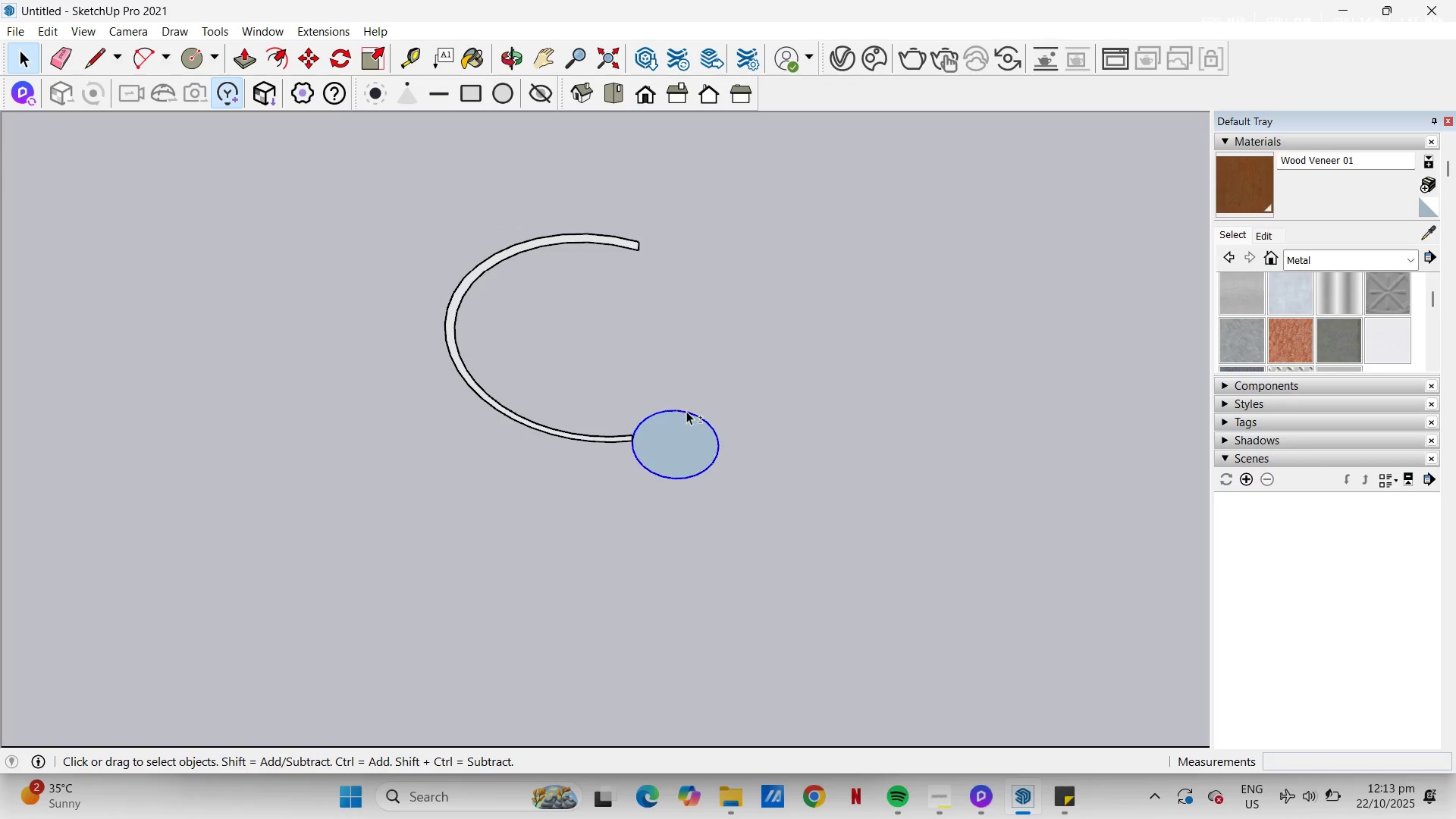 
left_click([686, 411])
 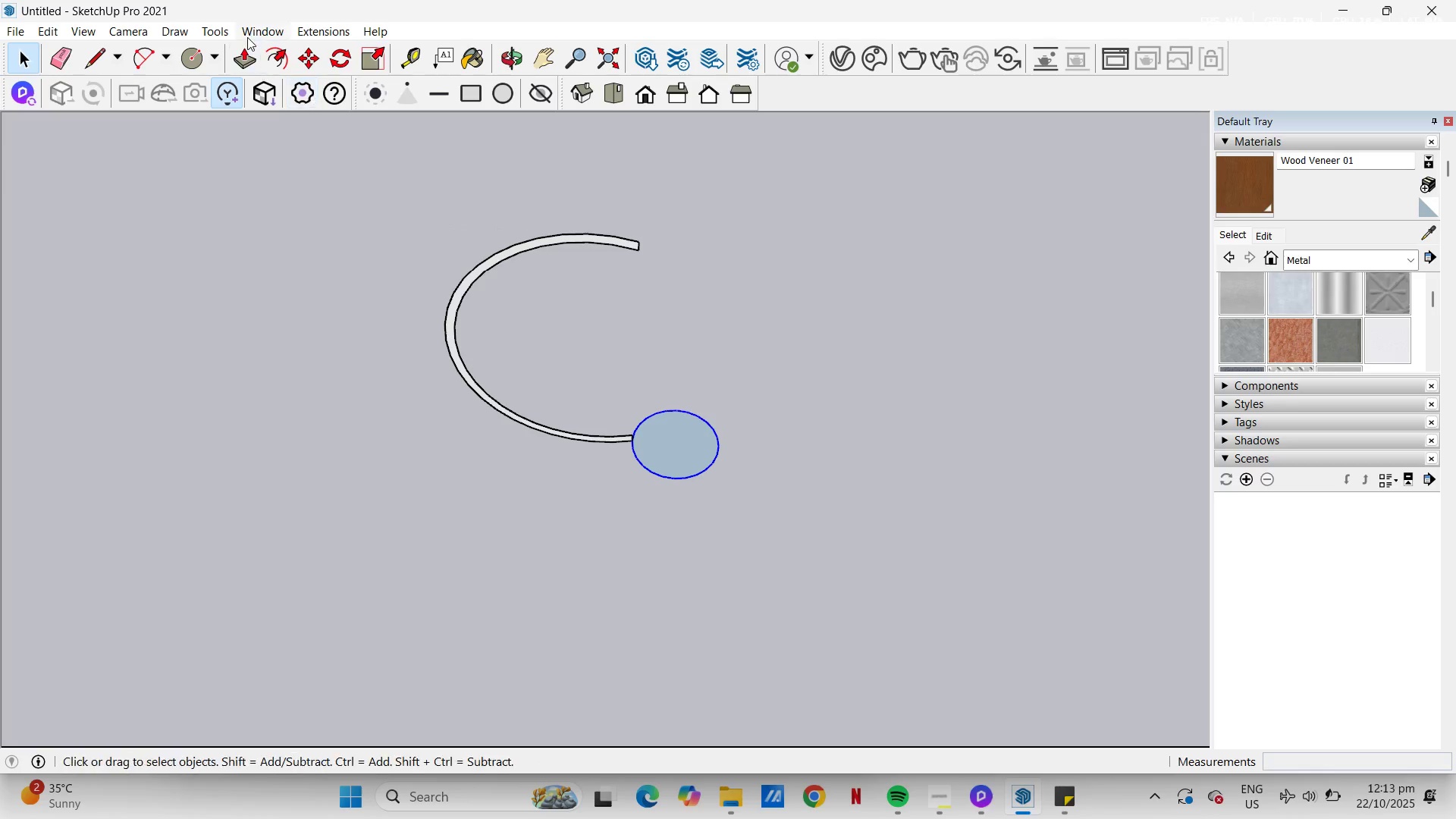 
left_click([247, 31])
 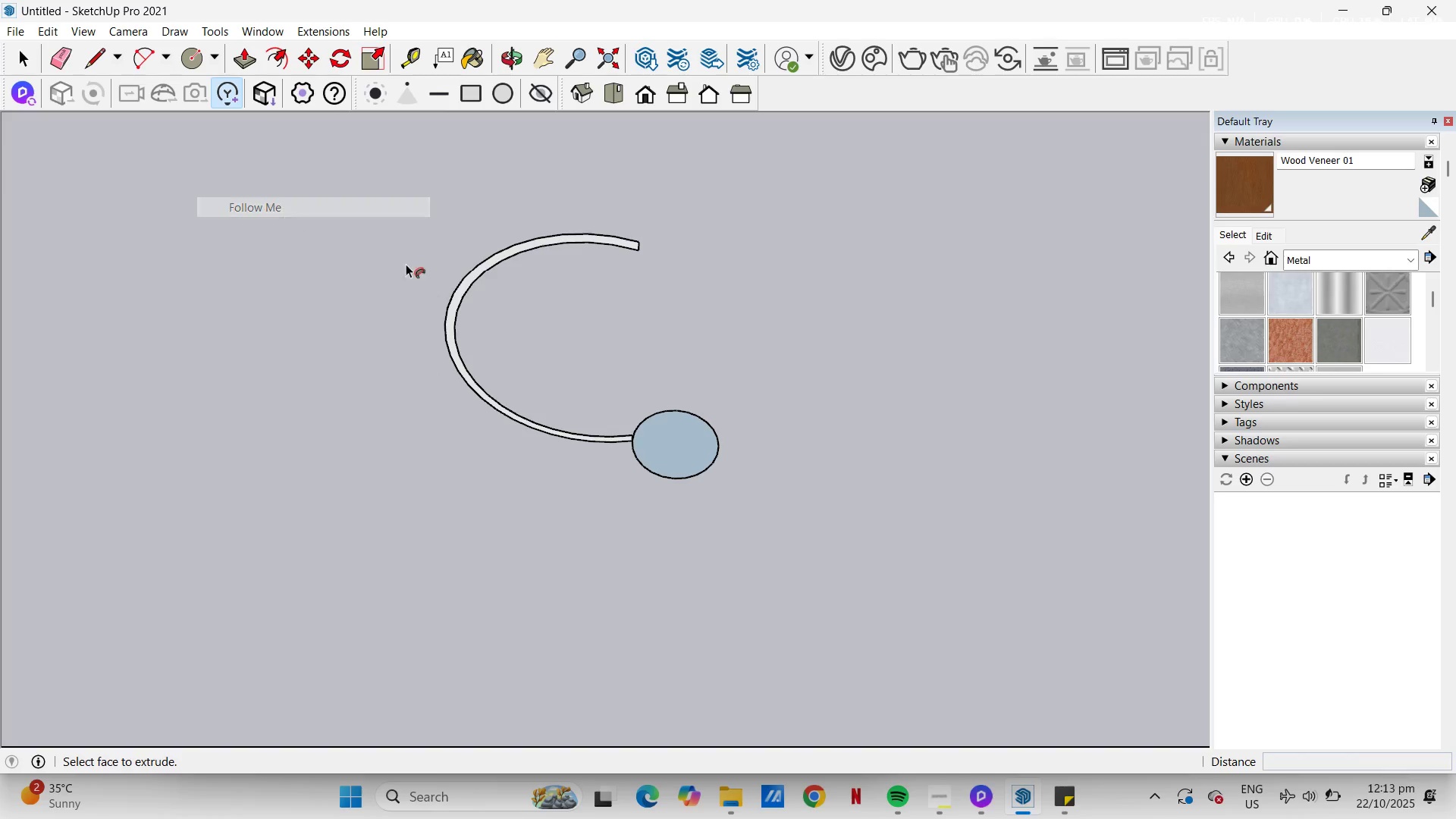 
left_click([473, 276])
 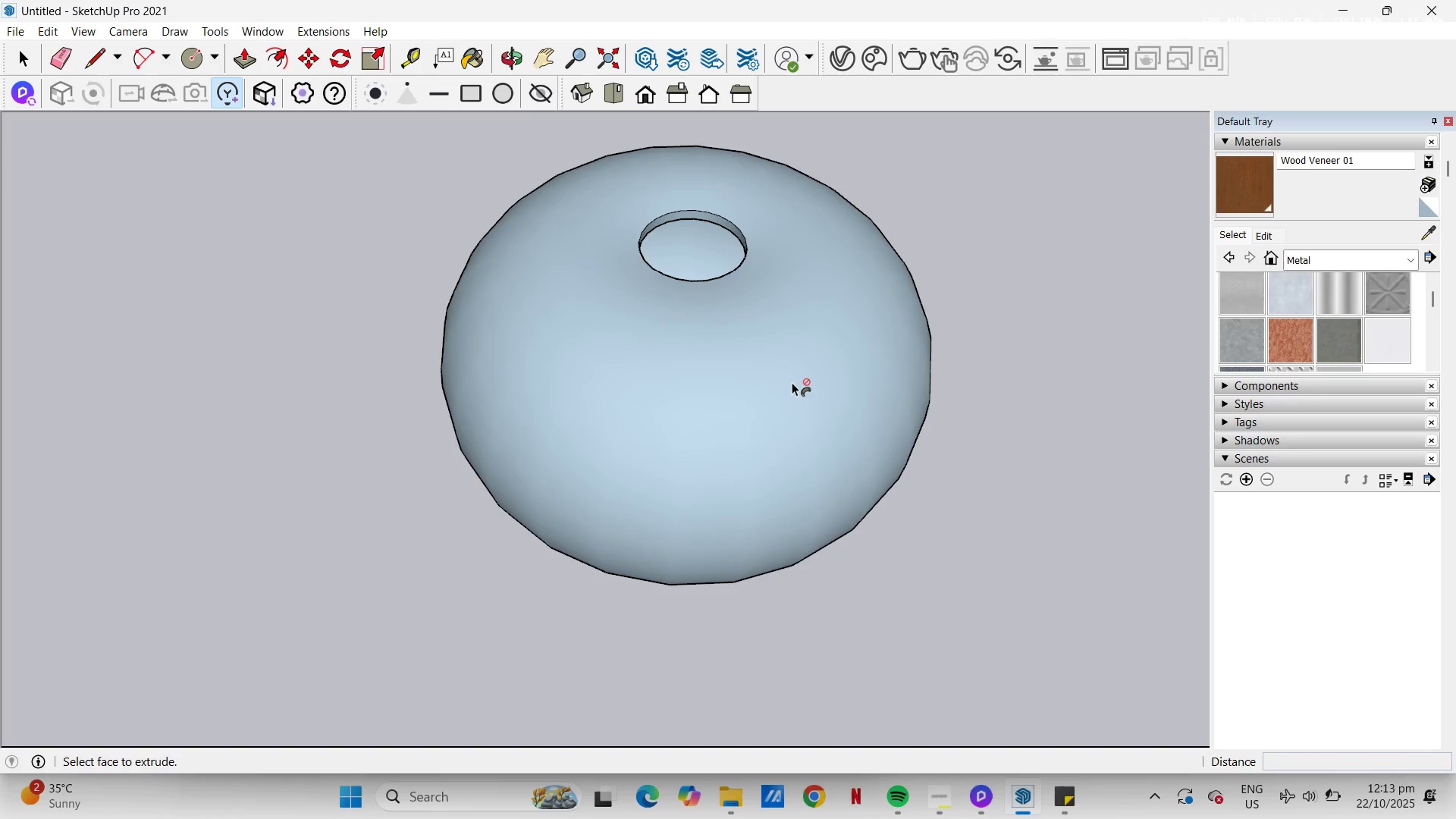 
scroll: coordinate [594, 467], scroll_direction: down, amount: 19.0
 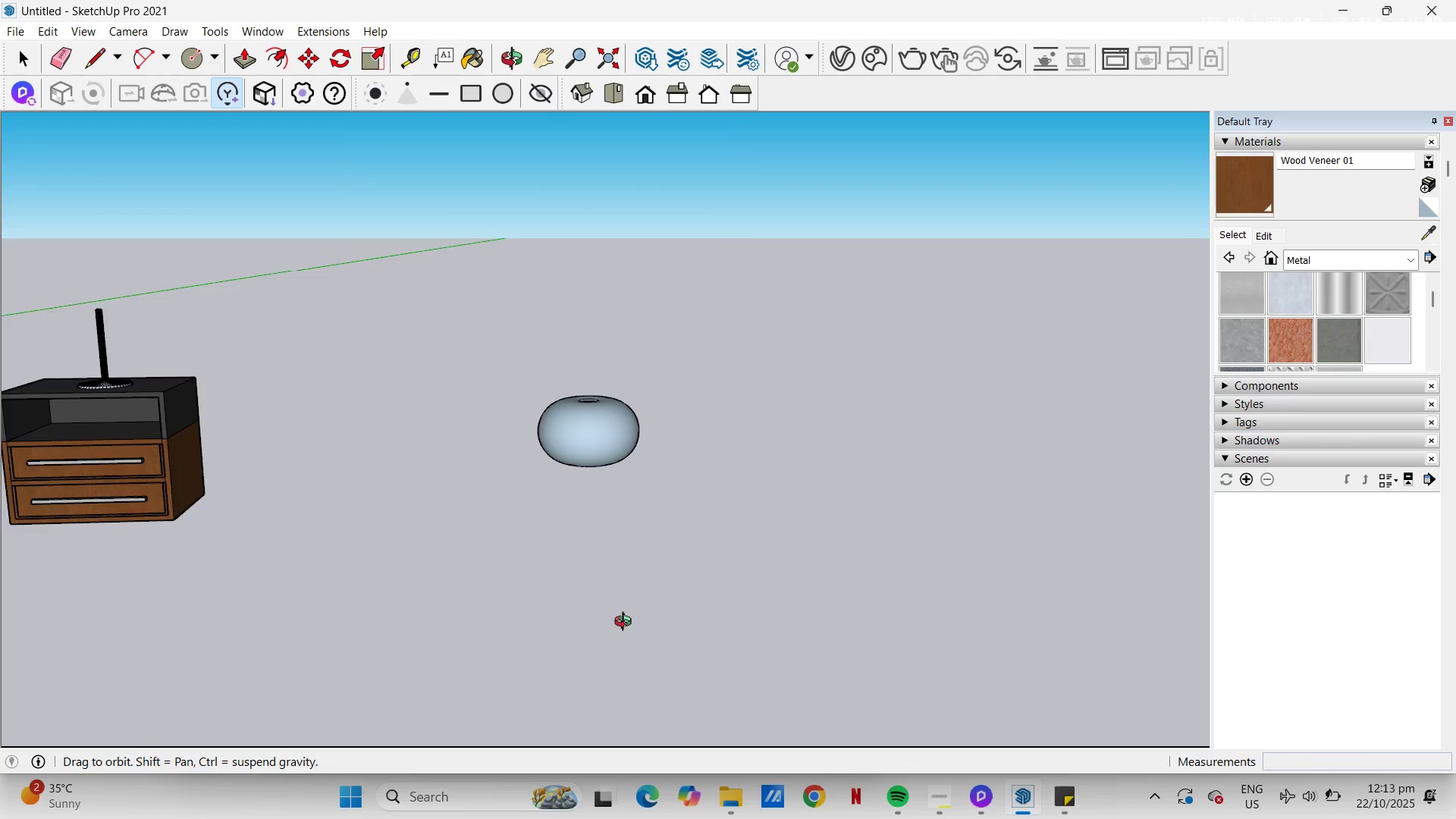 
scroll: coordinate [587, 405], scroll_direction: up, amount: 21.0
 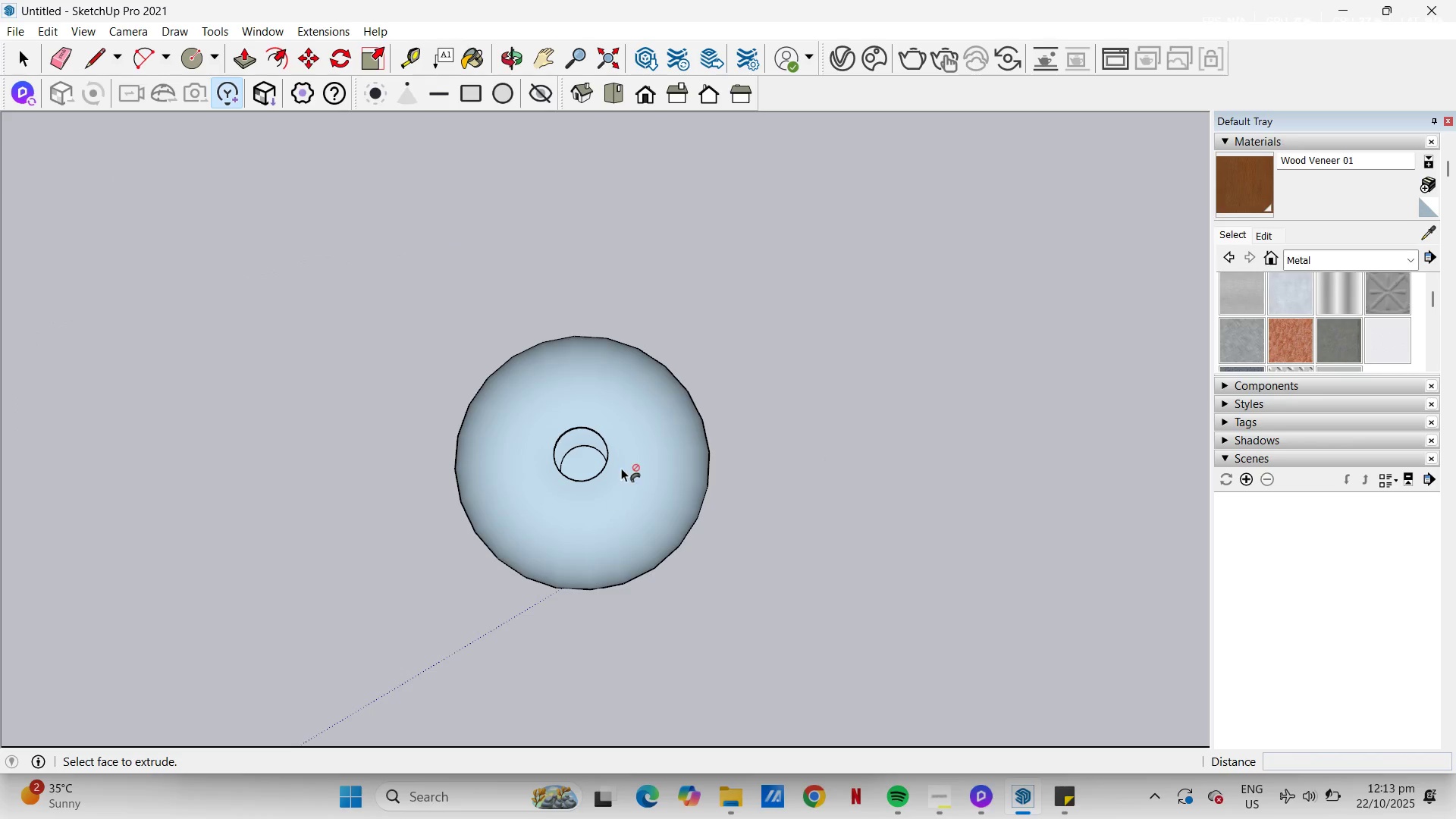 
key(Space)
 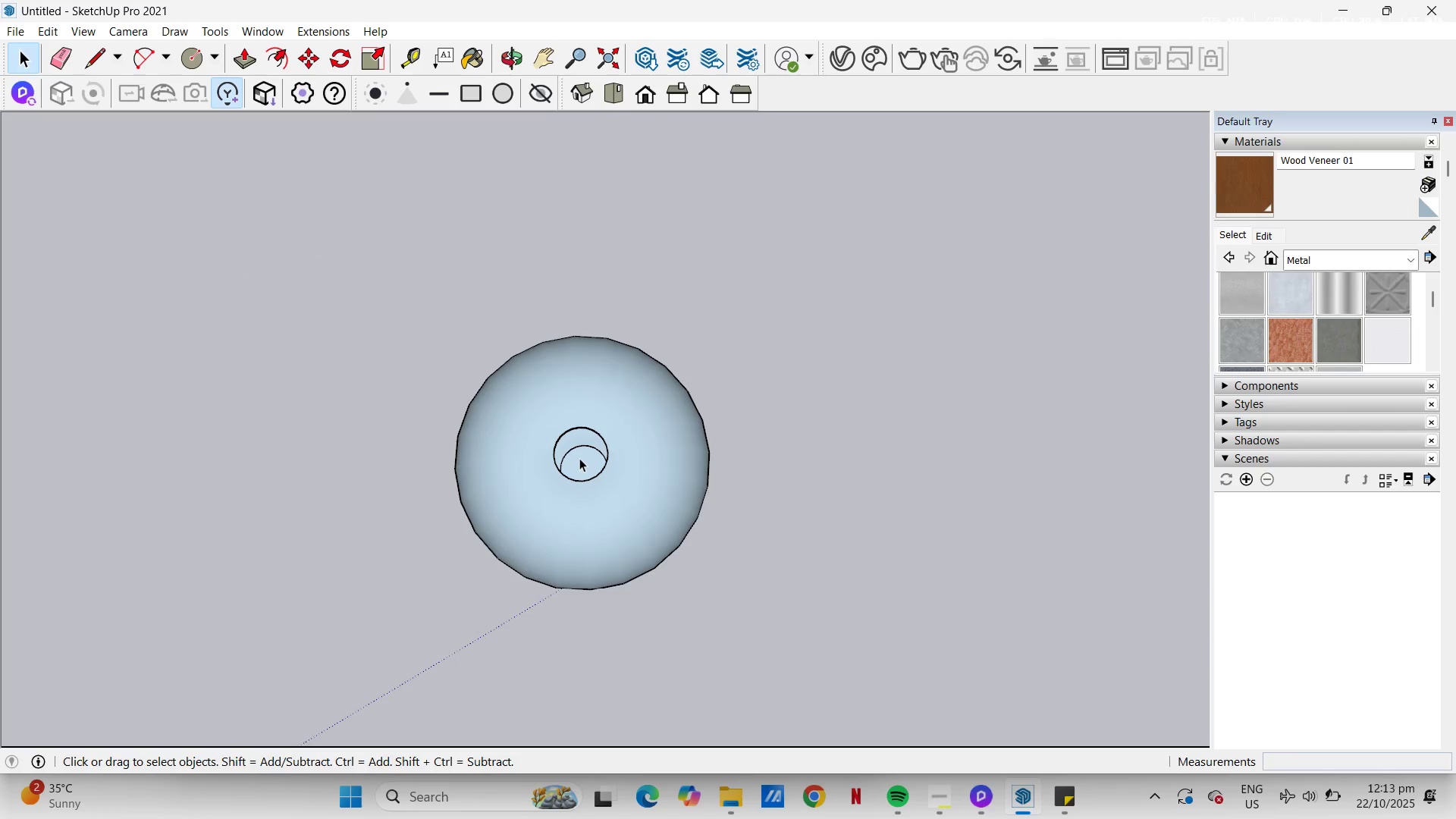 
left_click([579, 458])
 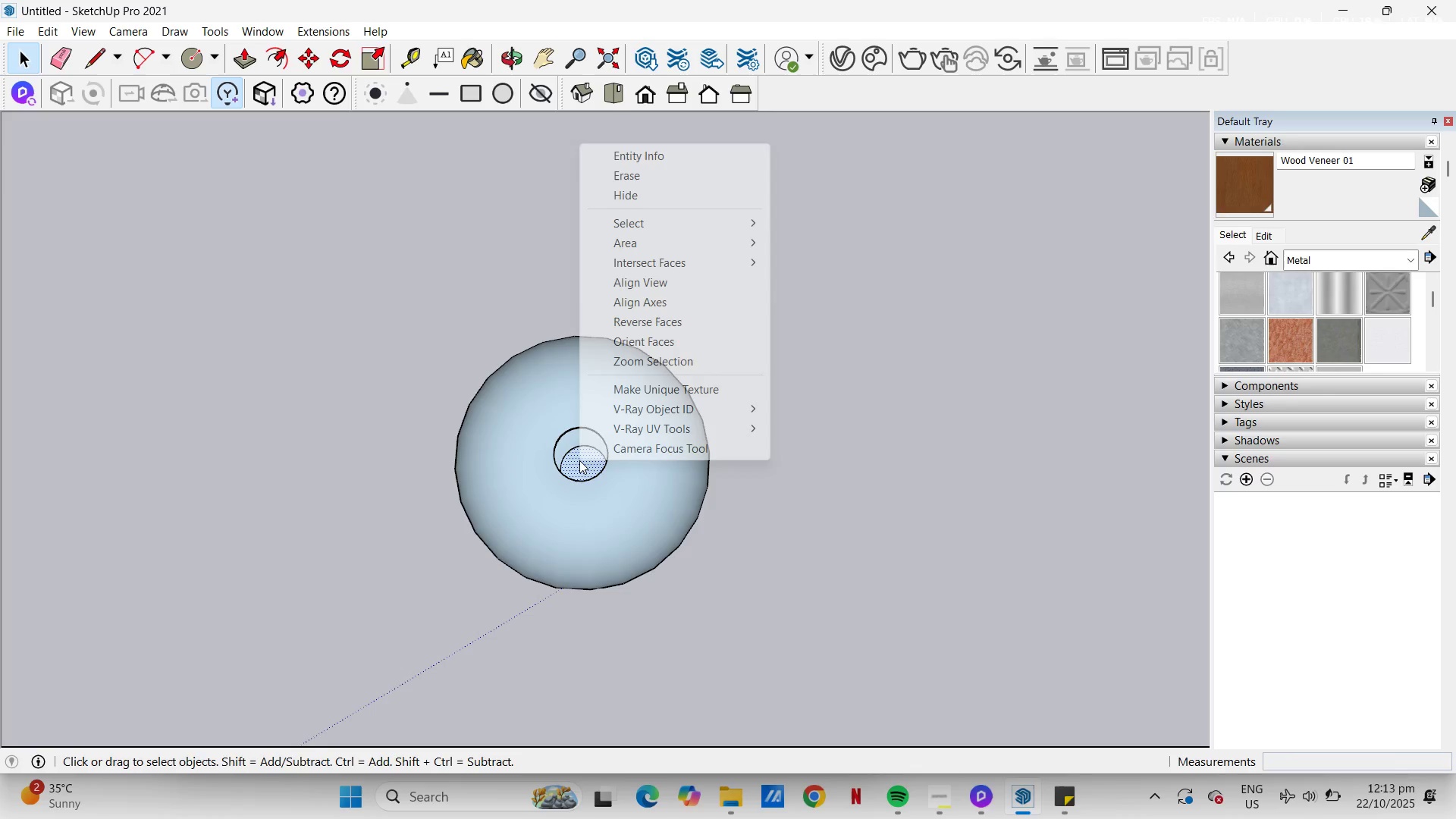 
right_click([579, 460])
 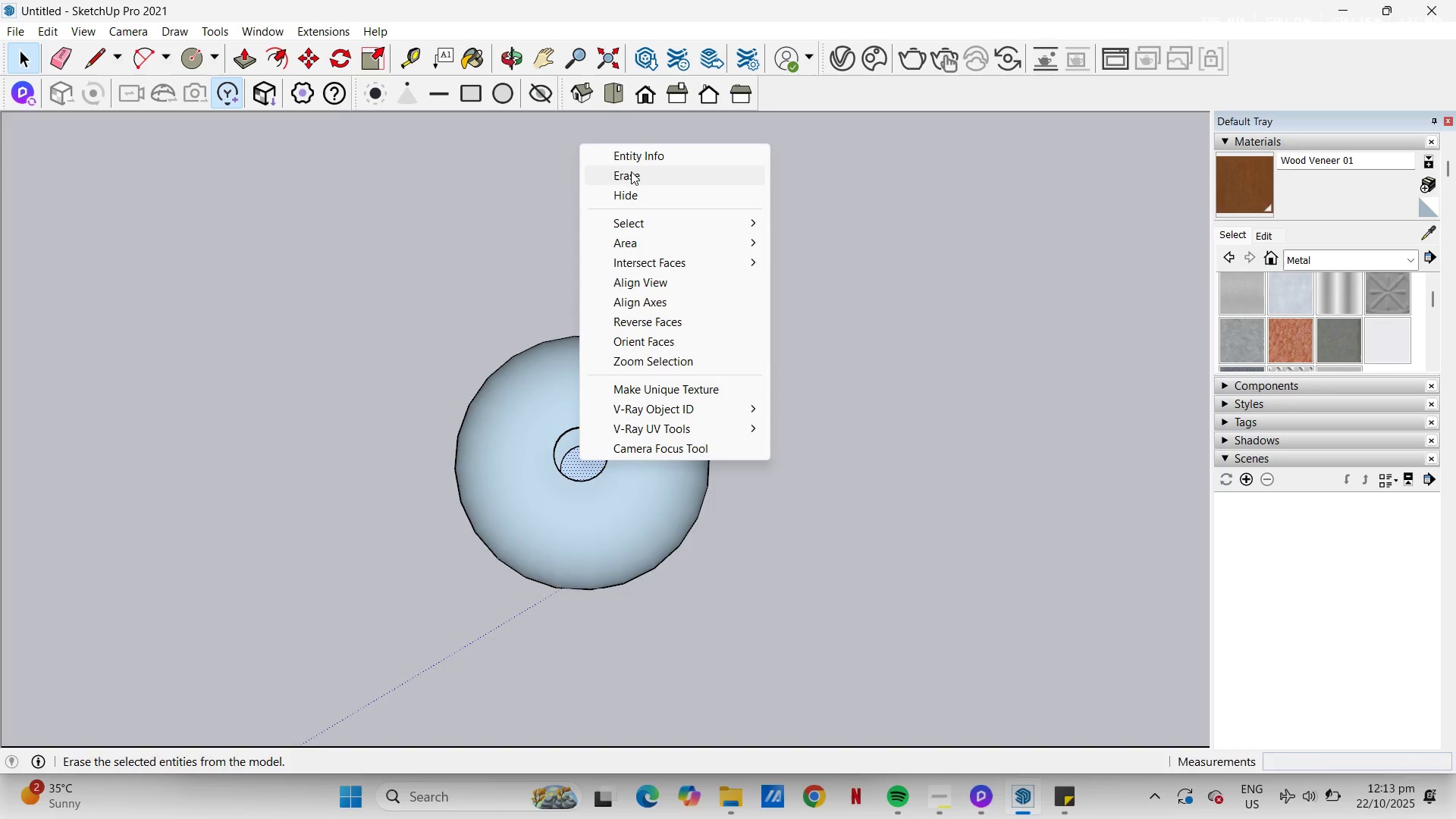 
left_click([631, 171])
 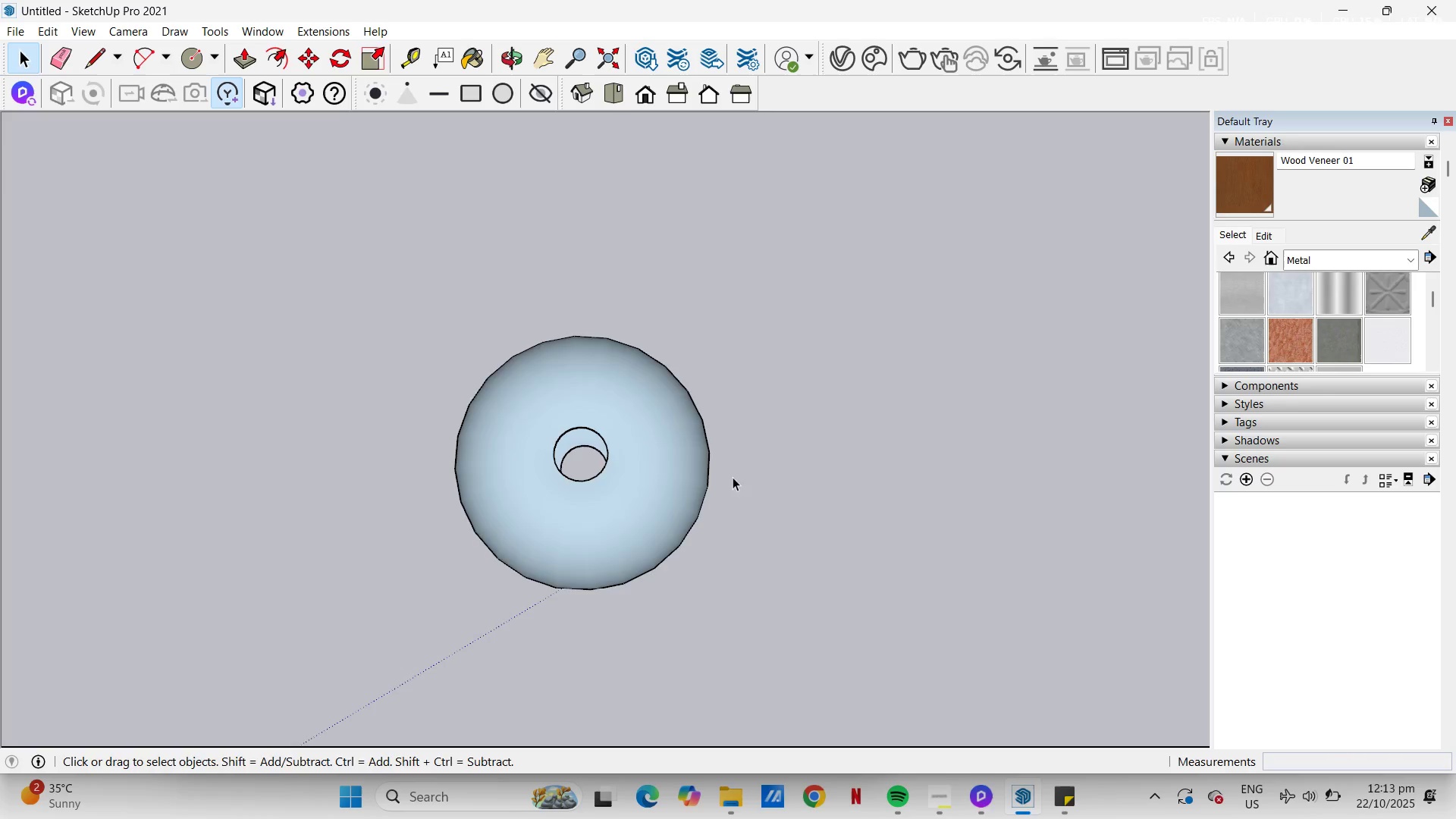 
scroll: coordinate [764, 488], scroll_direction: down, amount: 2.0
 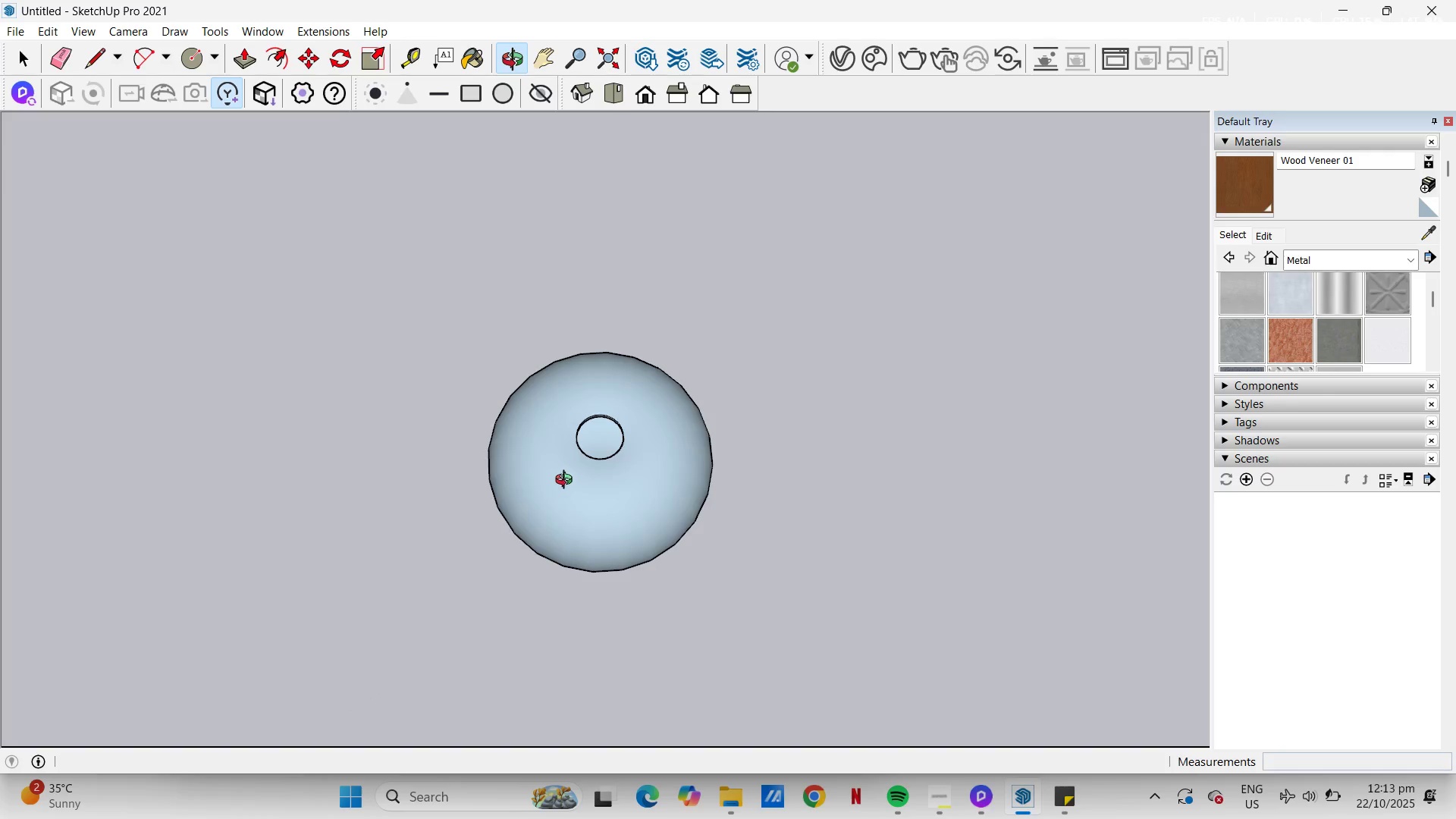 
key(Space)
 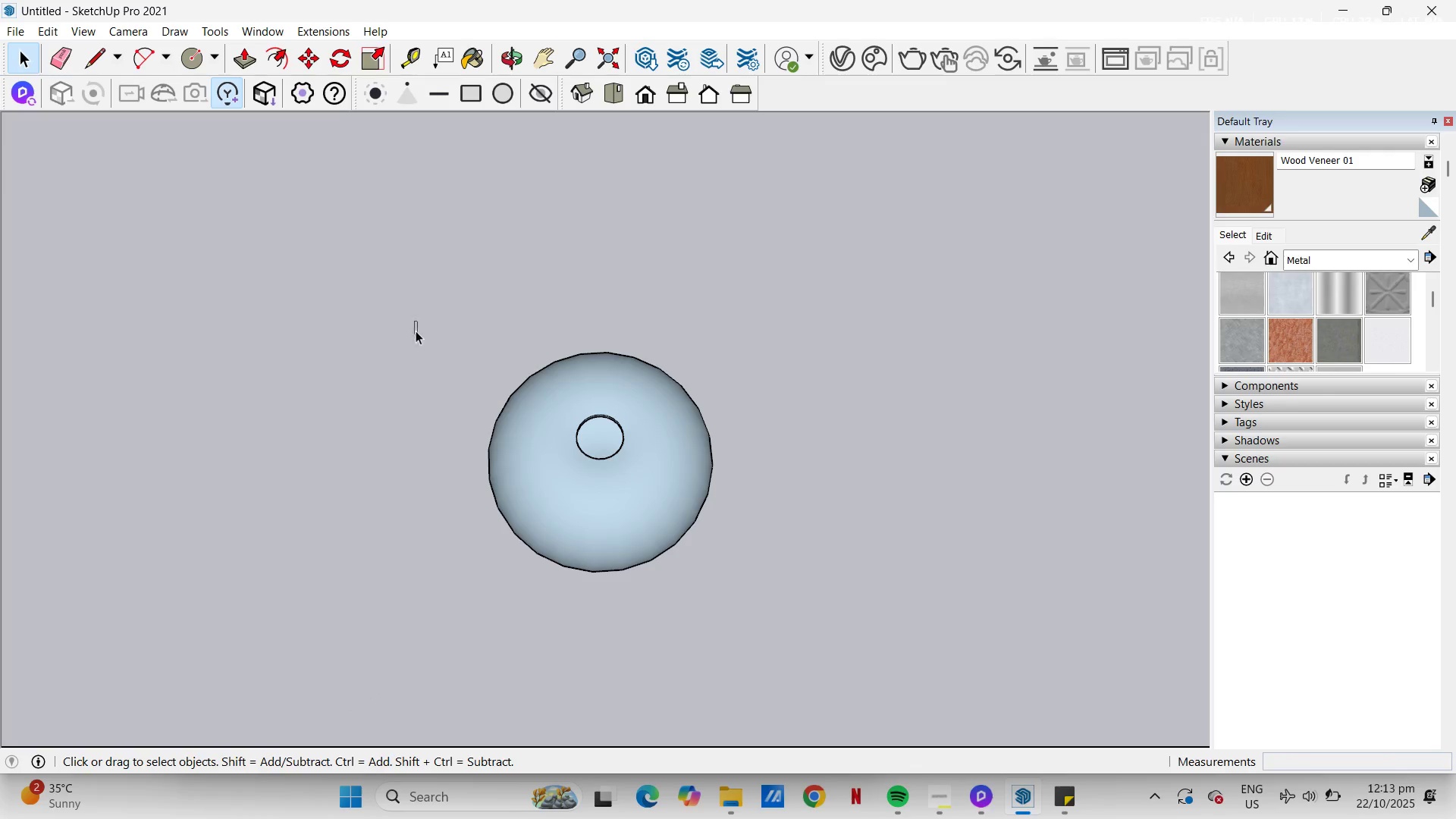 
left_click_drag(start_coordinate=[415, 322], to_coordinate=[968, 657])
 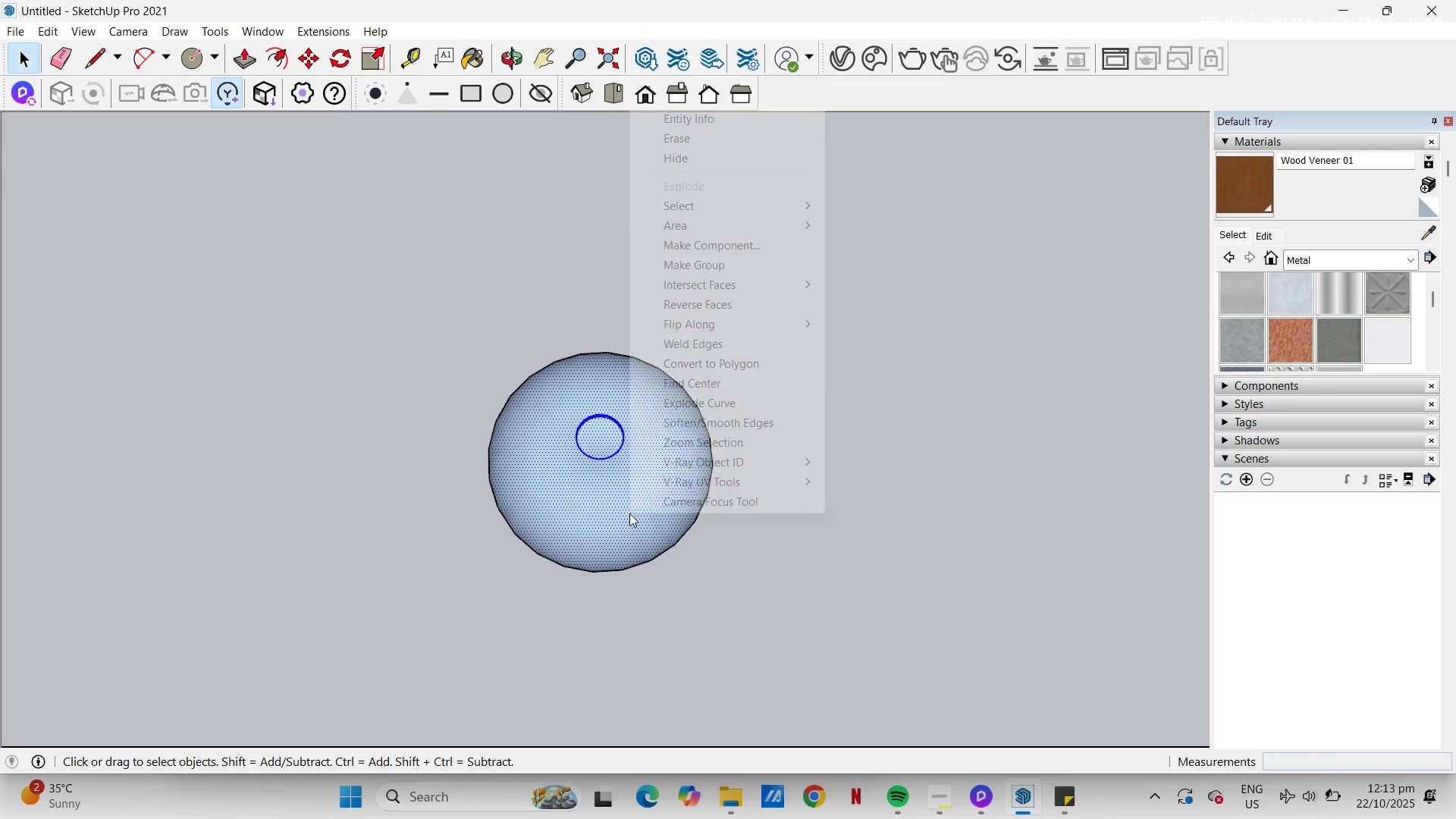 
right_click([629, 513])
 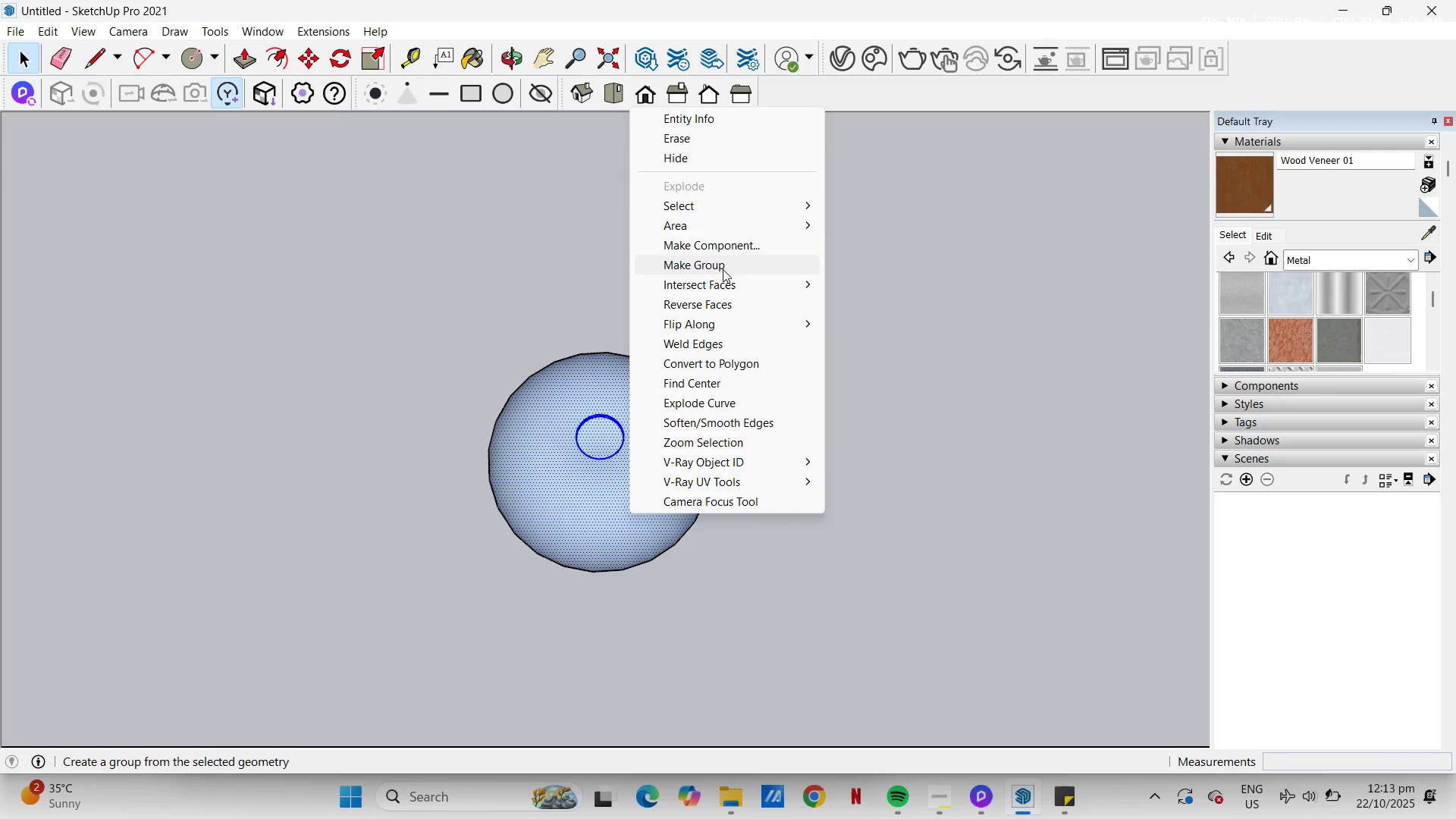 
left_click([723, 269])
 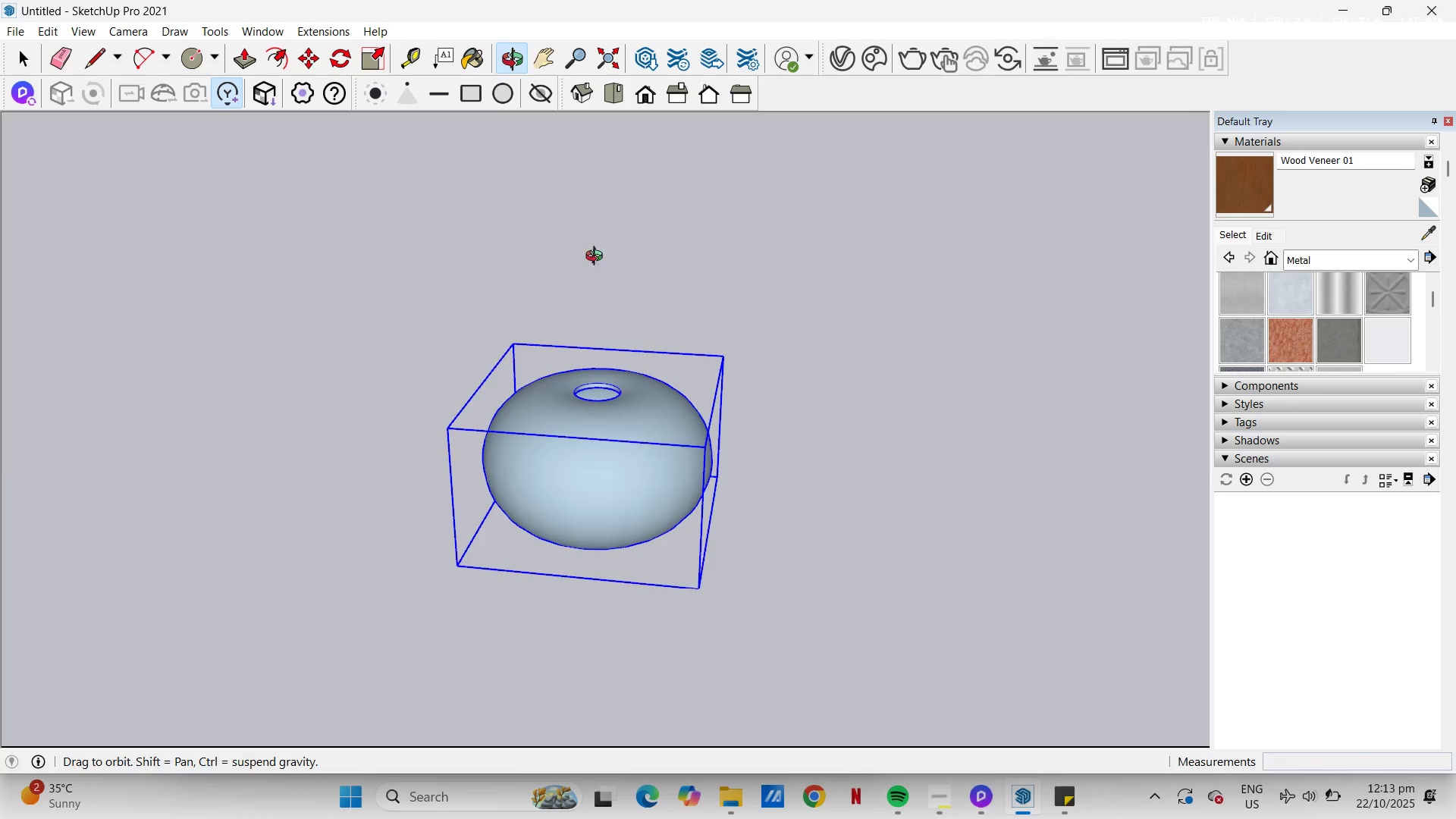 
scroll: coordinate [605, 556], scroll_direction: up, amount: 4.0
 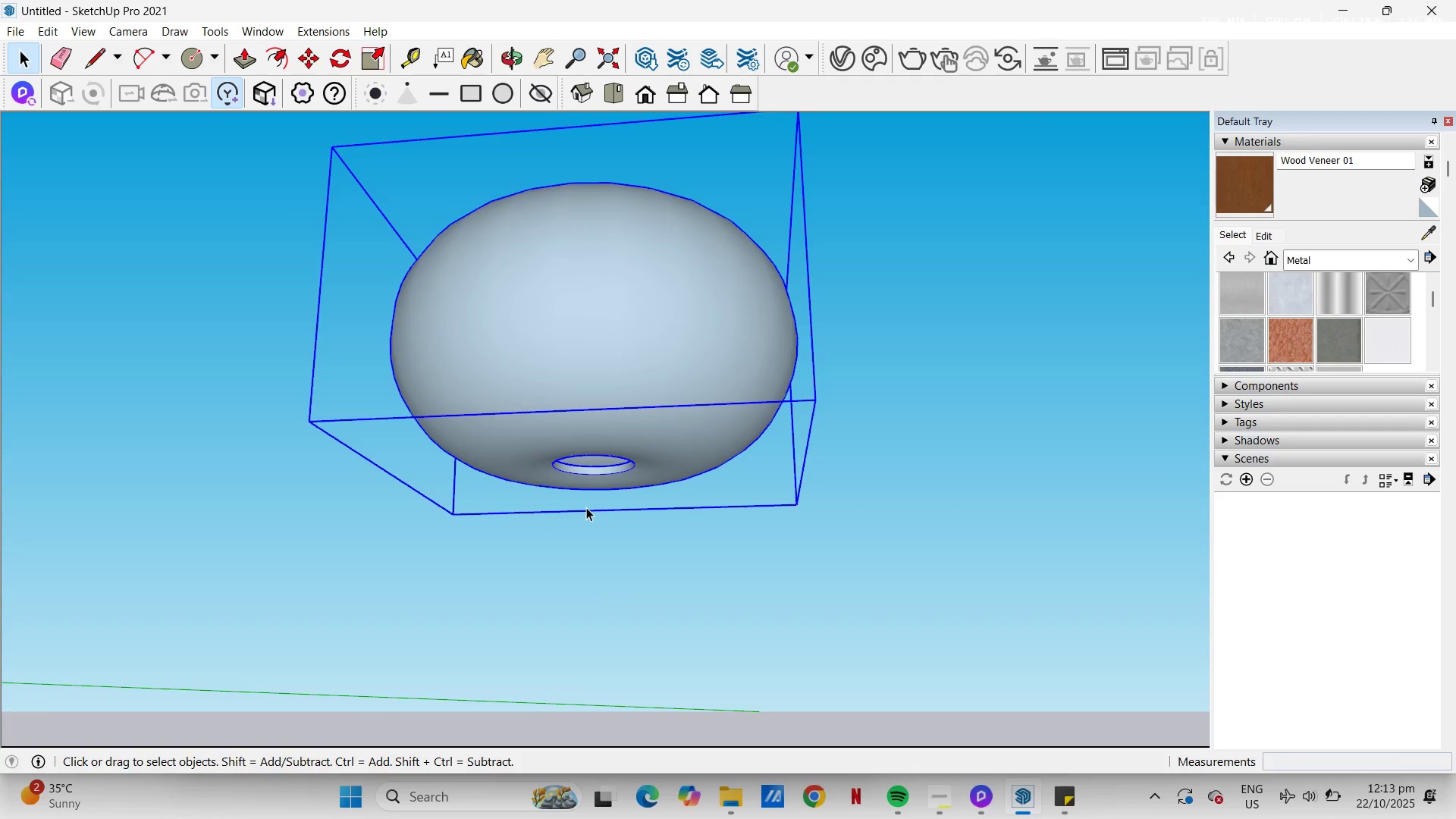 
key(M)
 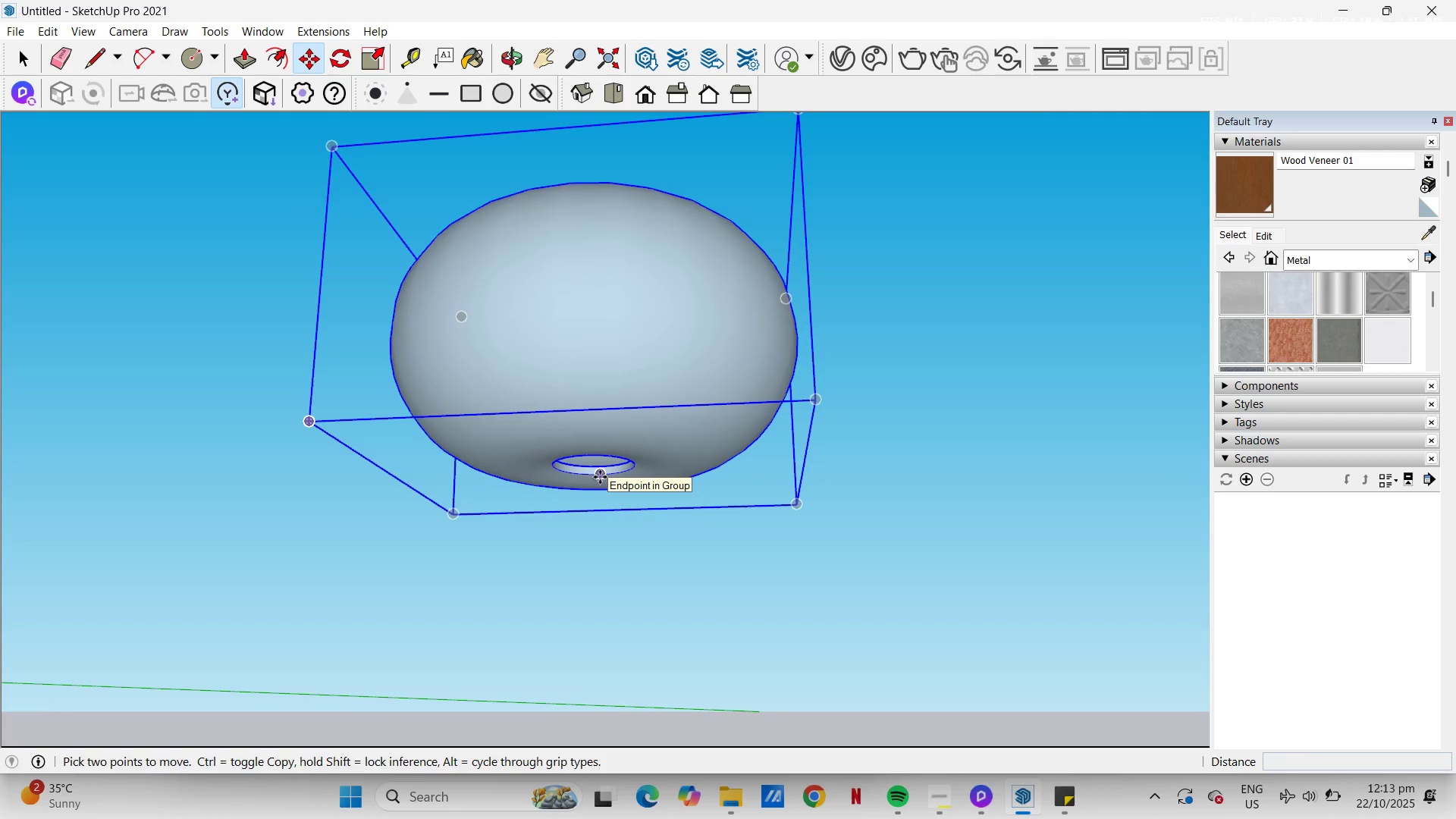 
left_click([600, 477])
 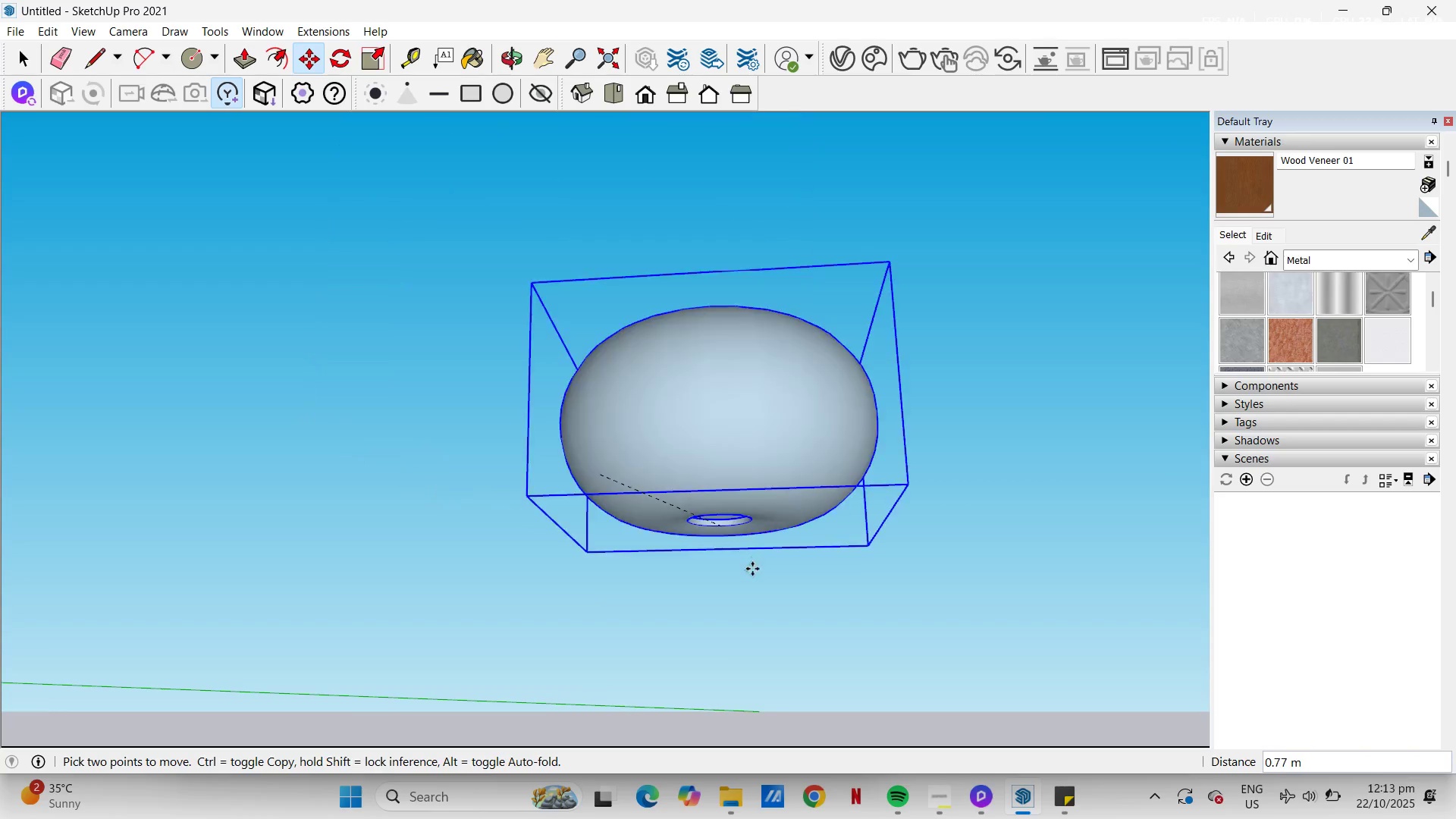 
scroll: coordinate [869, 513], scroll_direction: down, amount: 35.0
 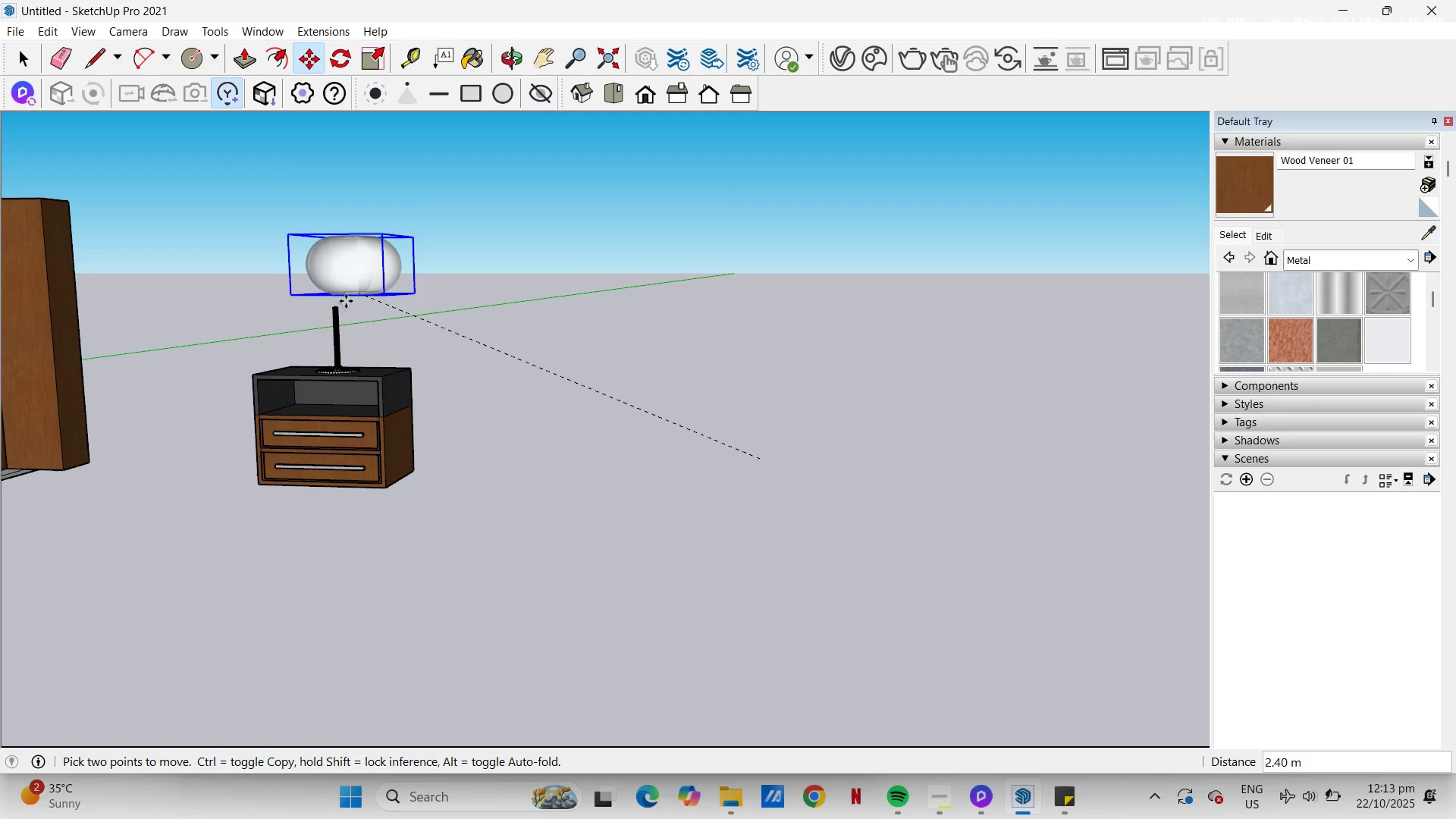 
scroll: coordinate [307, 317], scroll_direction: up, amount: 37.0
 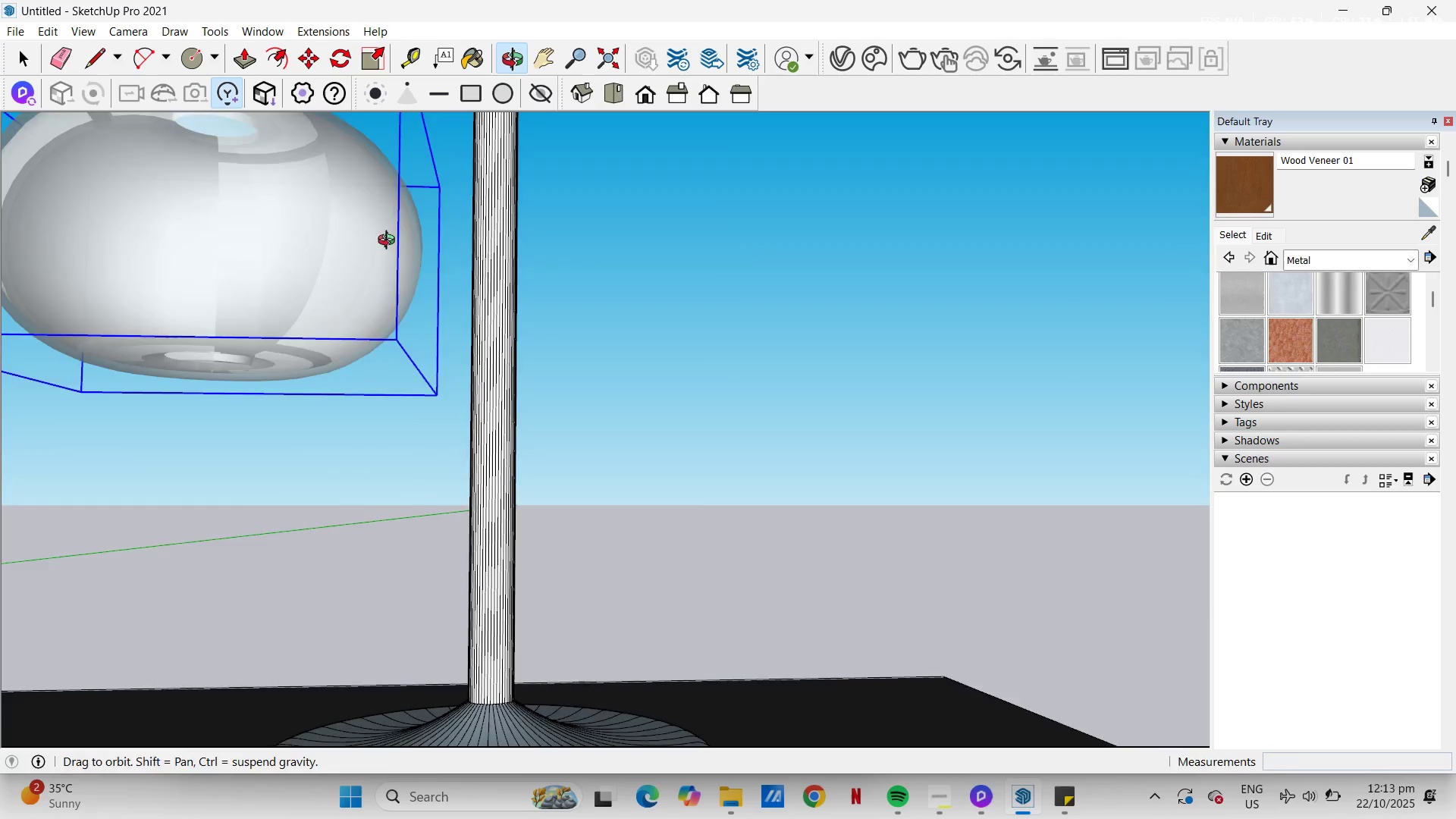 
scroll: coordinate [395, 234], scroll_direction: down, amount: 6.0
 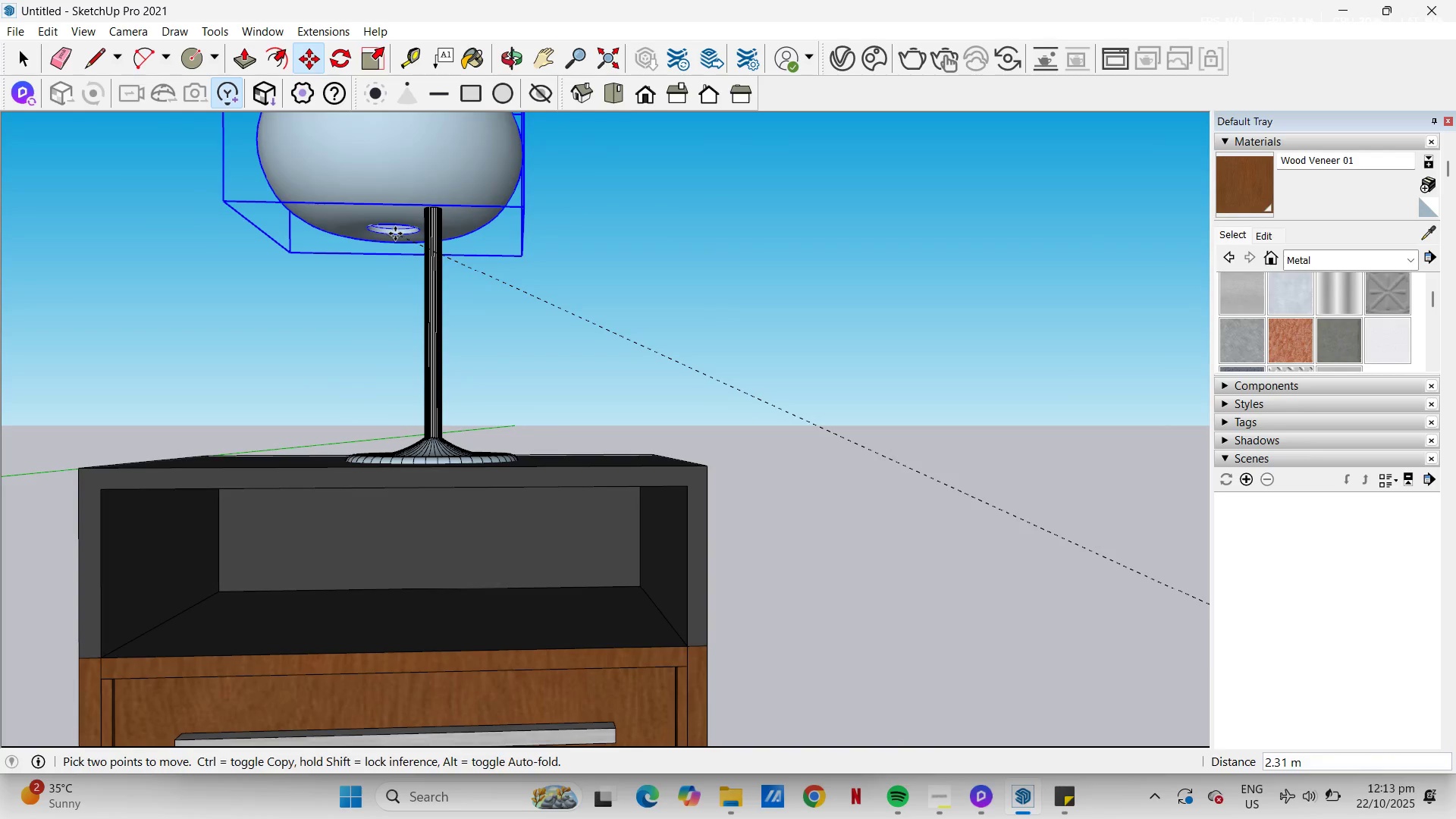 
key(Escape)
 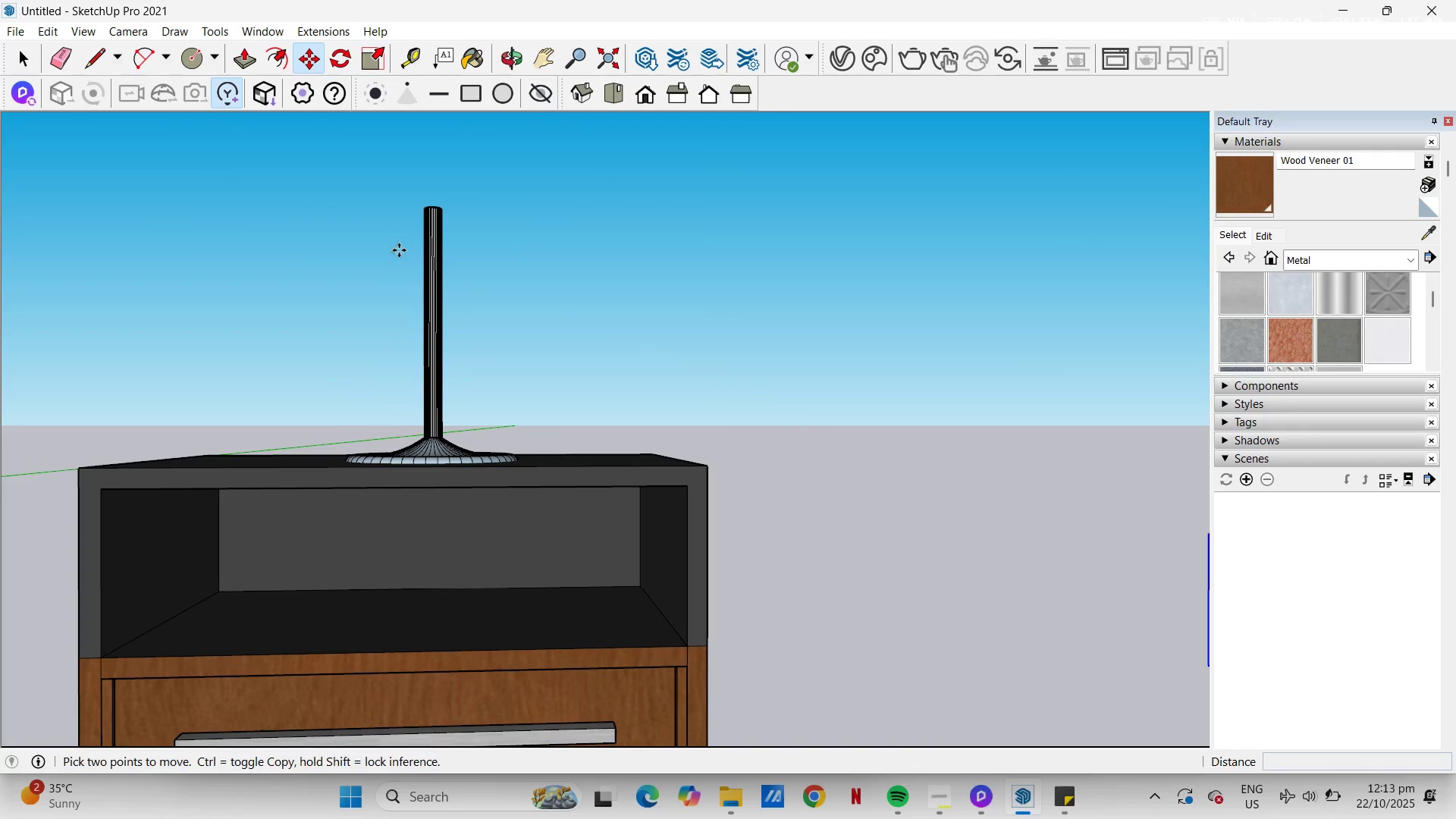 
key(H)
 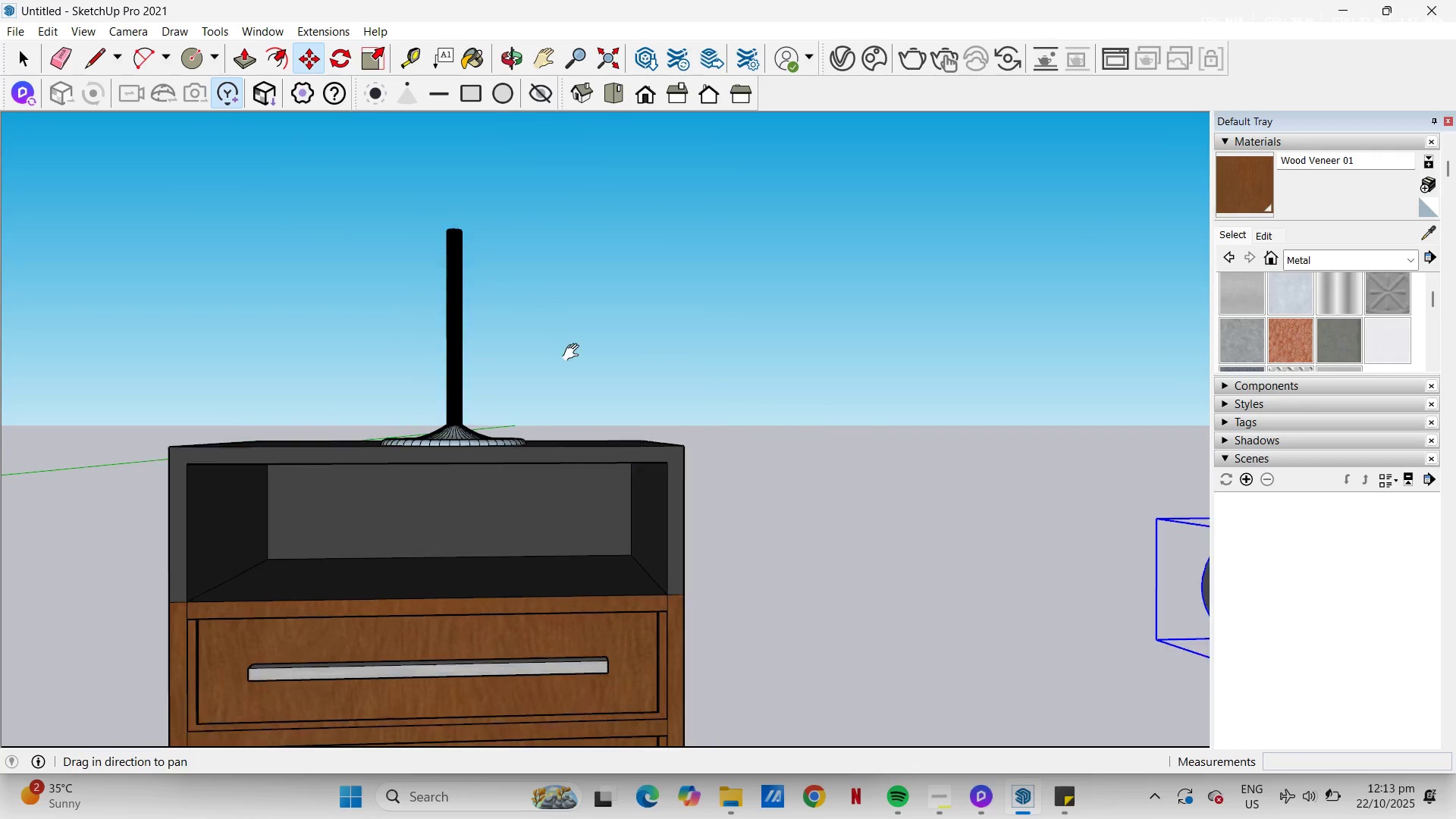 
scroll: coordinate [582, 314], scroll_direction: down, amount: 13.0
 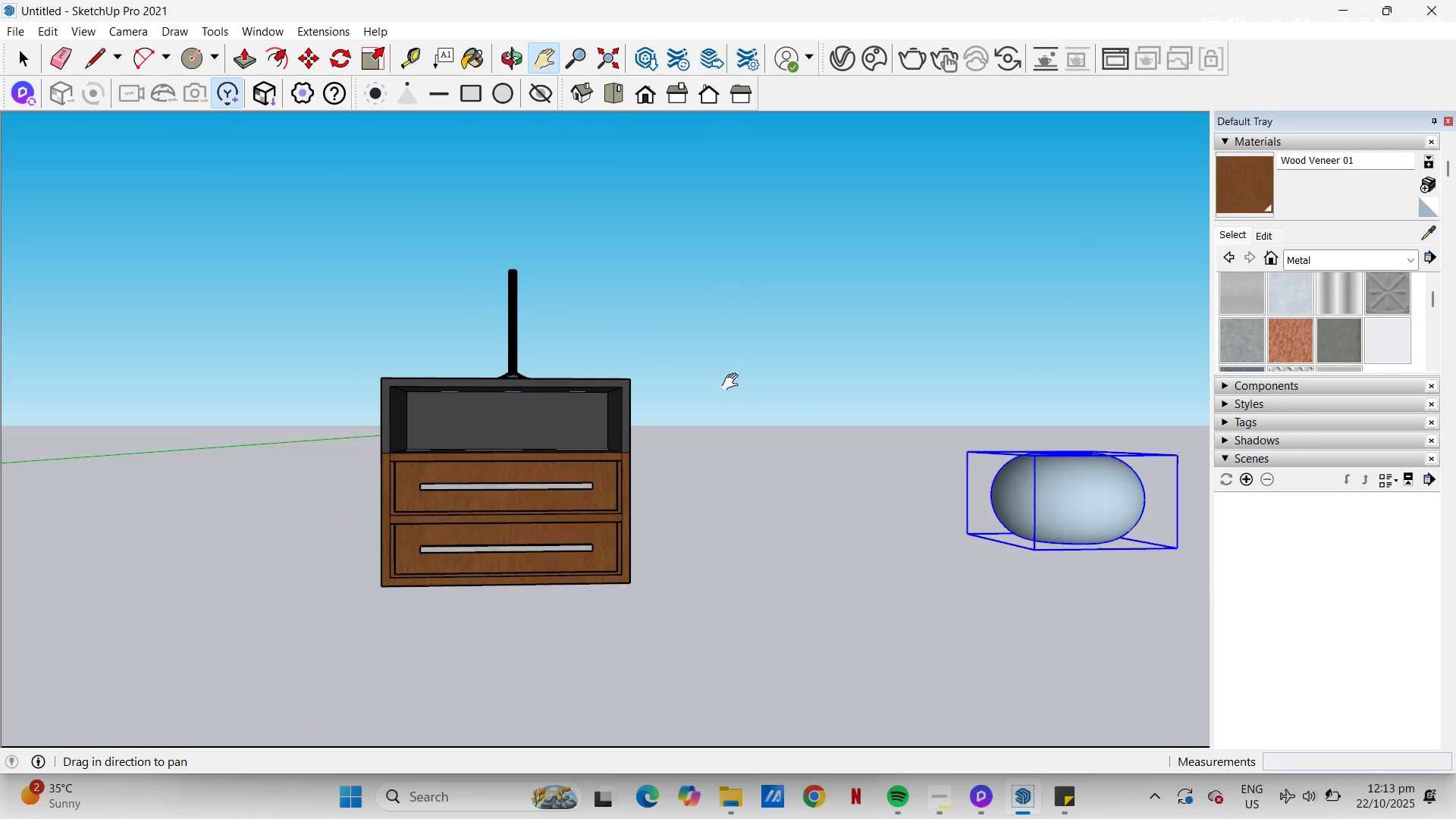 
left_click_drag(start_coordinate=[747, 377], to_coordinate=[635, 402])
 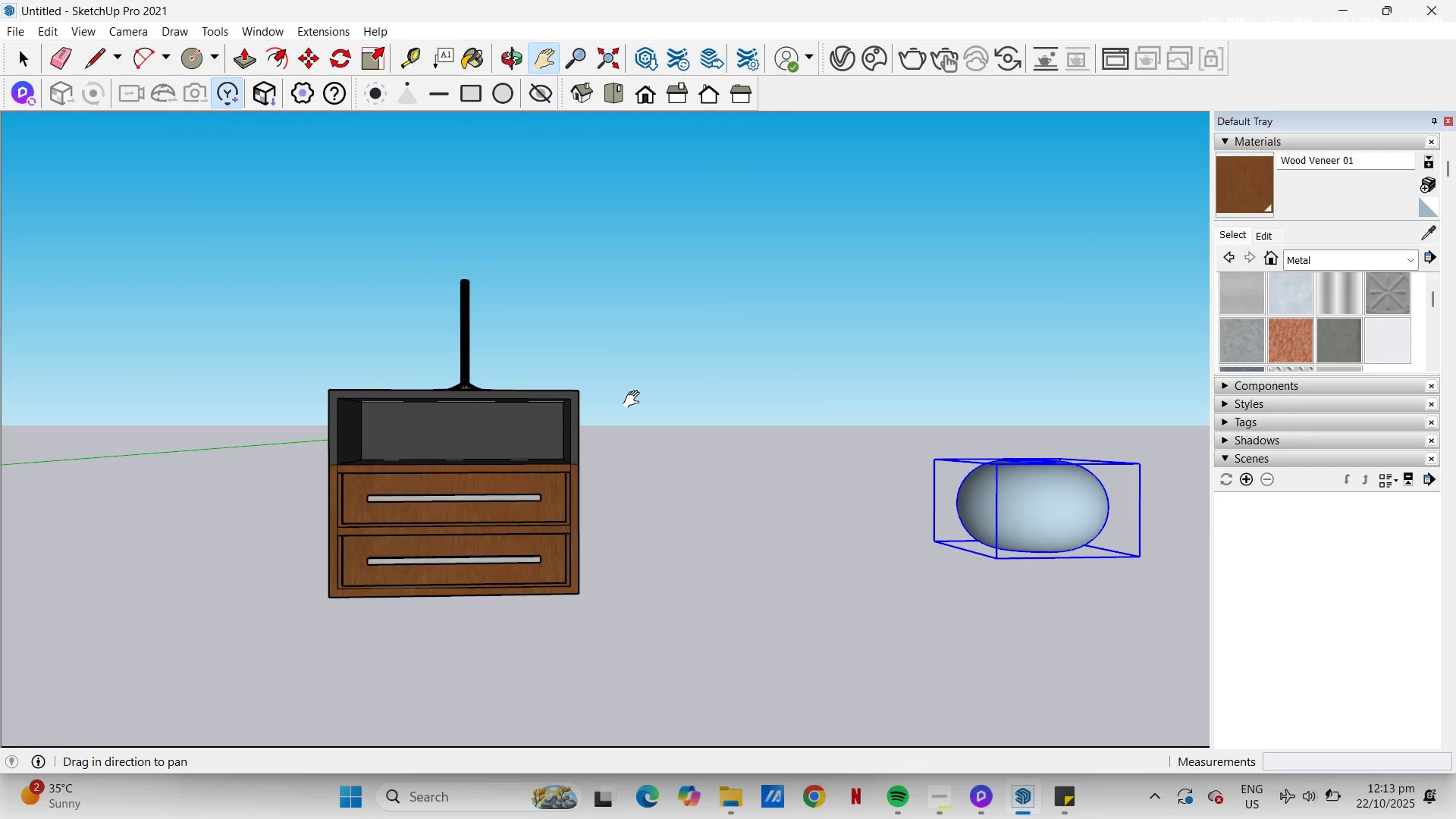 
key(Control+Z)
 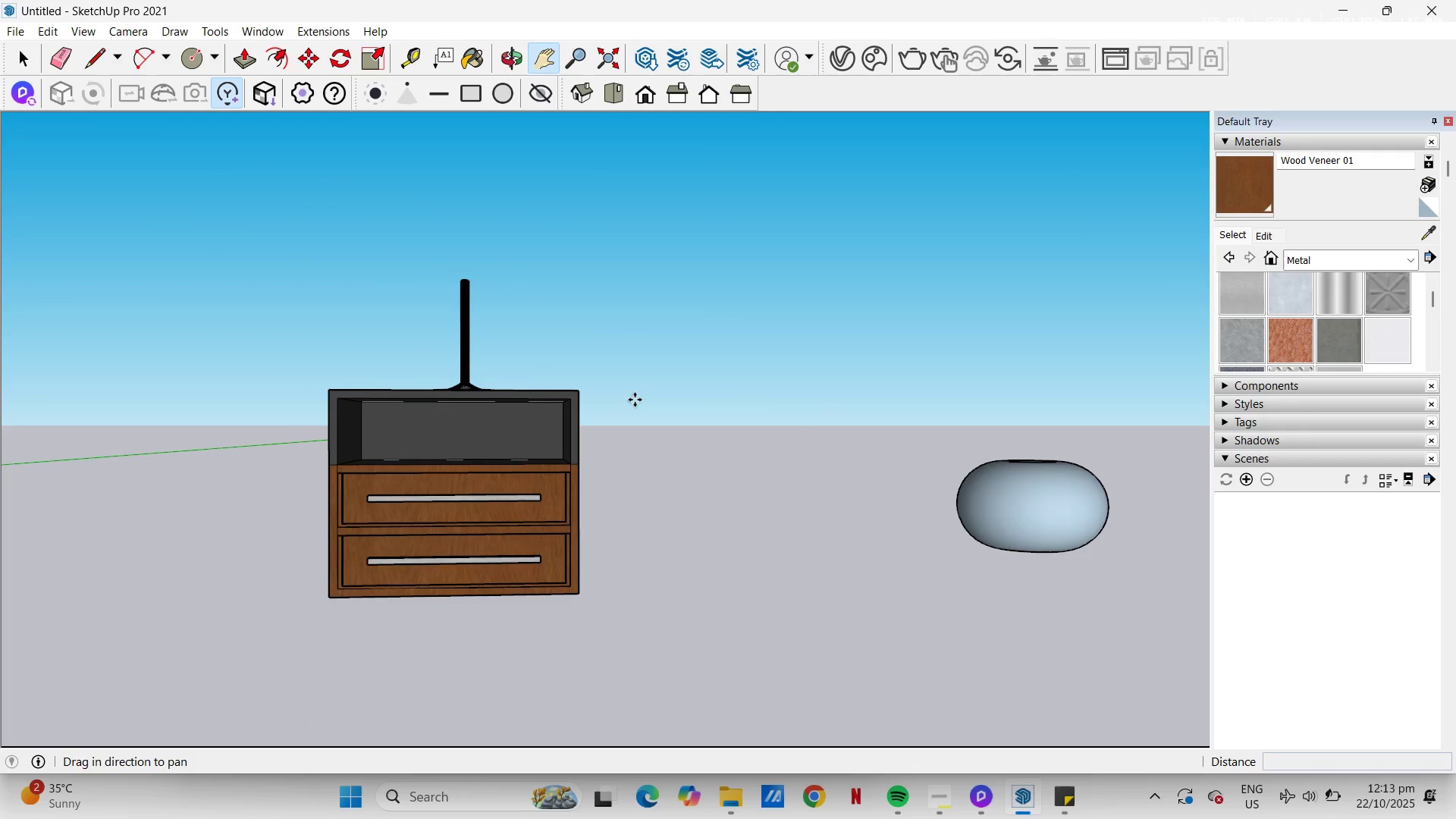 
key(Control+Z)
 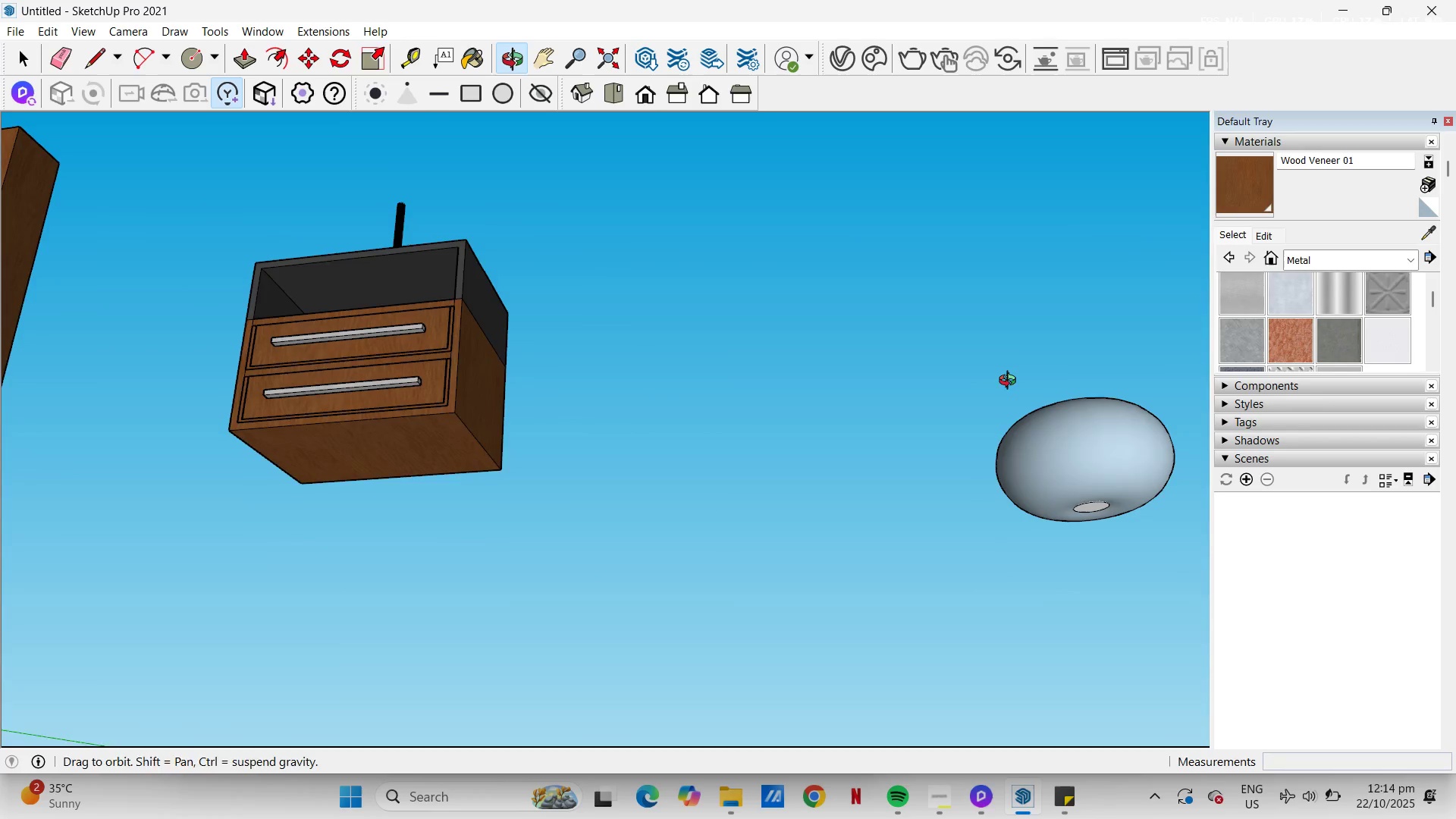 
scroll: coordinate [1141, 514], scroll_direction: up, amount: 7.0
 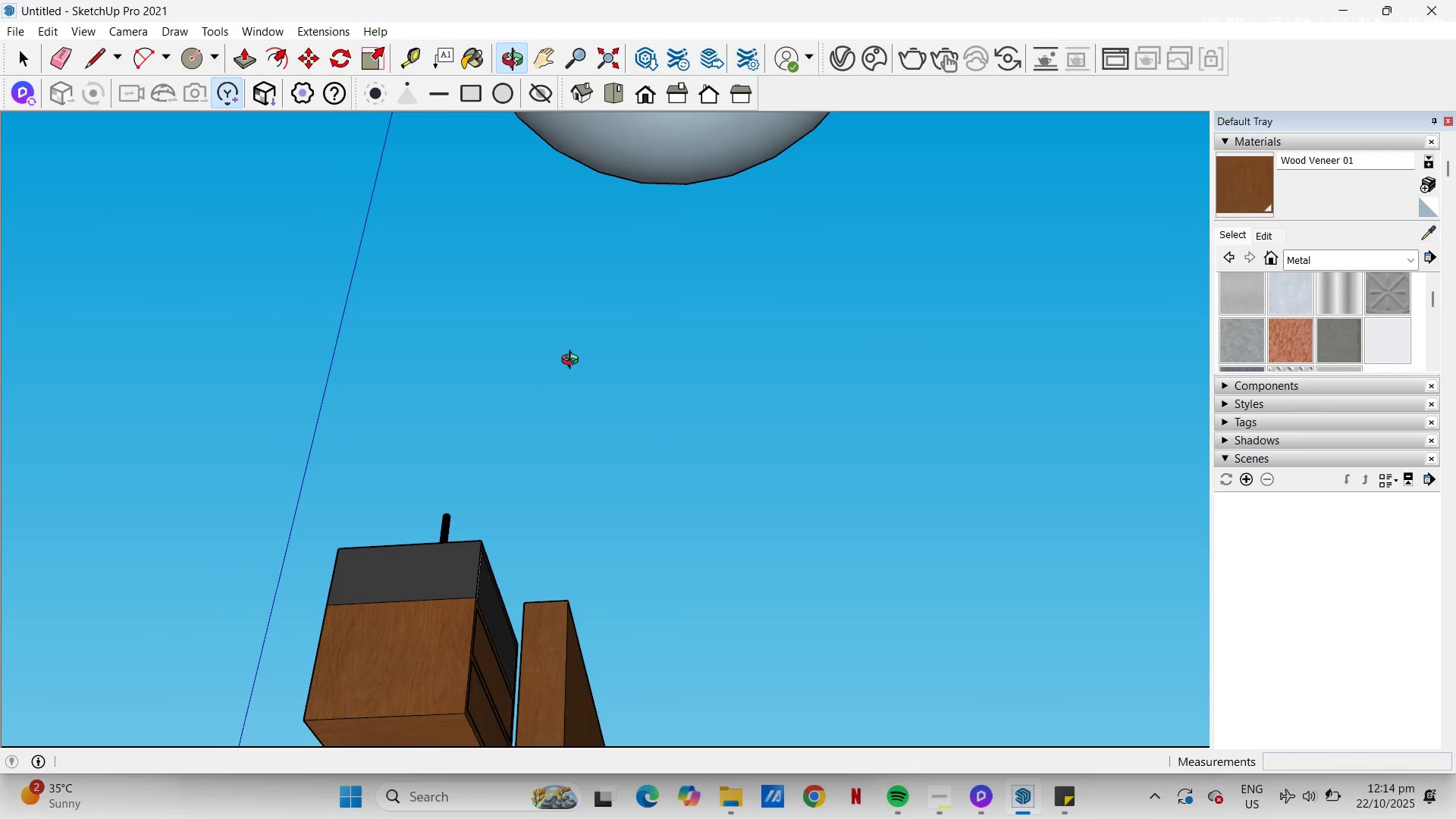 
left_click_drag(start_coordinate=[657, 251], to_coordinate=[717, 620])
 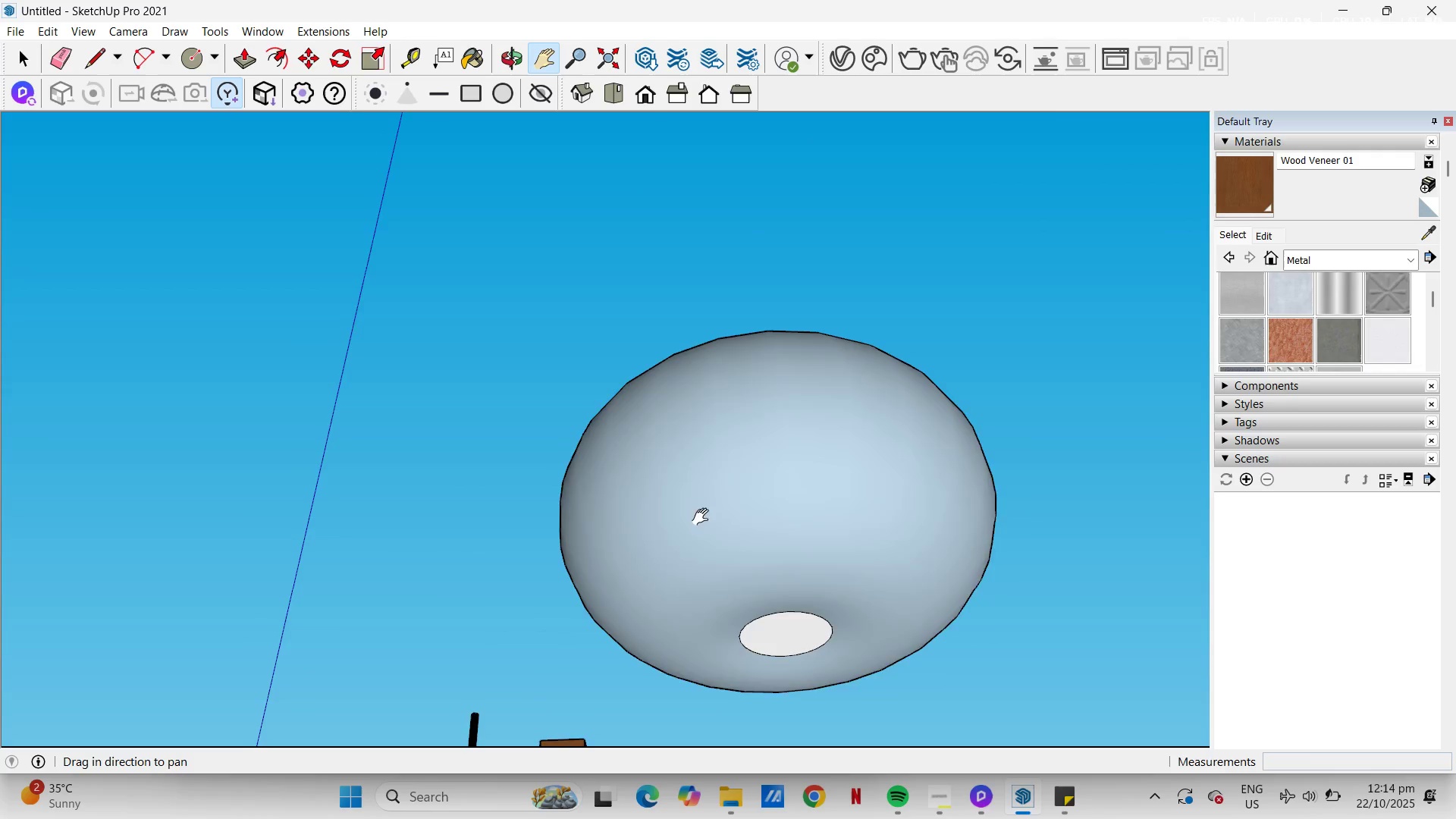 
scroll: coordinate [841, 632], scroll_direction: up, amount: 3.0
 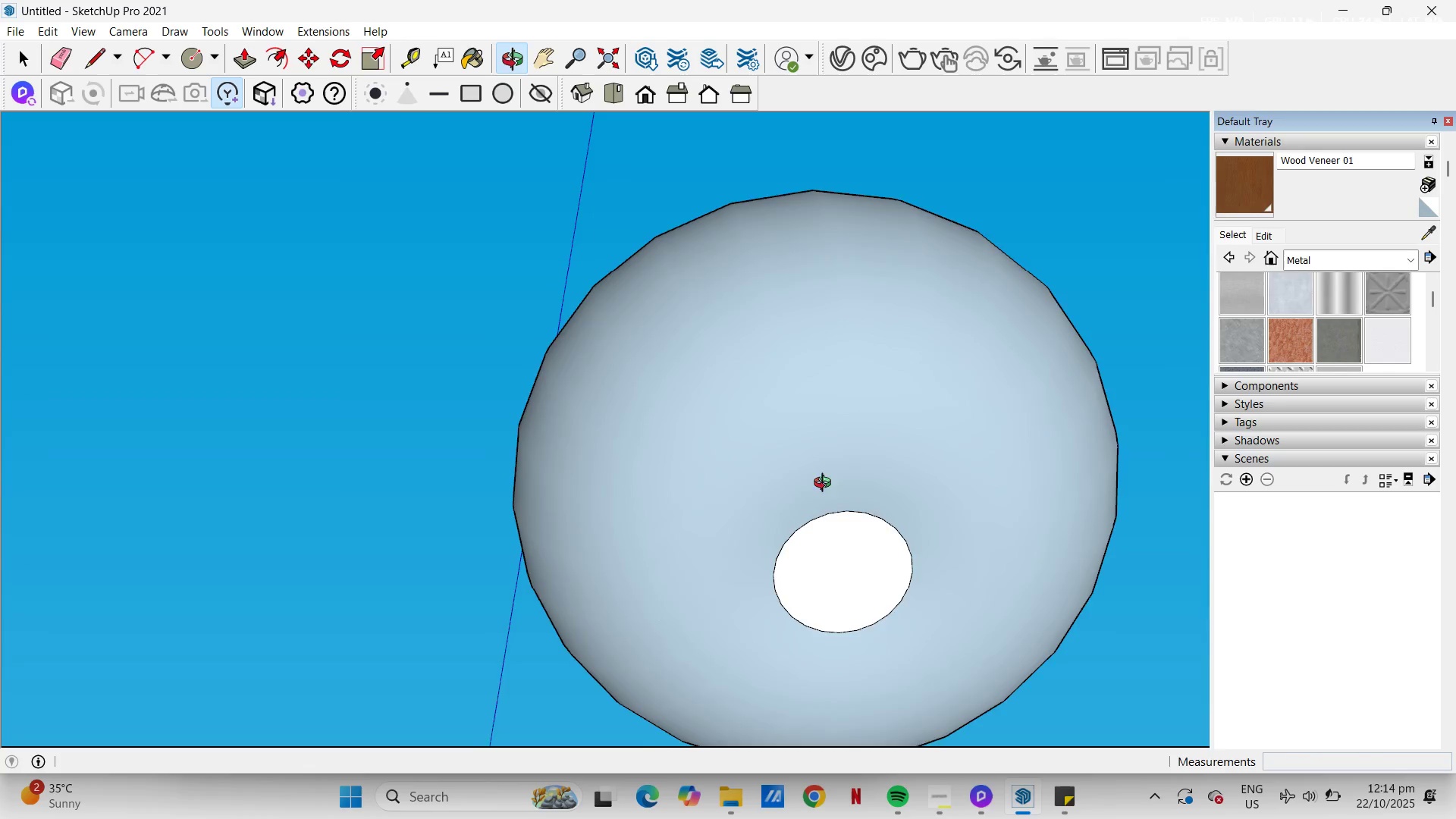 
key(Space)
 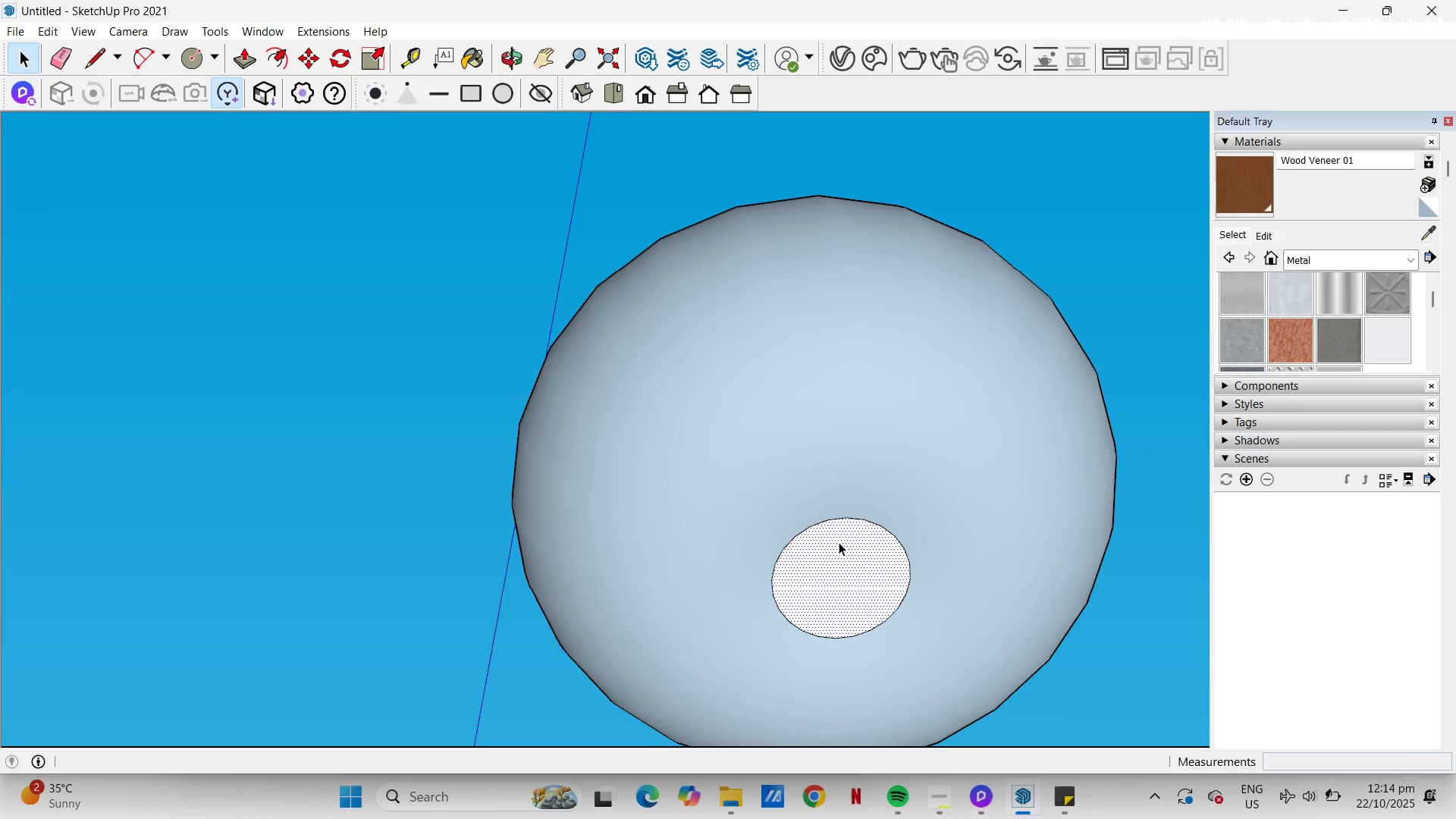 
left_click([839, 542])
 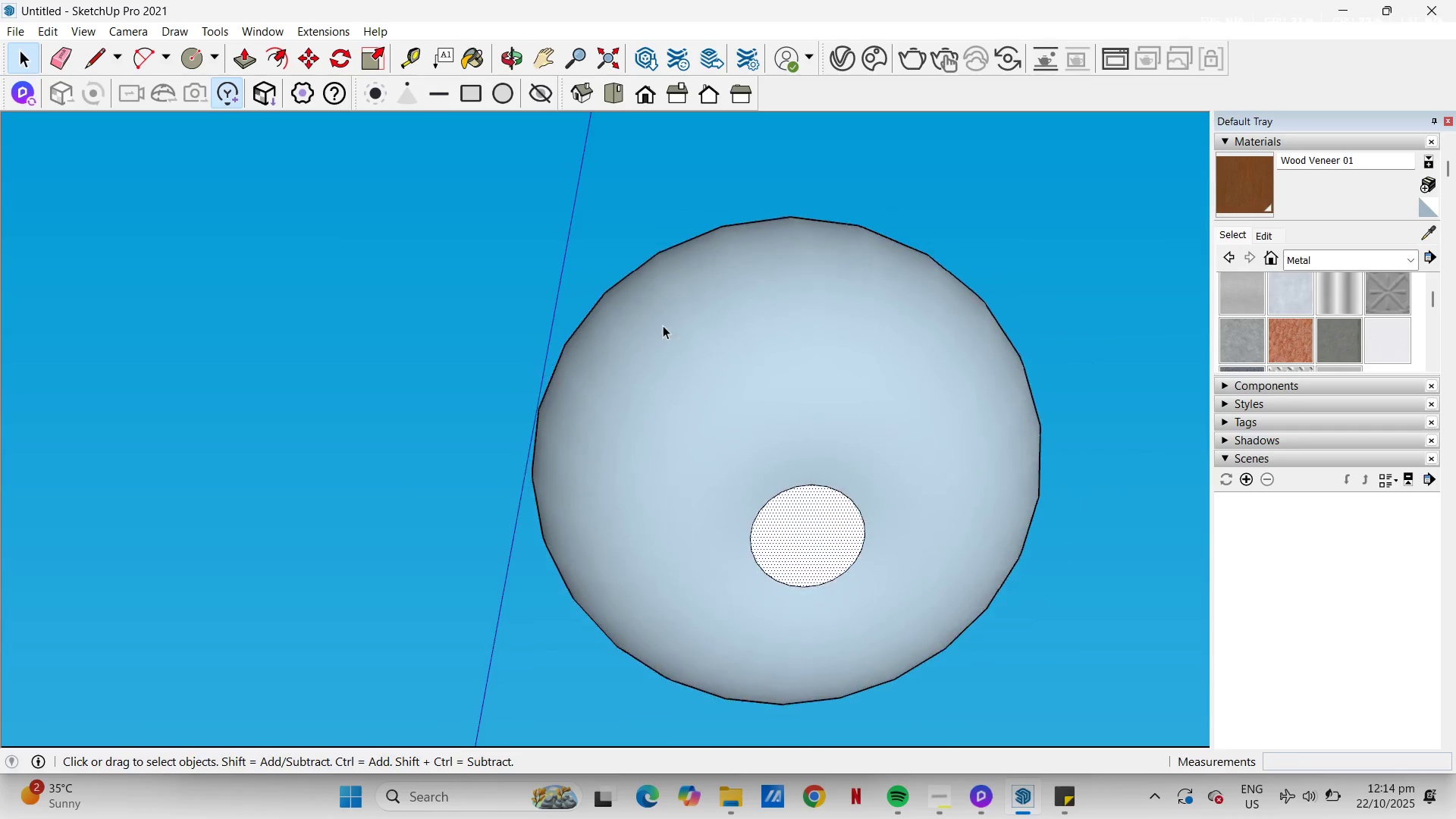 
scroll: coordinate [548, 331], scroll_direction: down, amount: 9.0
 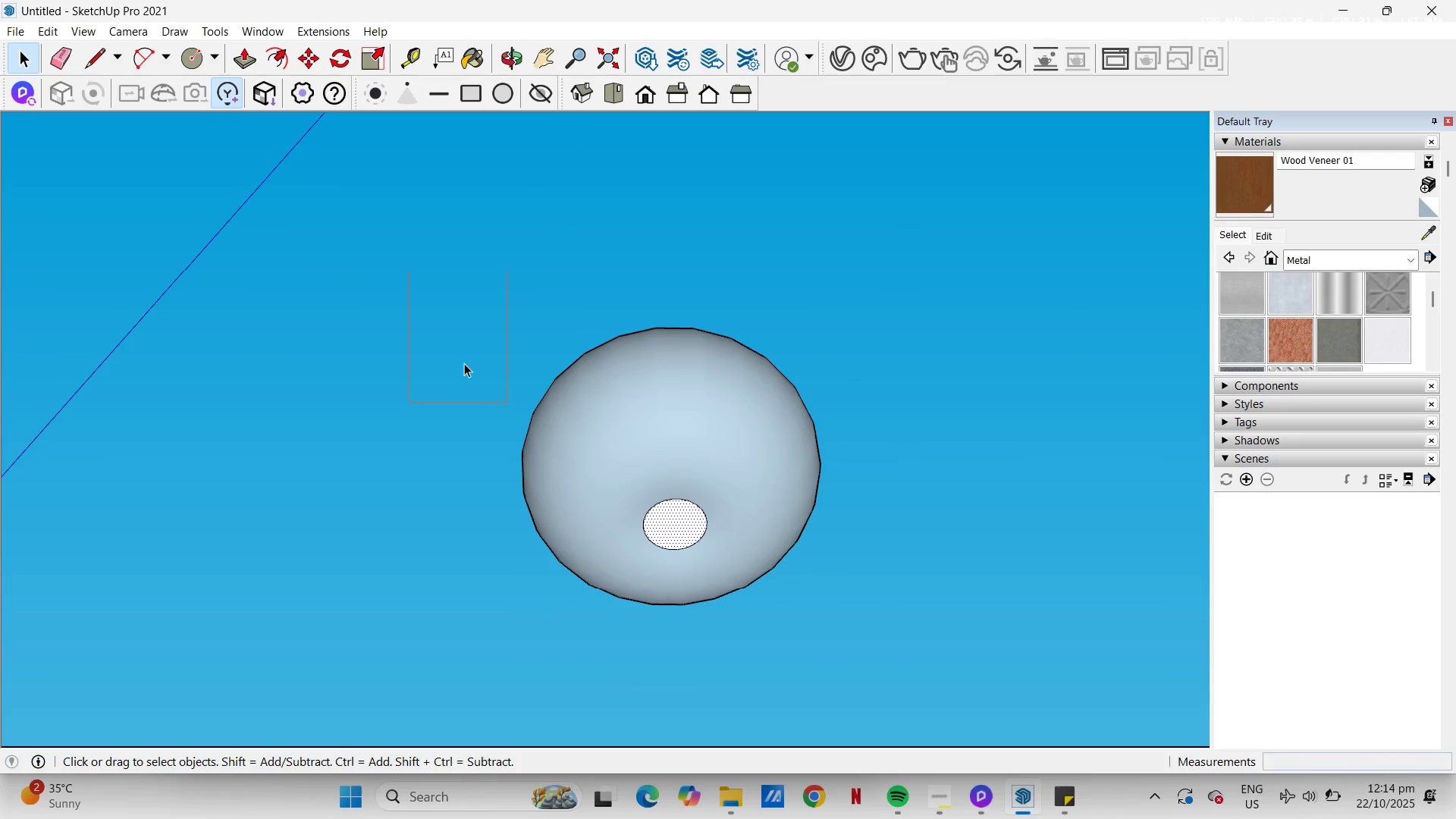 
left_click_drag(start_coordinate=[409, 271], to_coordinate=[982, 662])
 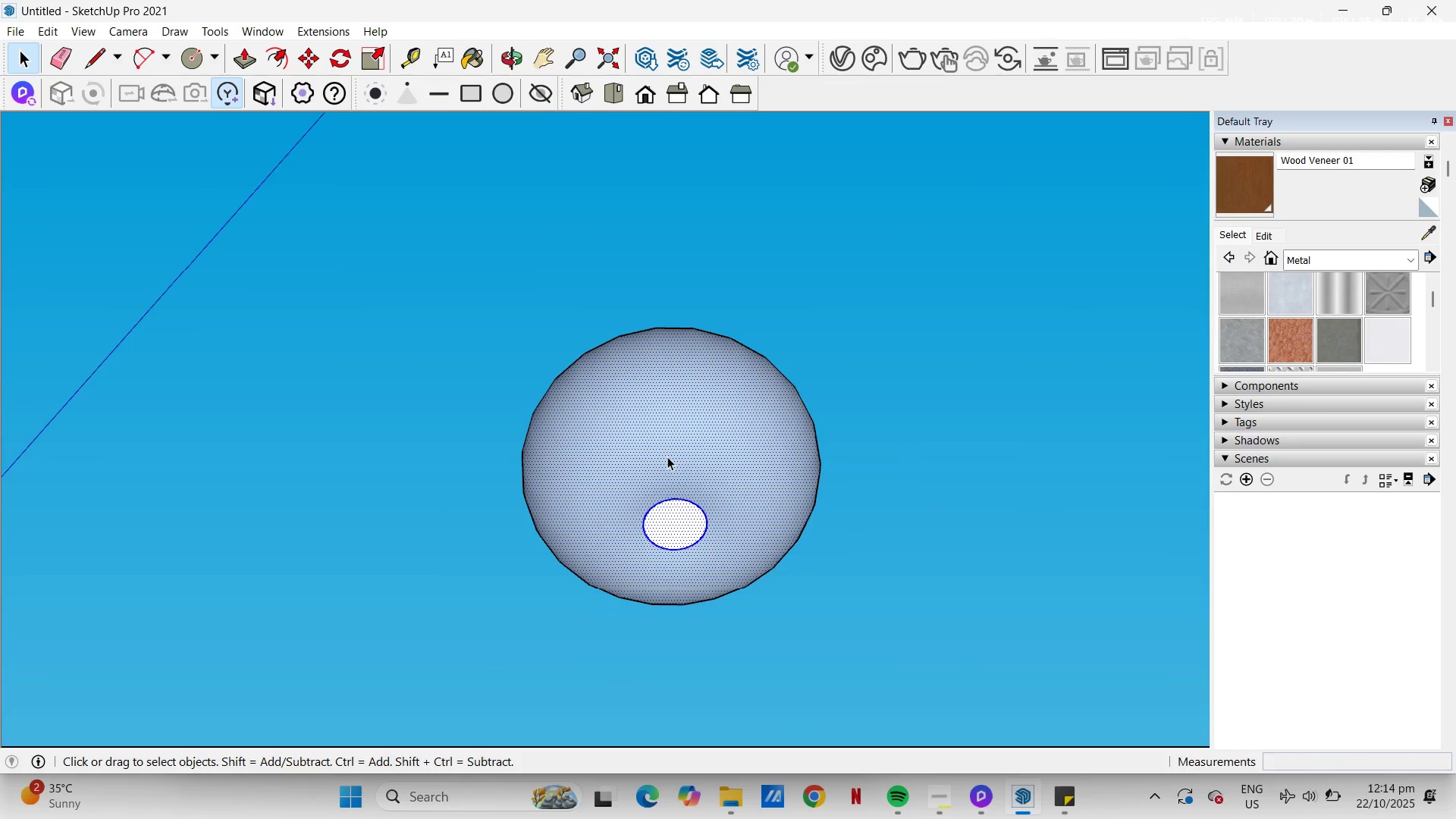 
right_click([667, 457])
 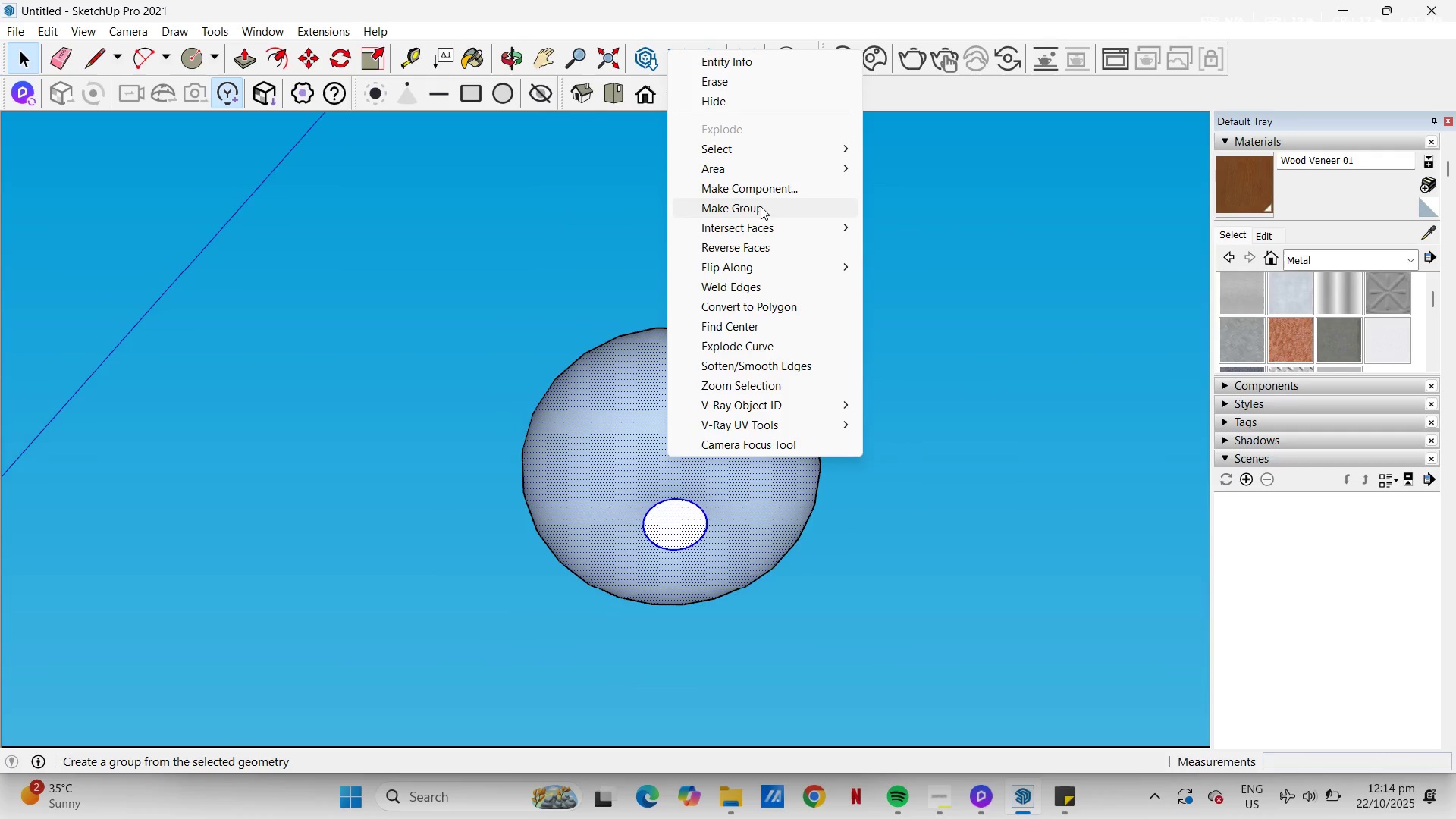 
left_click([760, 206])
 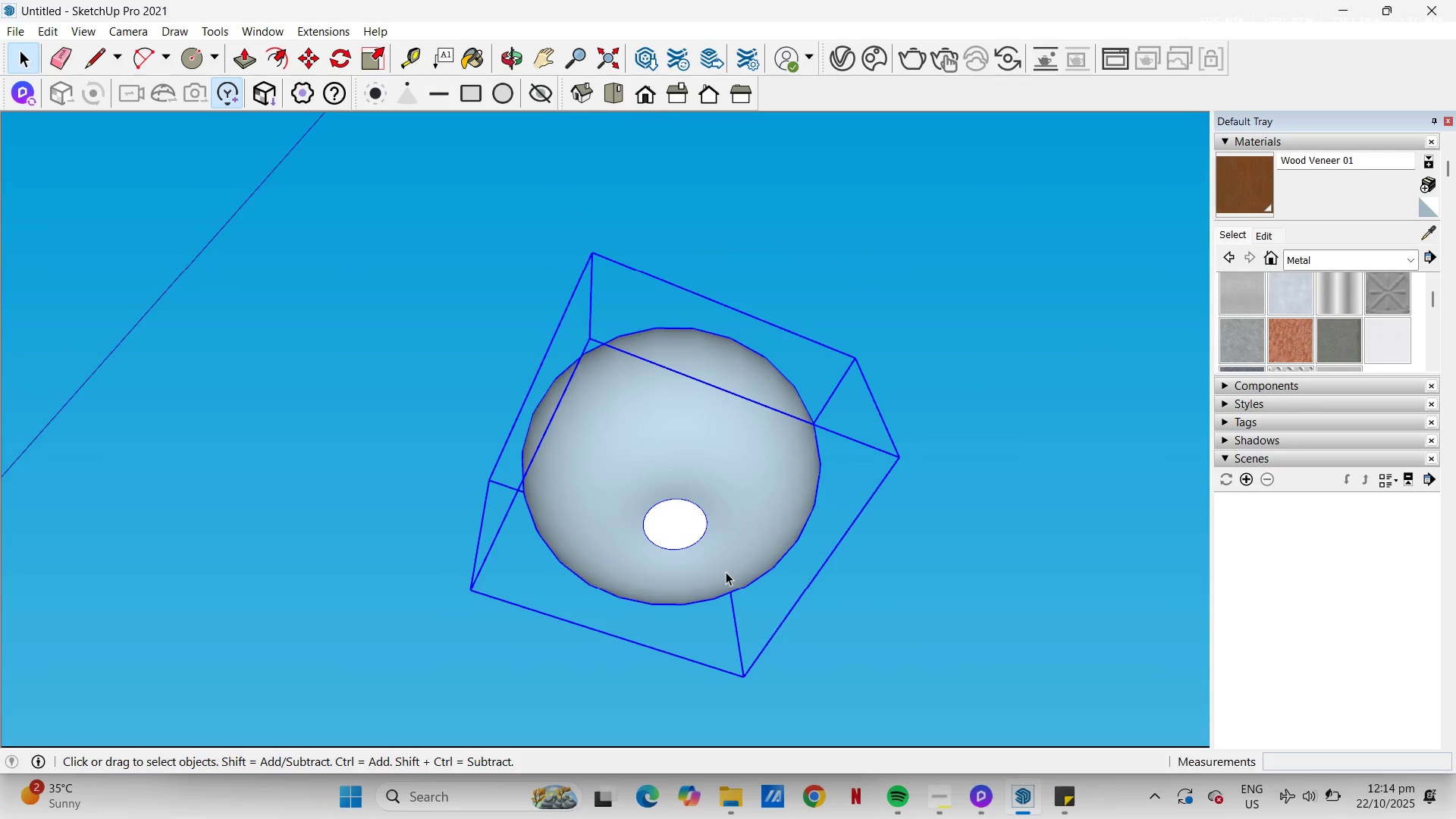 
key(M)
 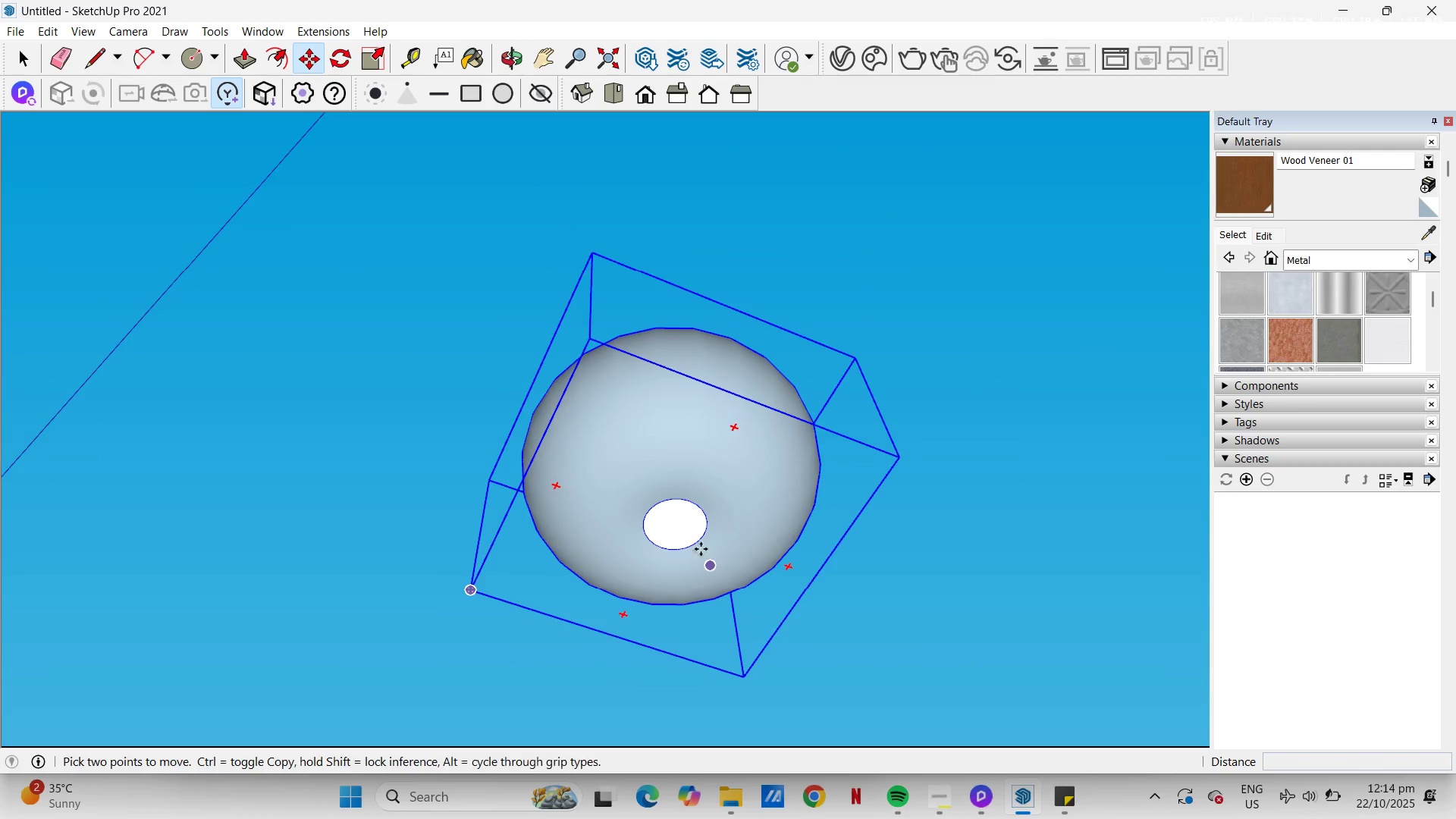 
mouse_move([686, 529])
 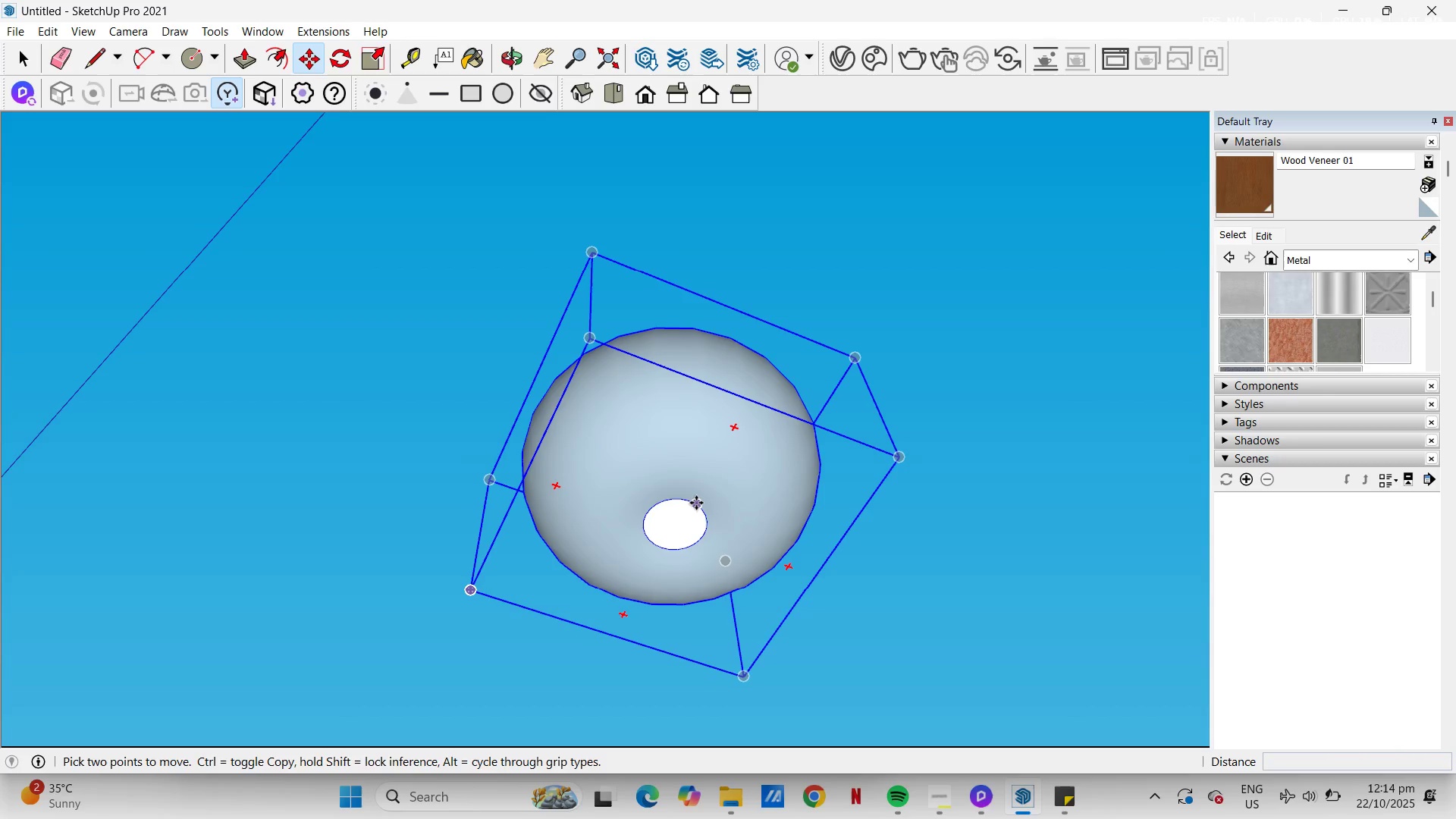 
scroll: coordinate [720, 312], scroll_direction: down, amount: 9.0
 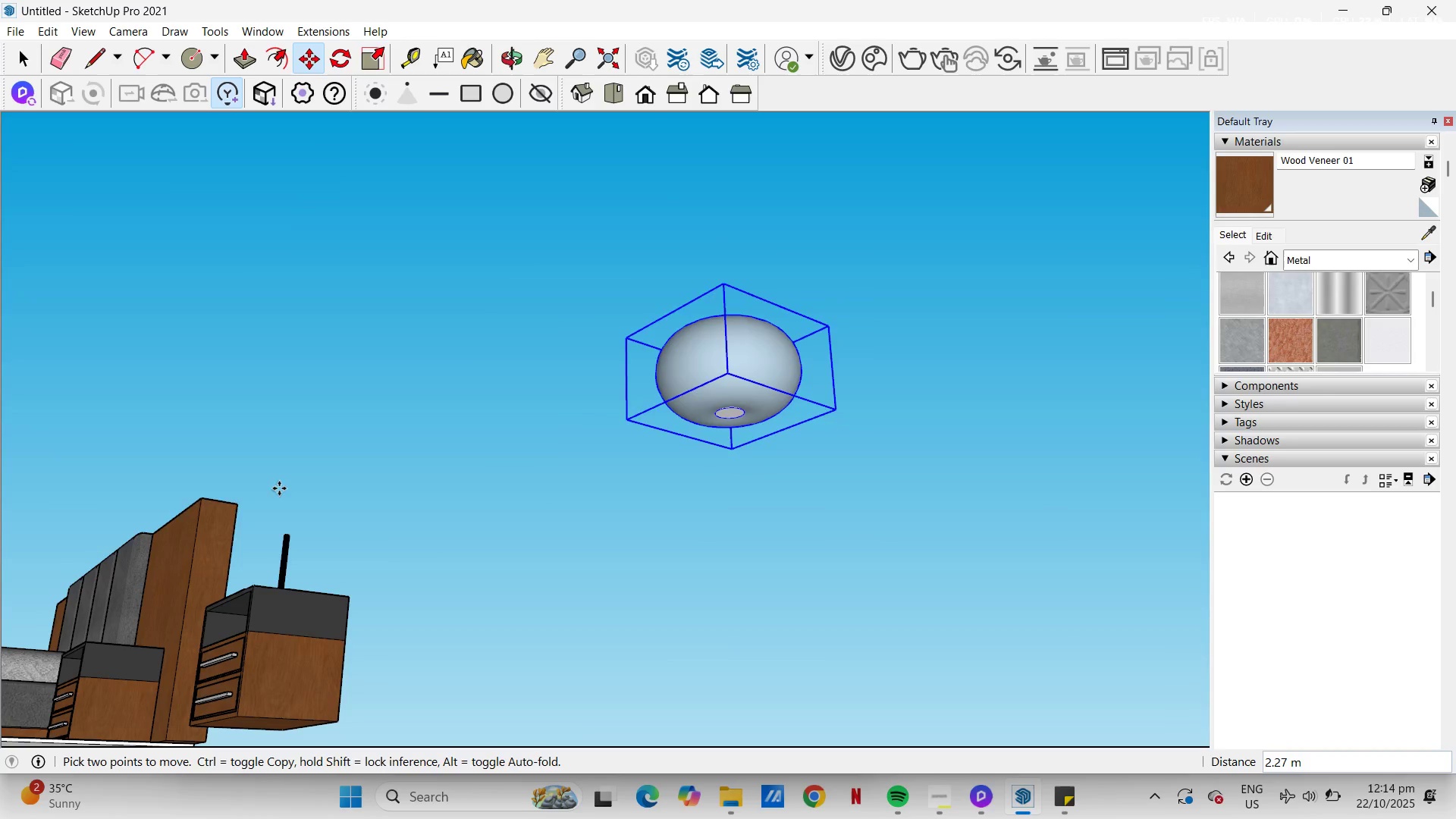 
scroll: coordinate [309, 480], scroll_direction: up, amount: 11.0
 